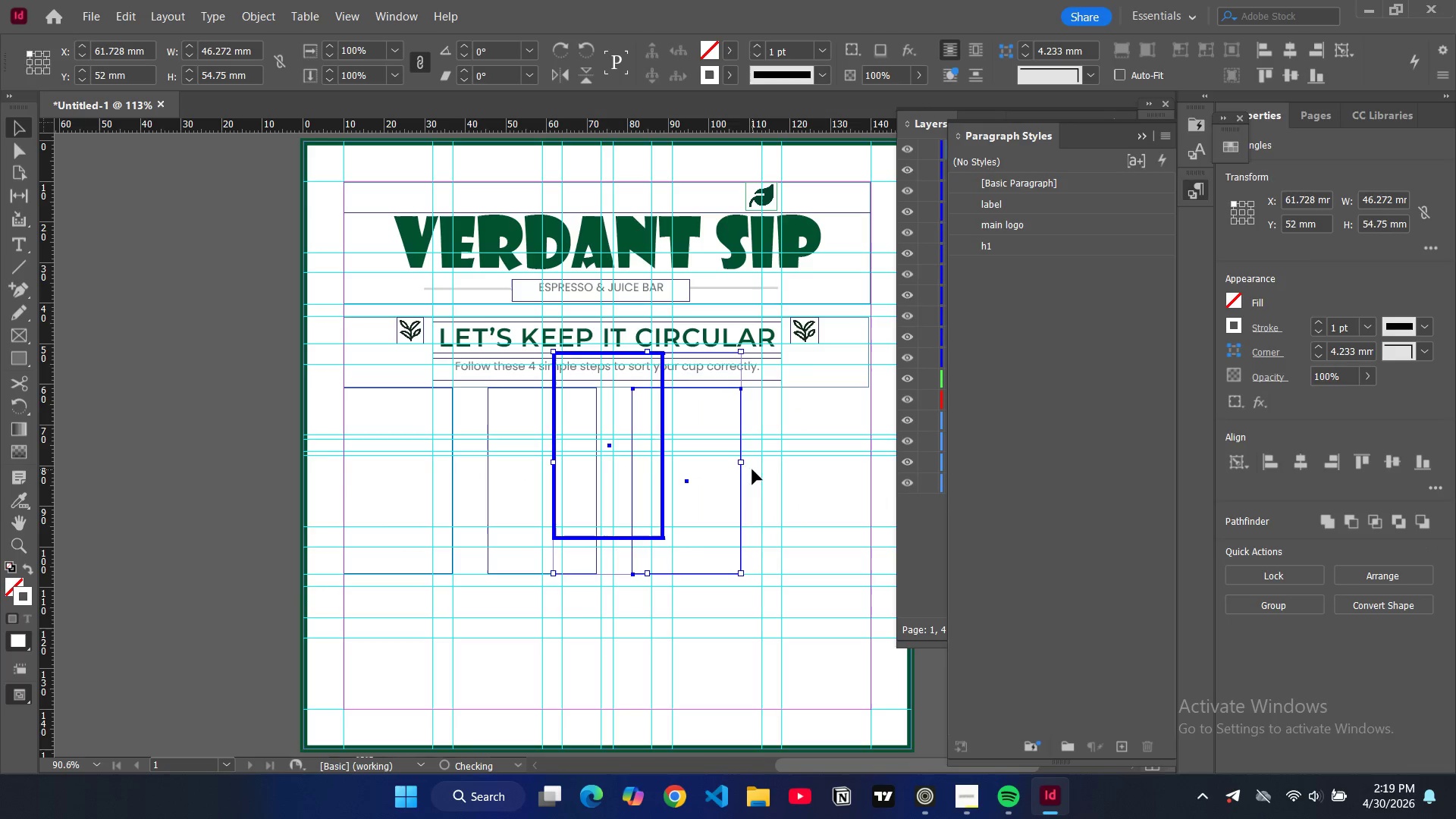 
key(Control+Z)
 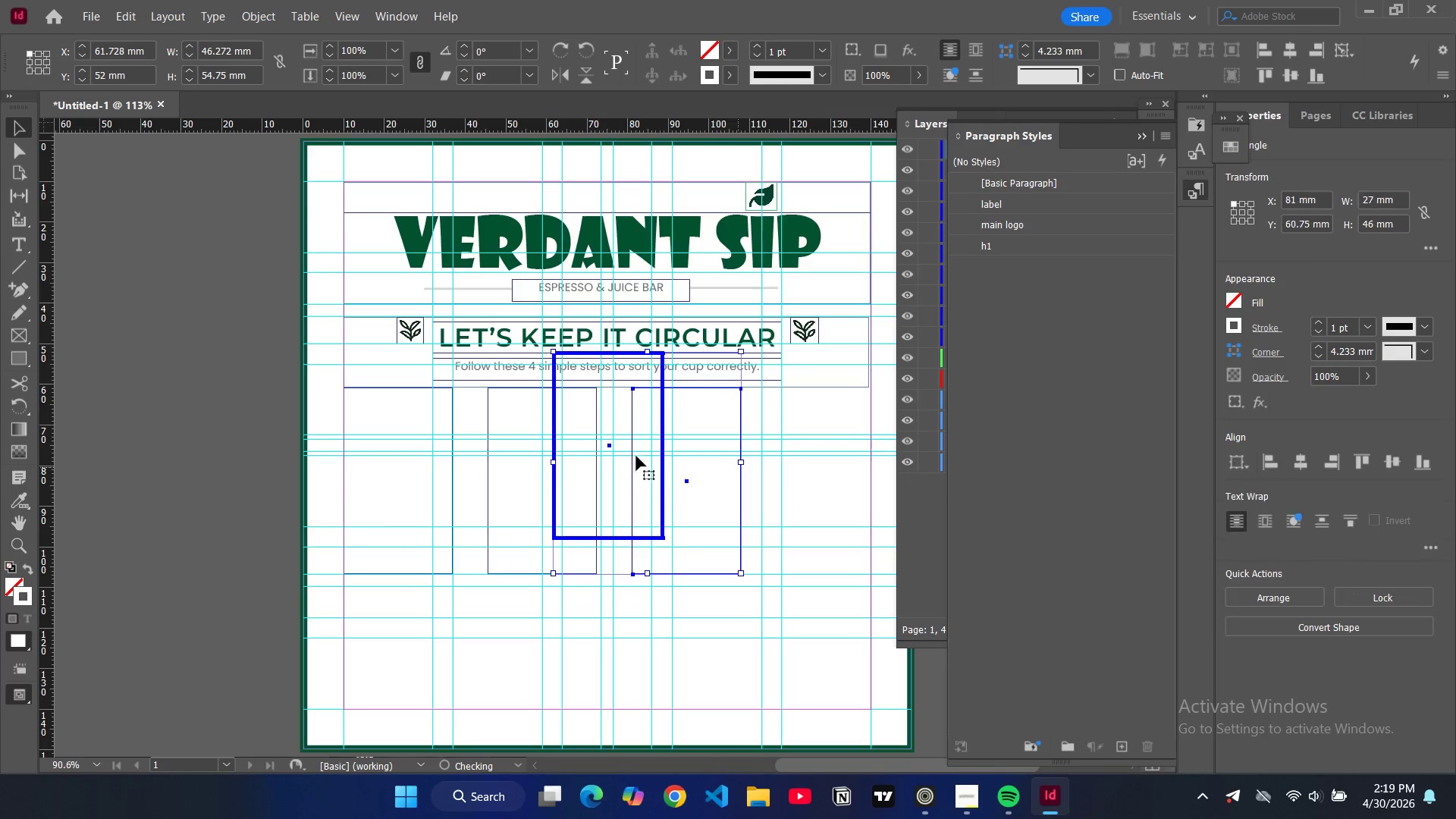 
hold_key(key=ControlLeft, duration=0.31)
 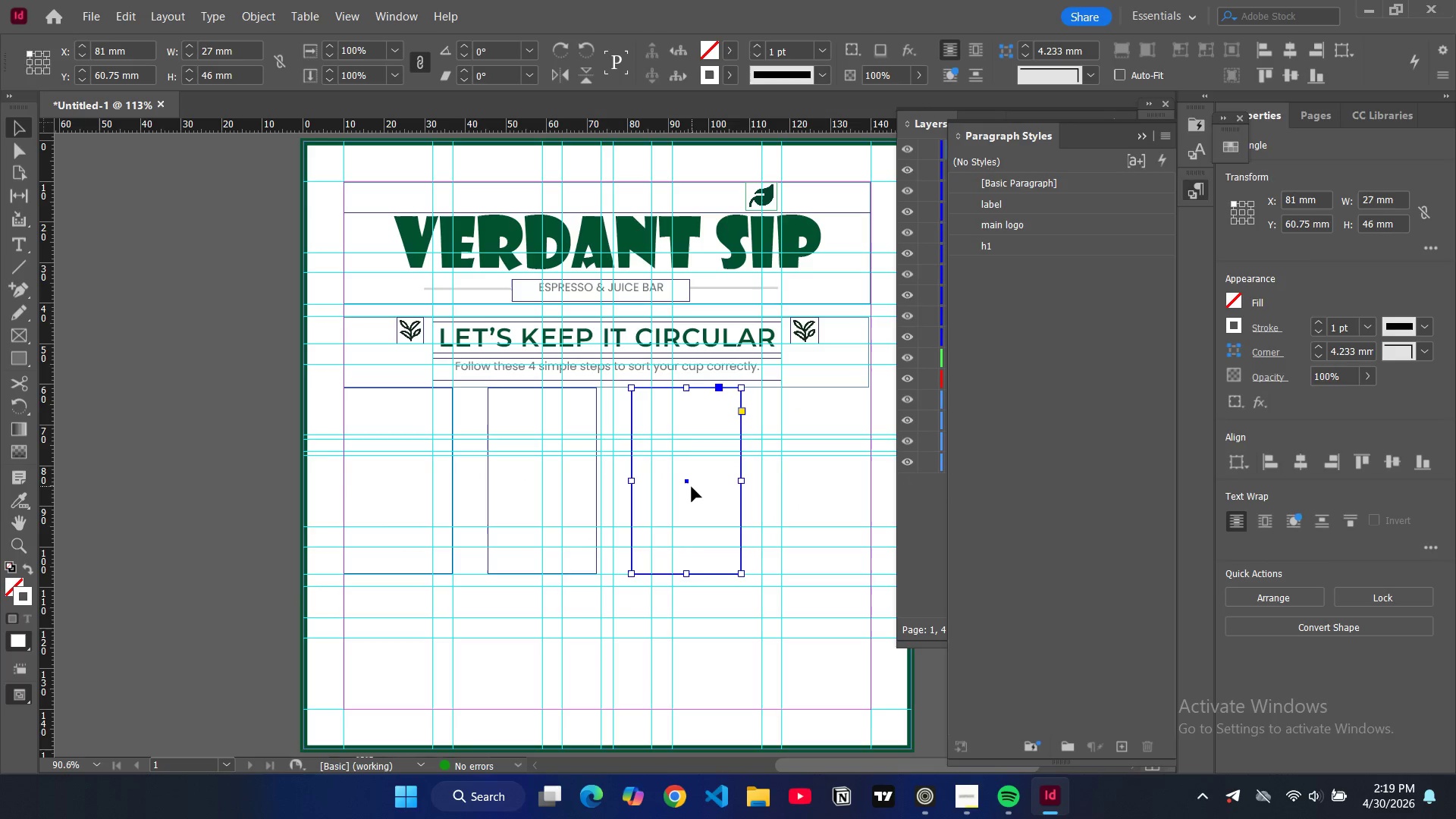 
key(Control+C)
 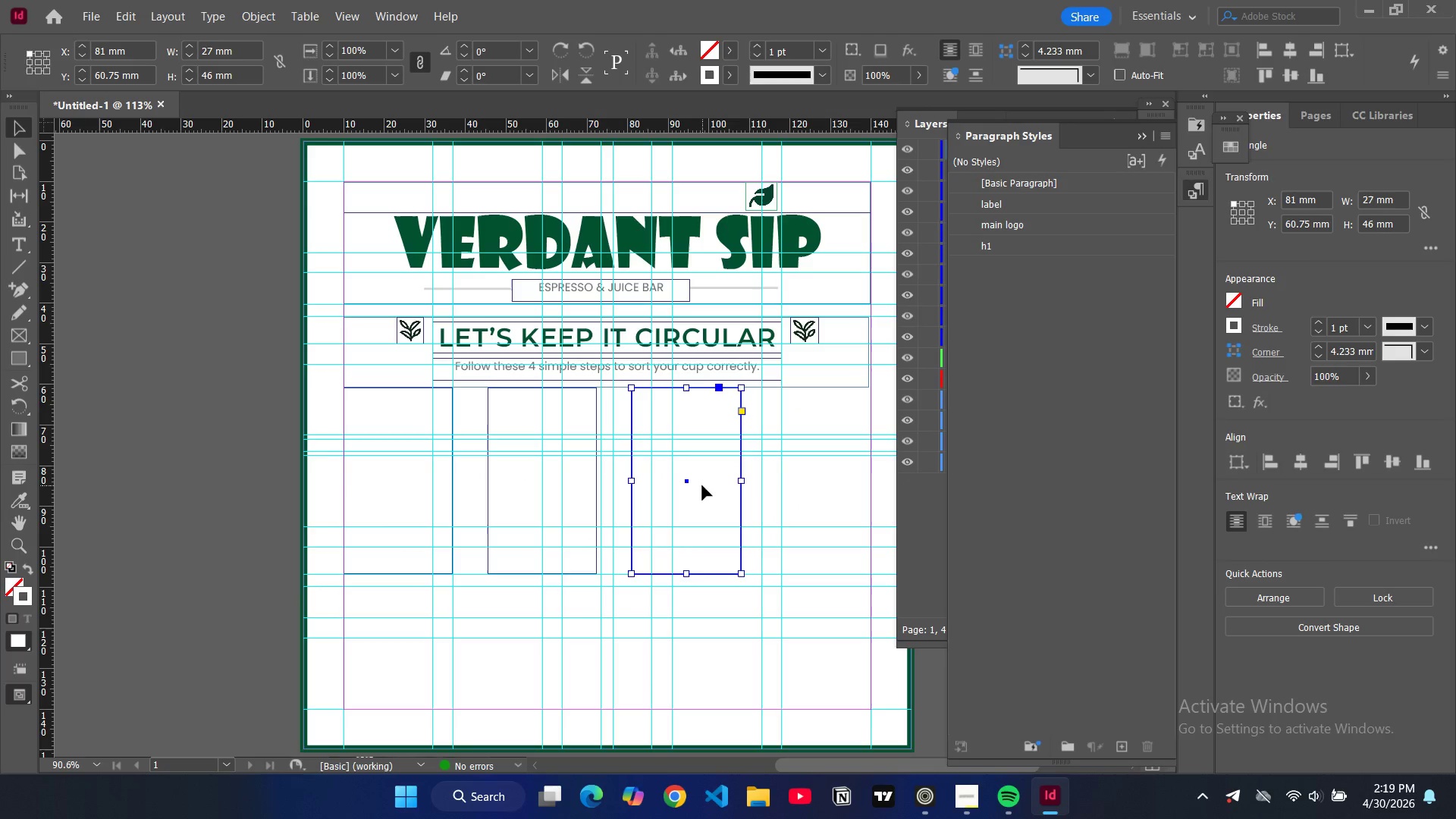 
key(Control+V)
 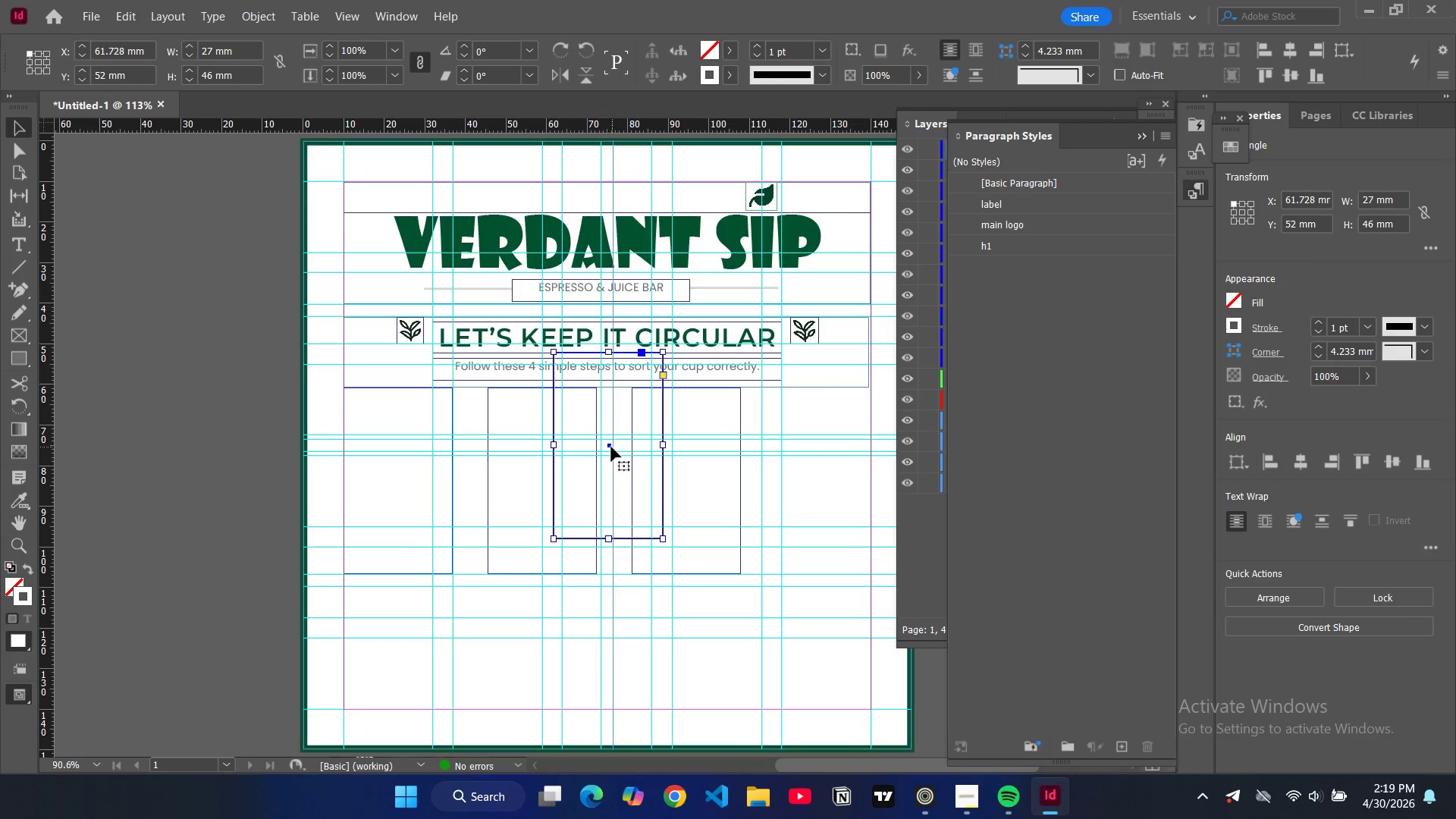 
left_click_drag(start_coordinate=[610, 447], to_coordinate=[824, 482])
 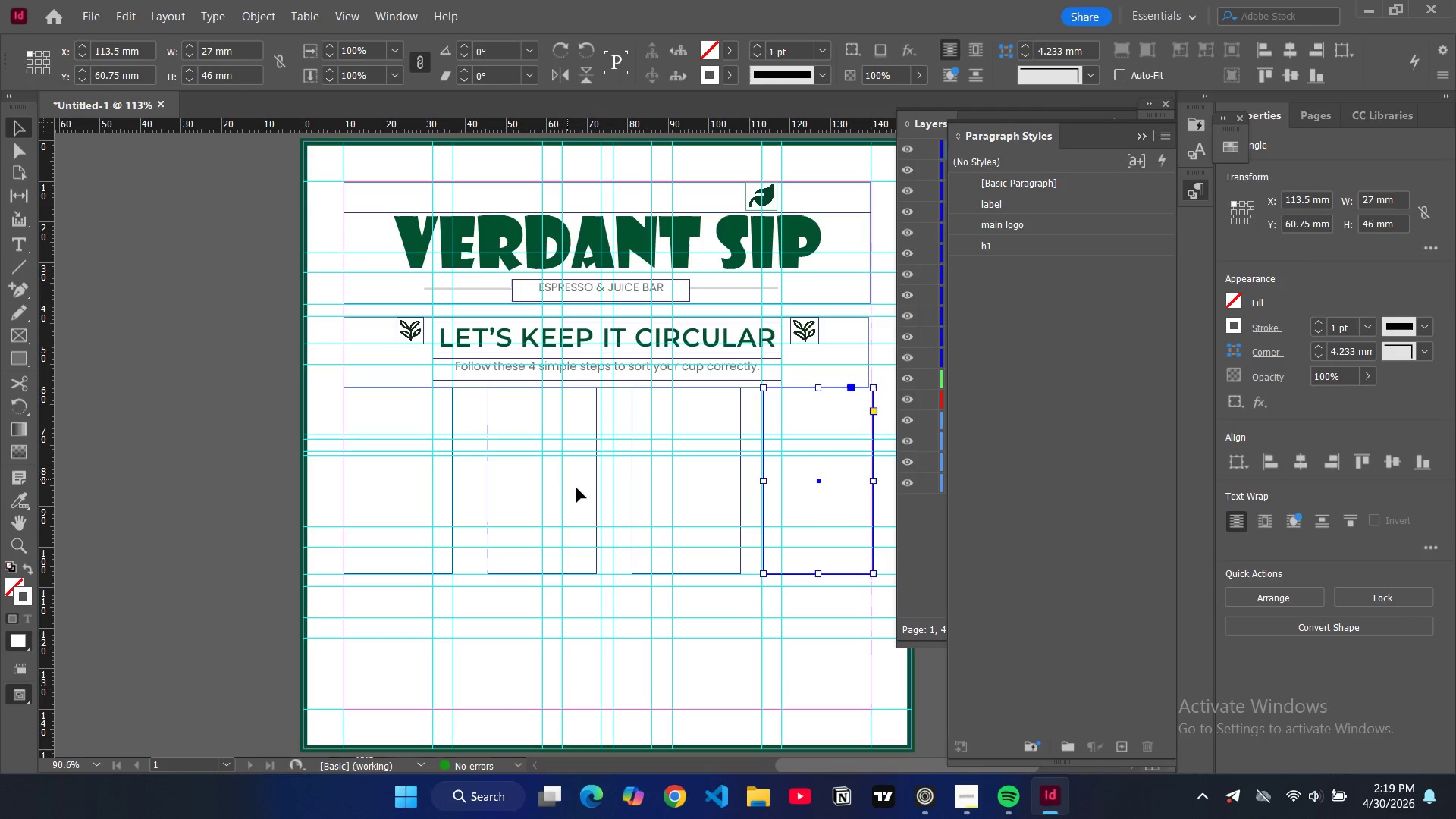 
left_click([582, 488])
 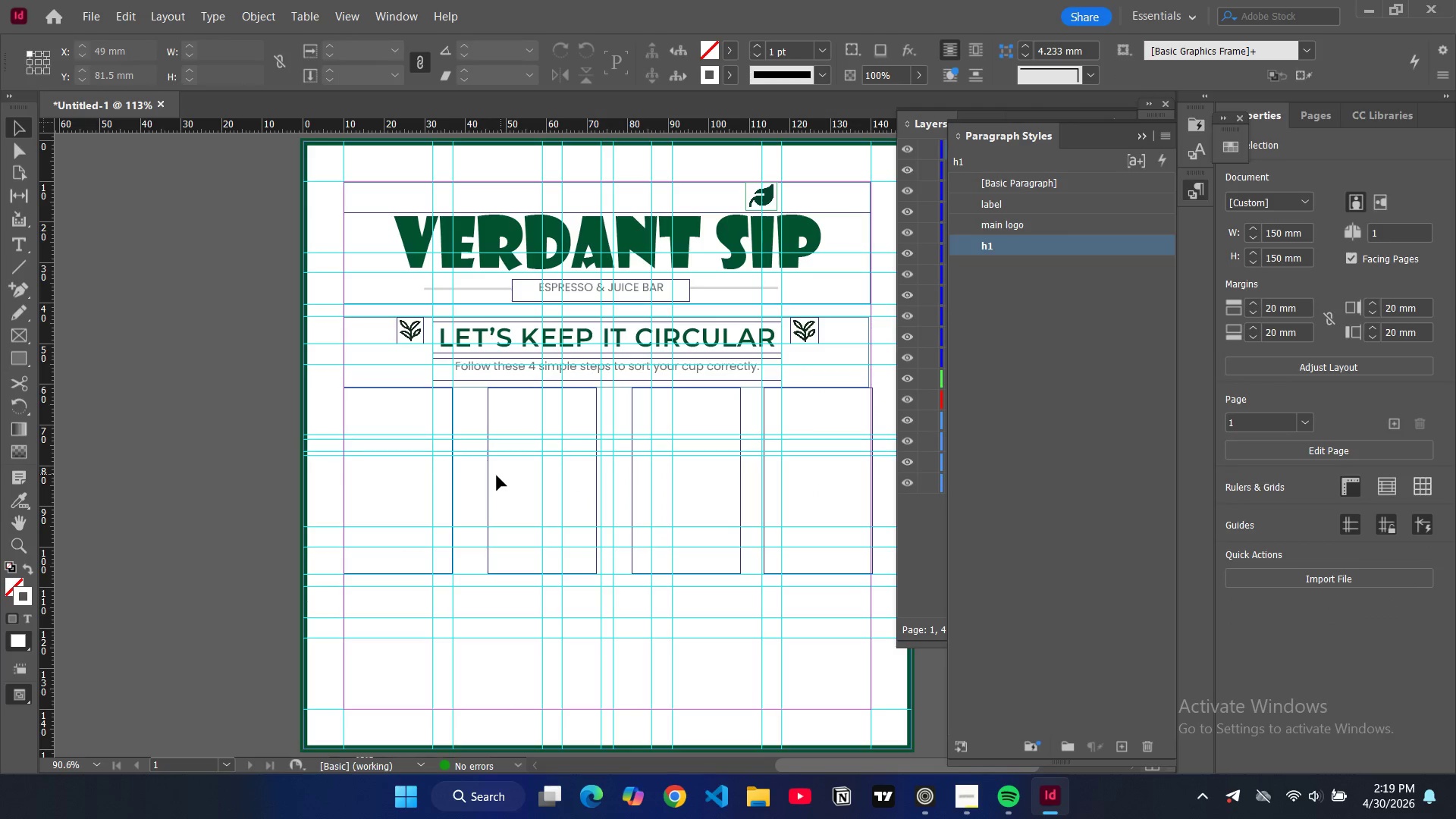 
left_click([489, 478])
 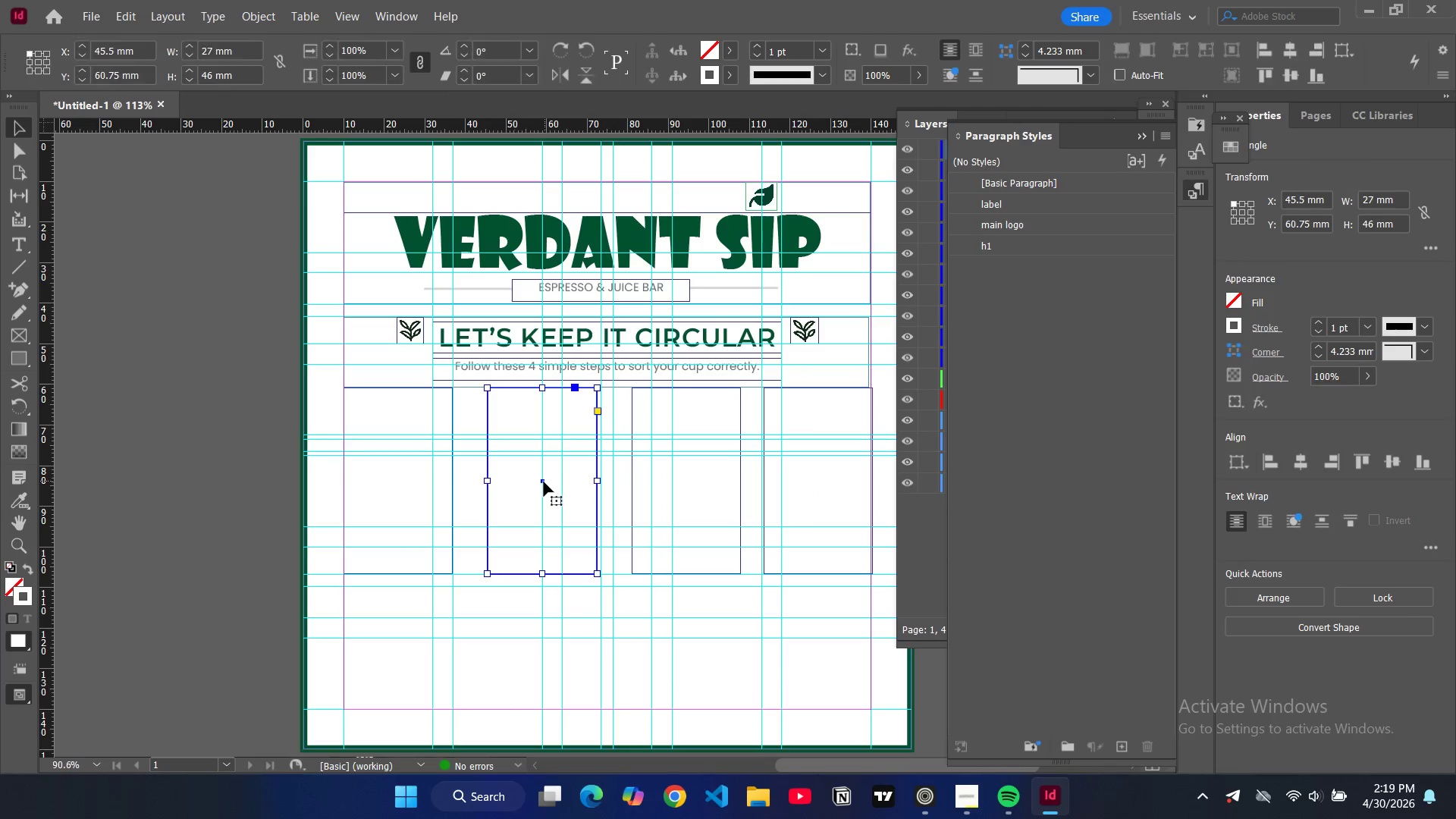 
left_click_drag(start_coordinate=[544, 482], to_coordinate=[538, 485])
 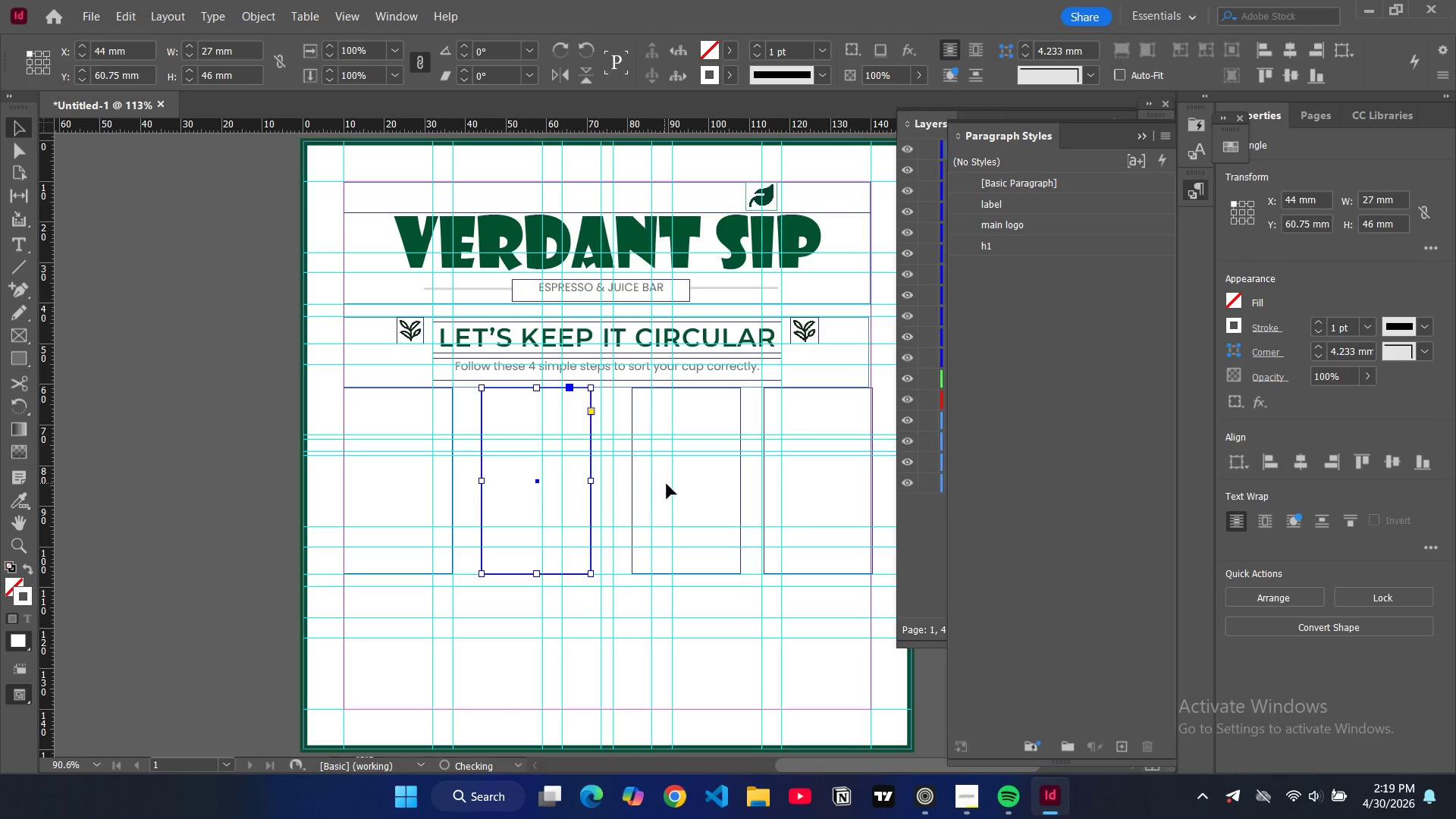 
left_click([681, 484])
 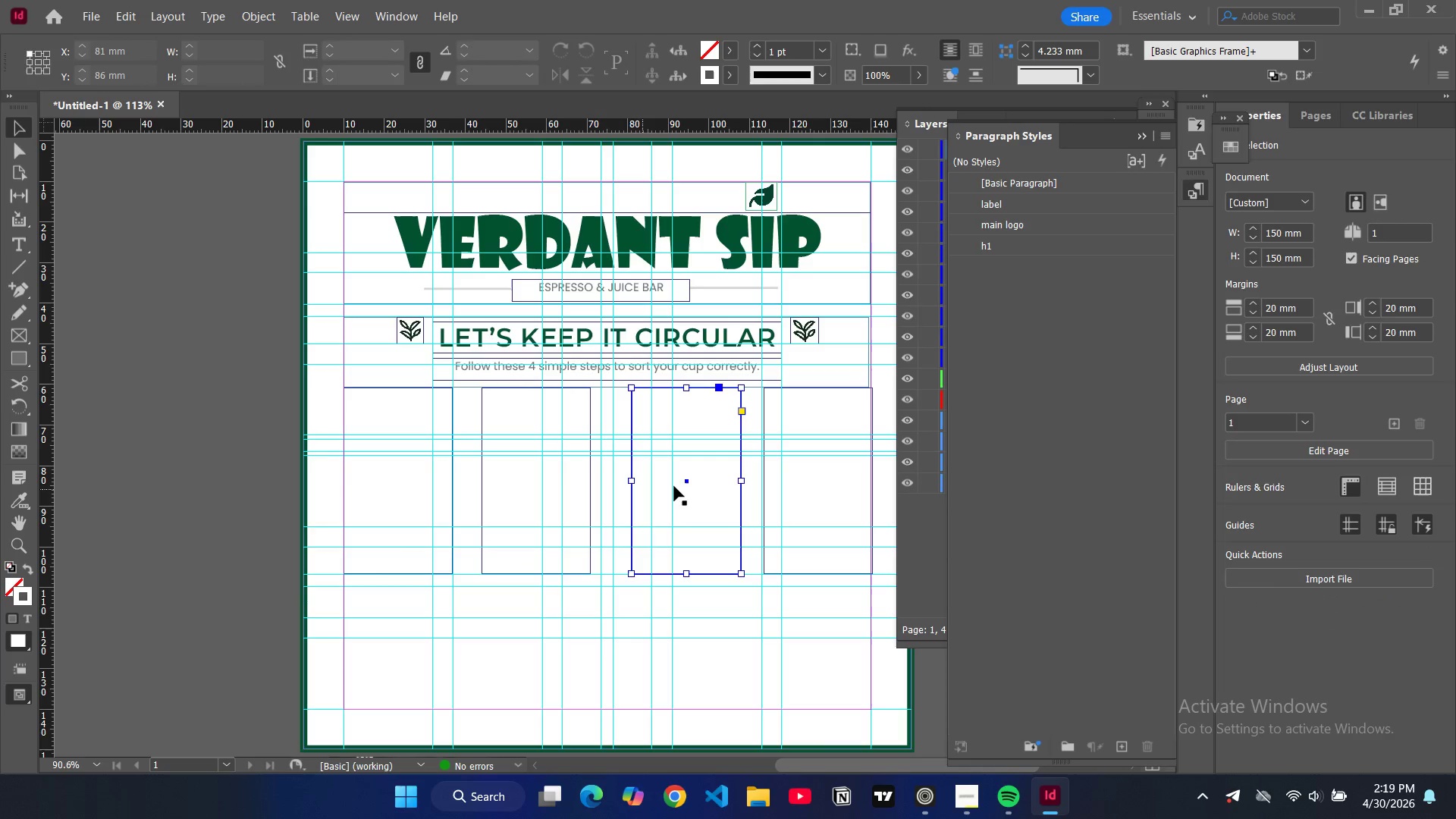 
left_click_drag(start_coordinate=[687, 482], to_coordinate=[674, 485])
 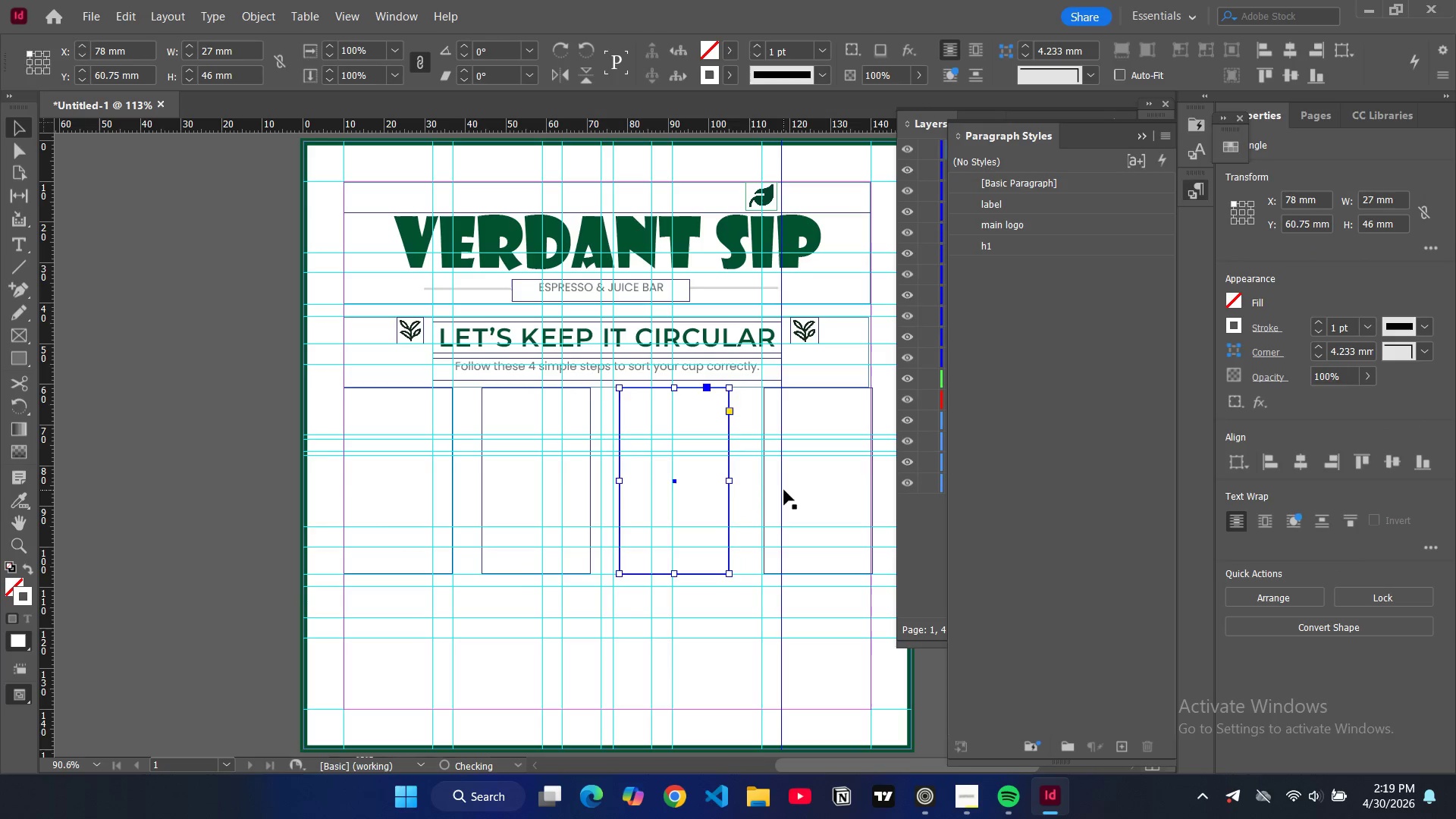 
left_click([784, 490])
 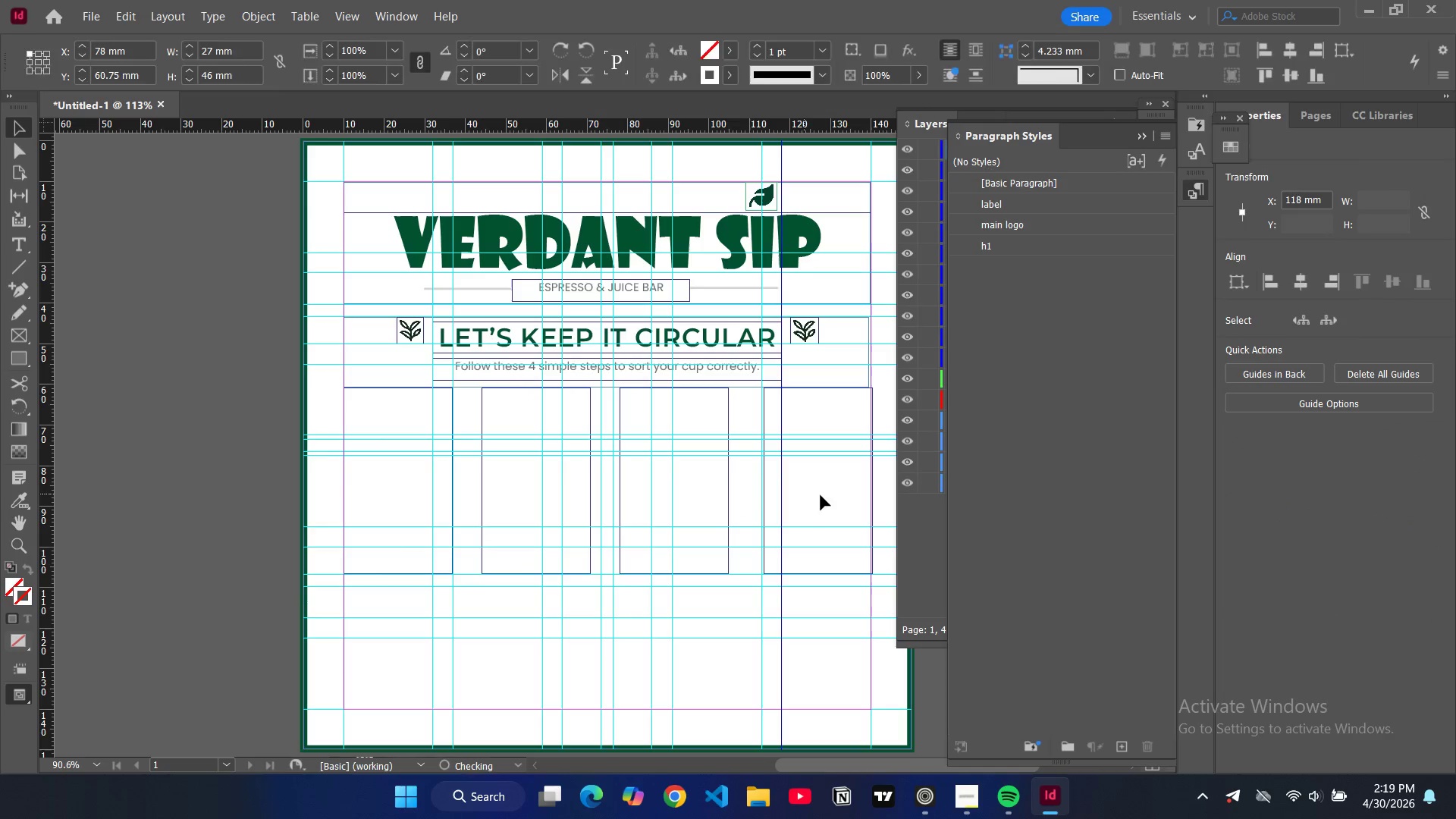 
left_click([813, 484])
 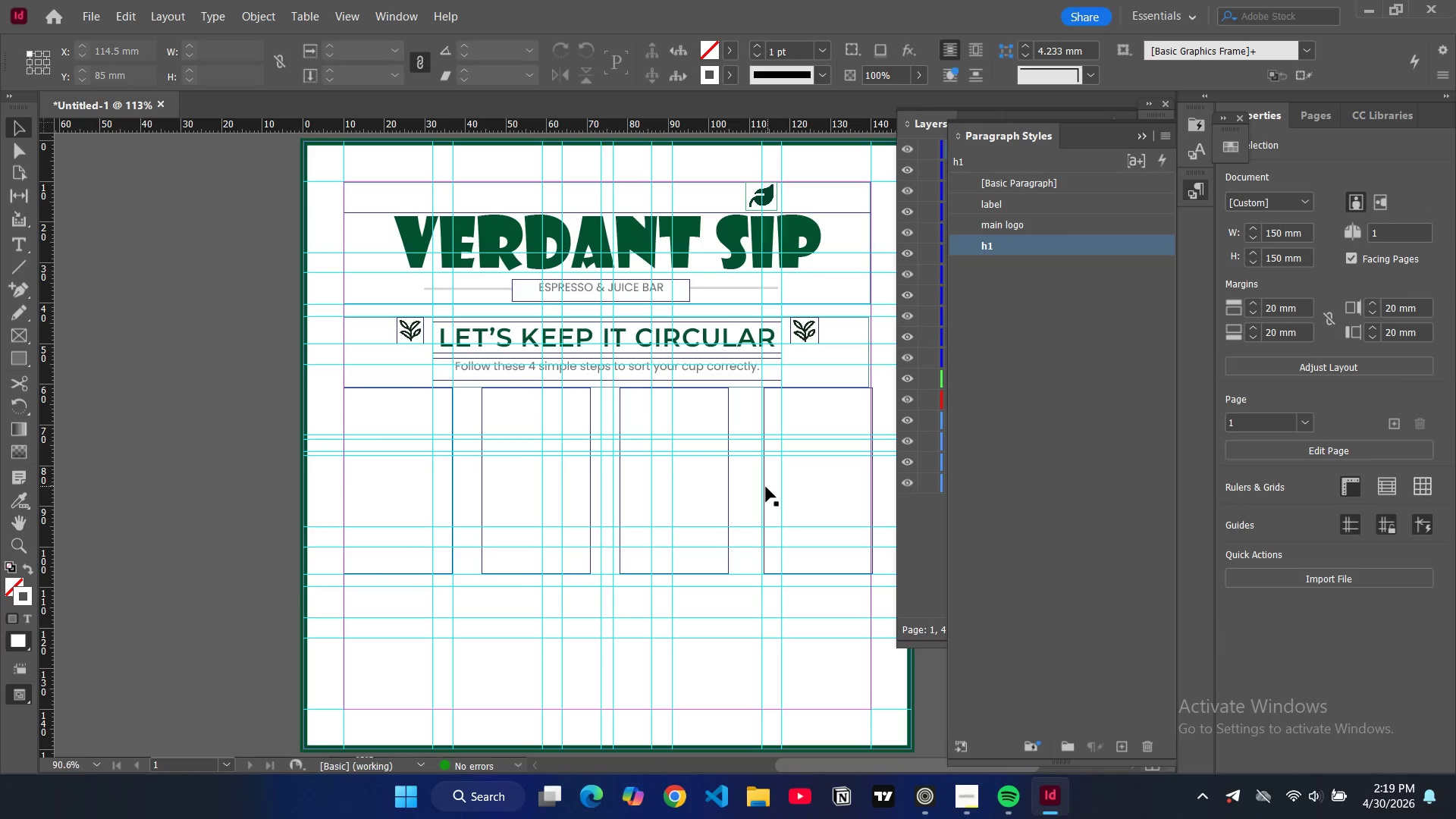 
left_click([764, 486])
 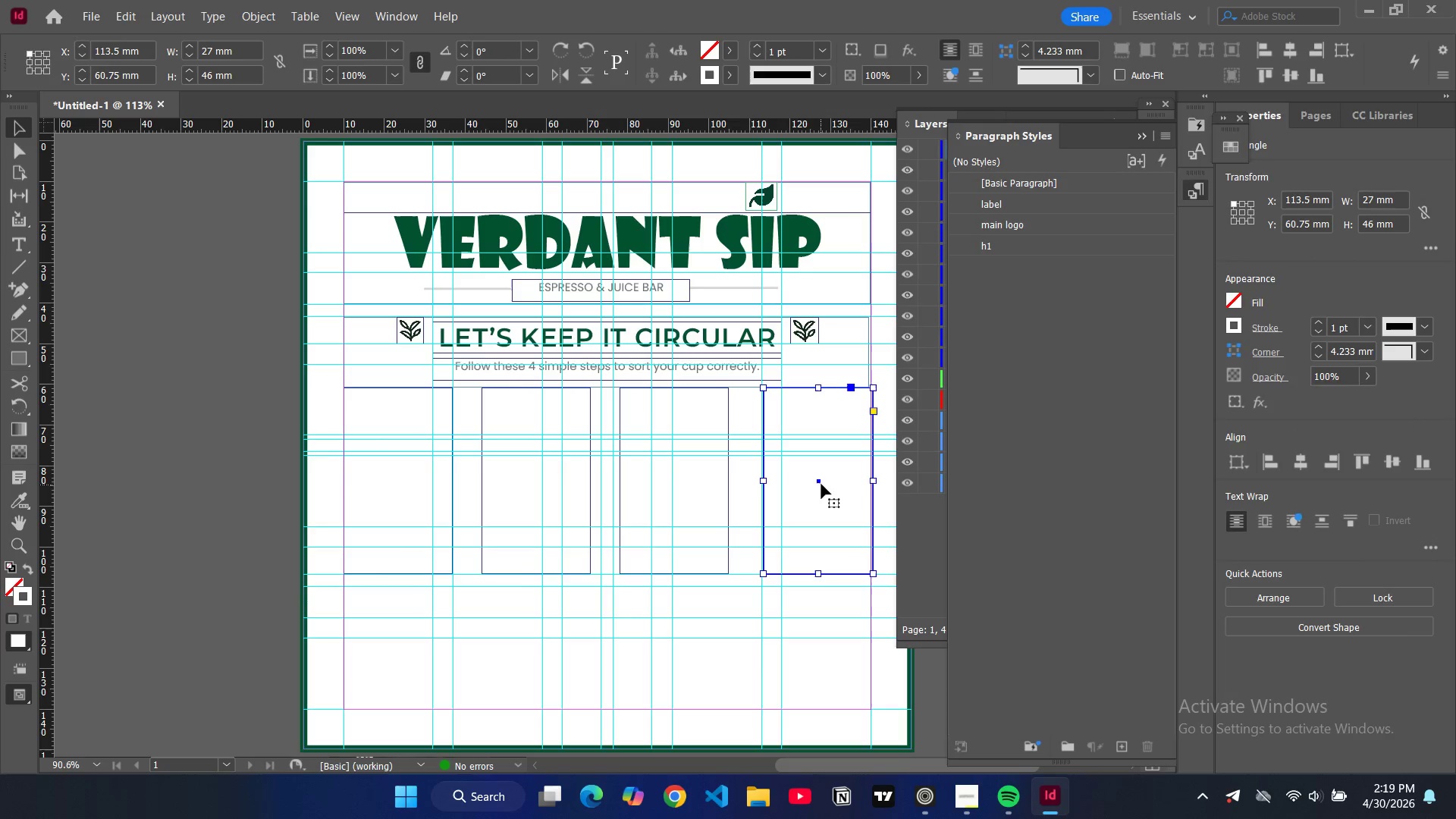 
left_click_drag(start_coordinate=[820, 483], to_coordinate=[811, 486])
 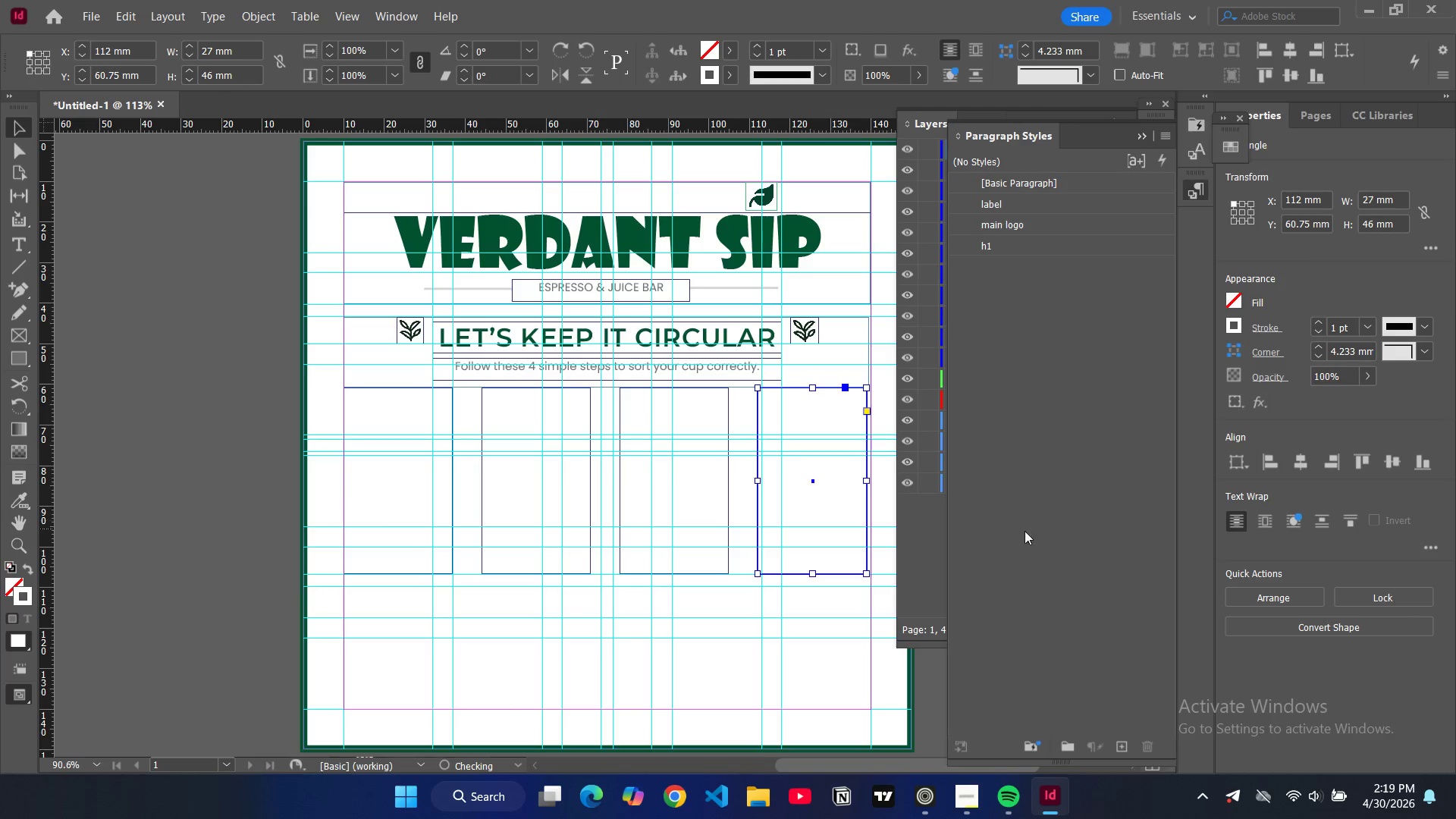 
left_click([1042, 529])
 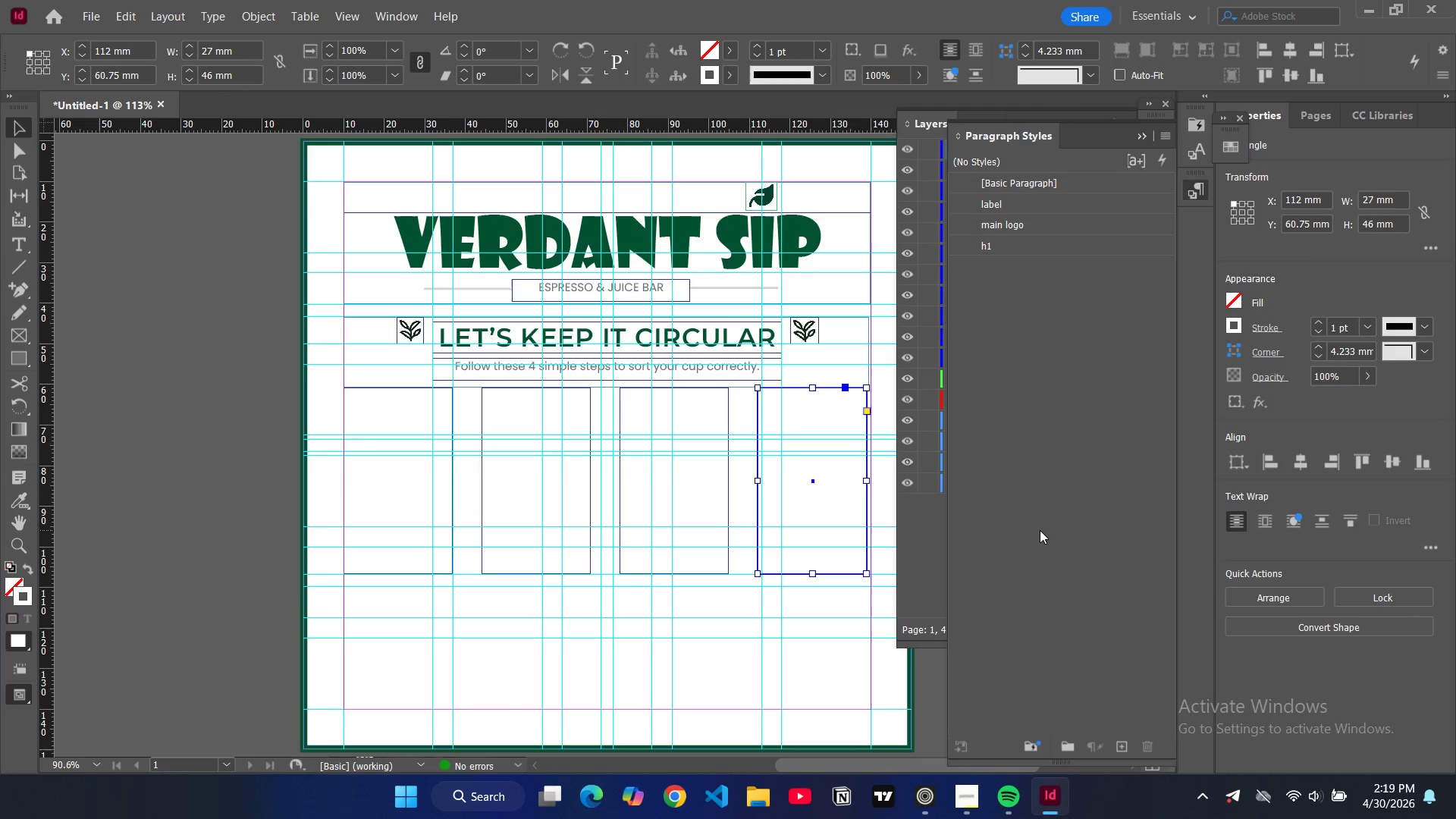 
left_click([1033, 529])
 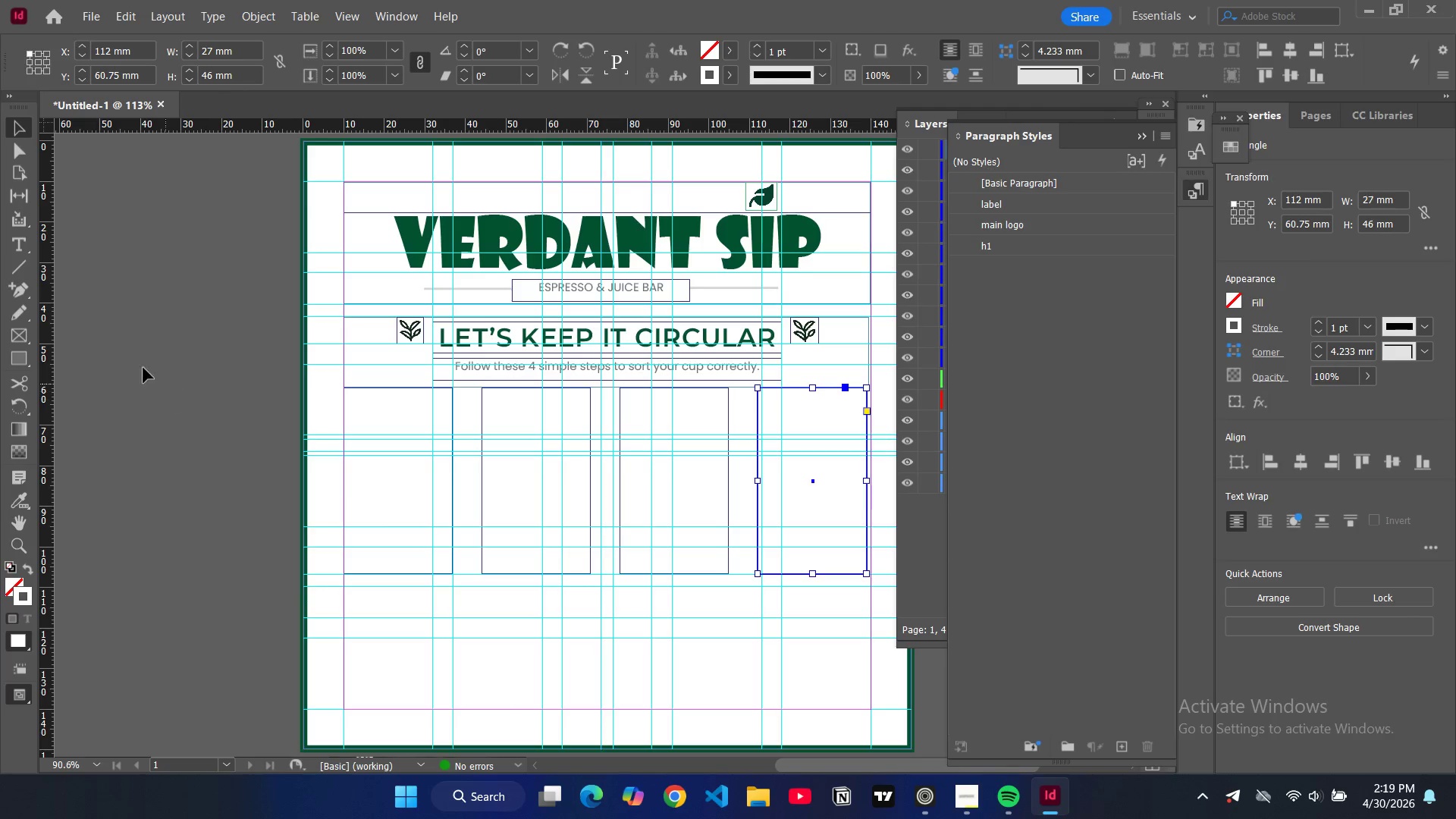 
left_click([119, 355])
 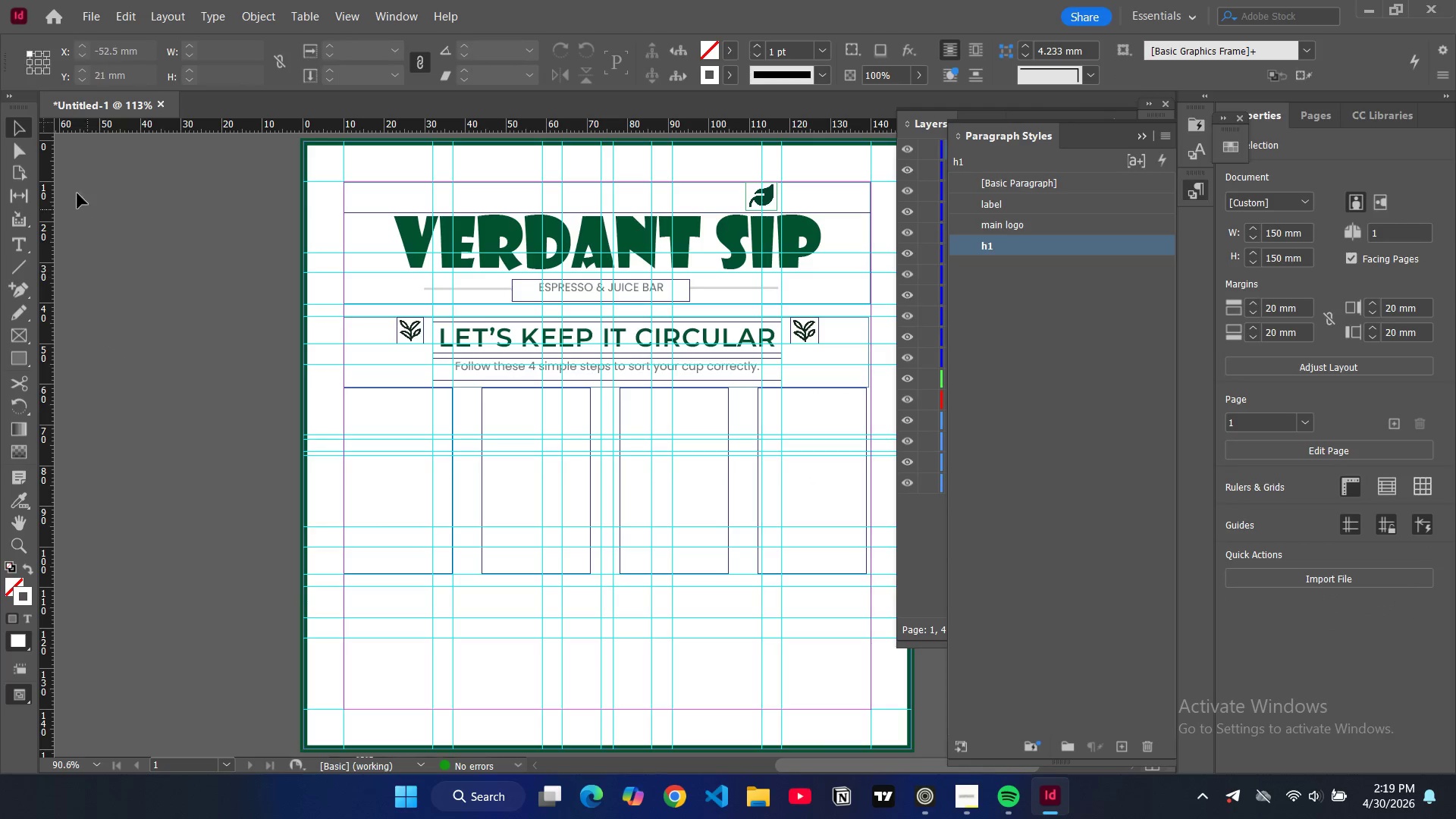 
wait(5.09)
 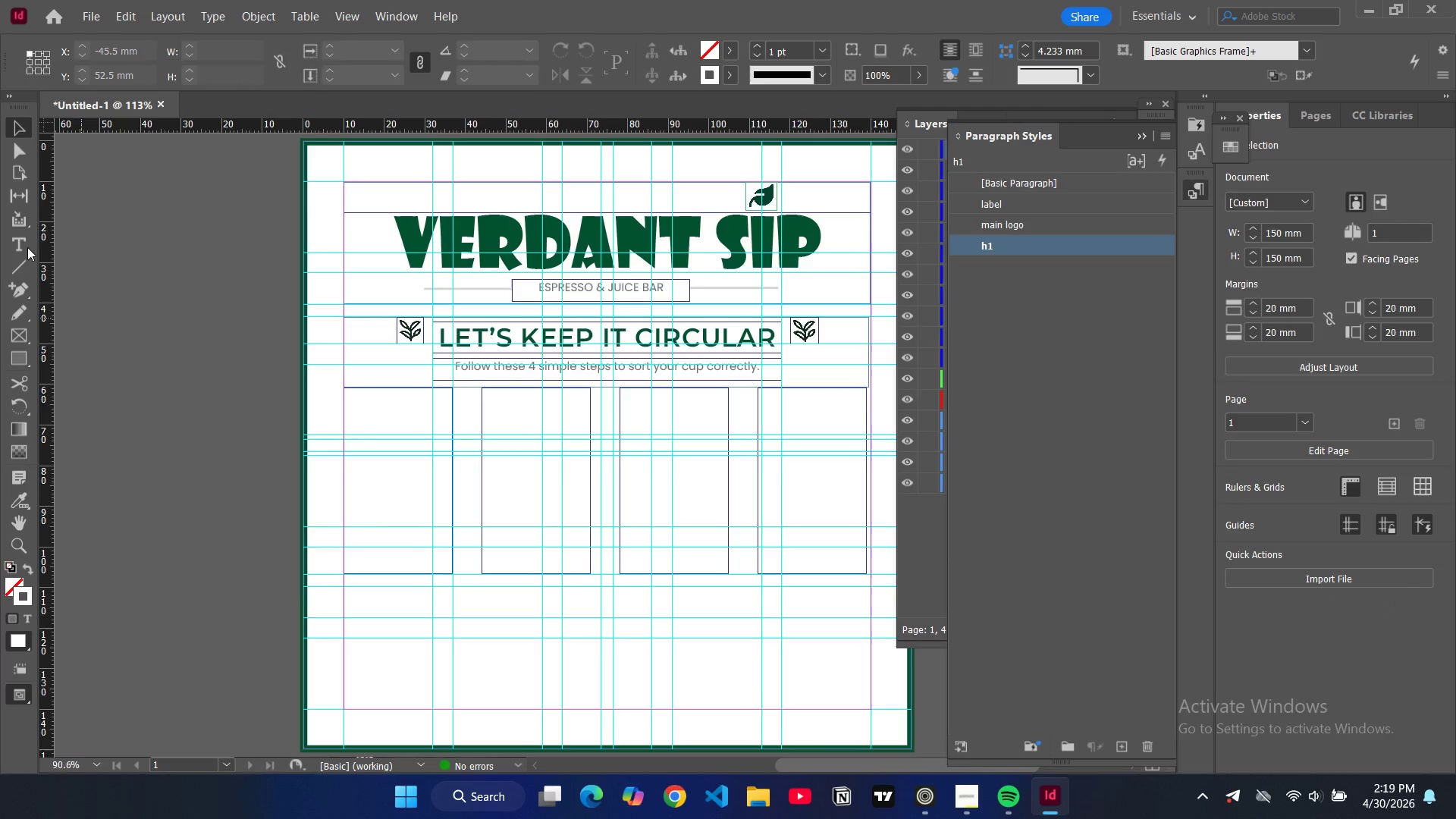 
left_click([28, 368])
 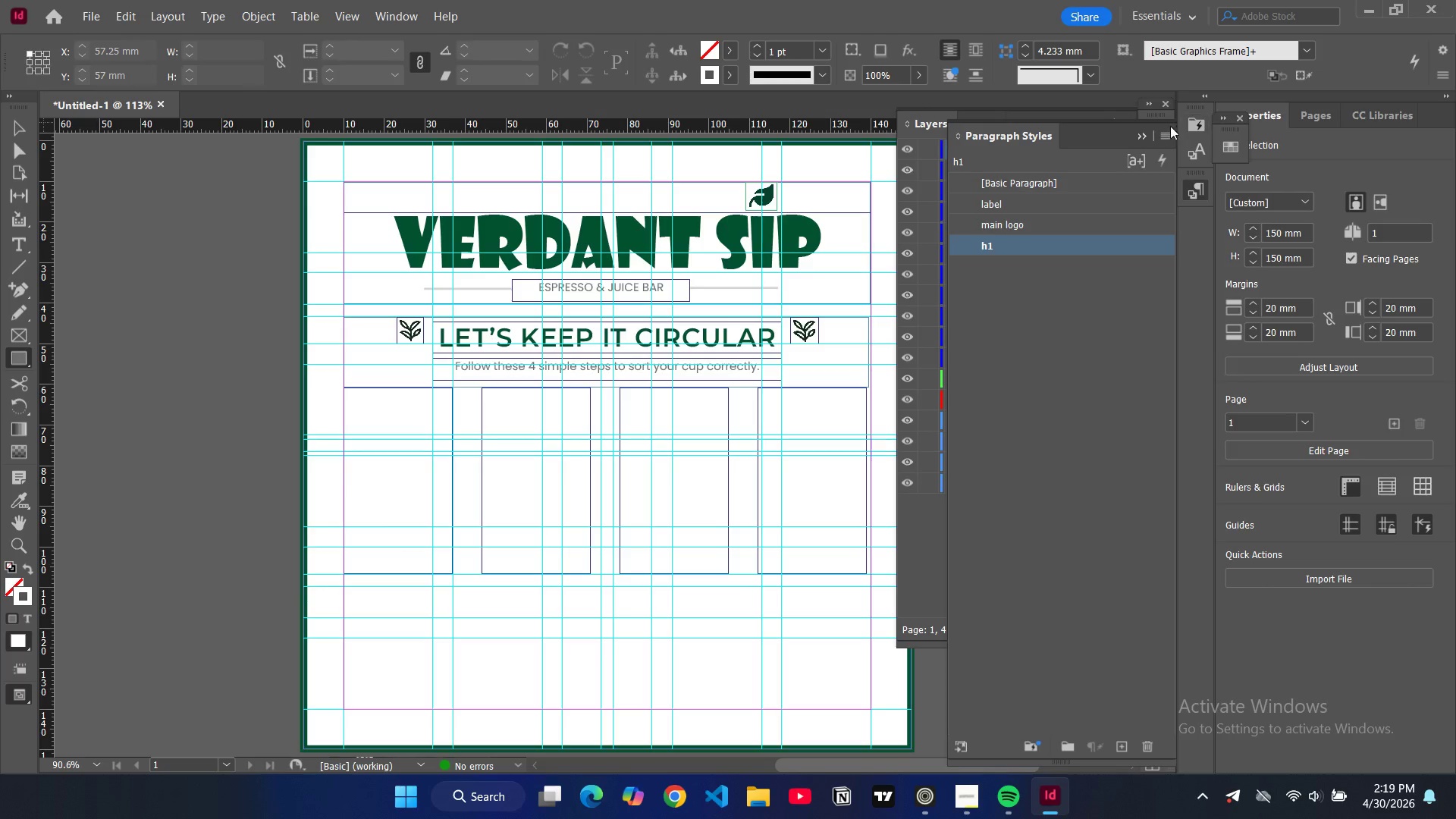 
left_click([1140, 137])
 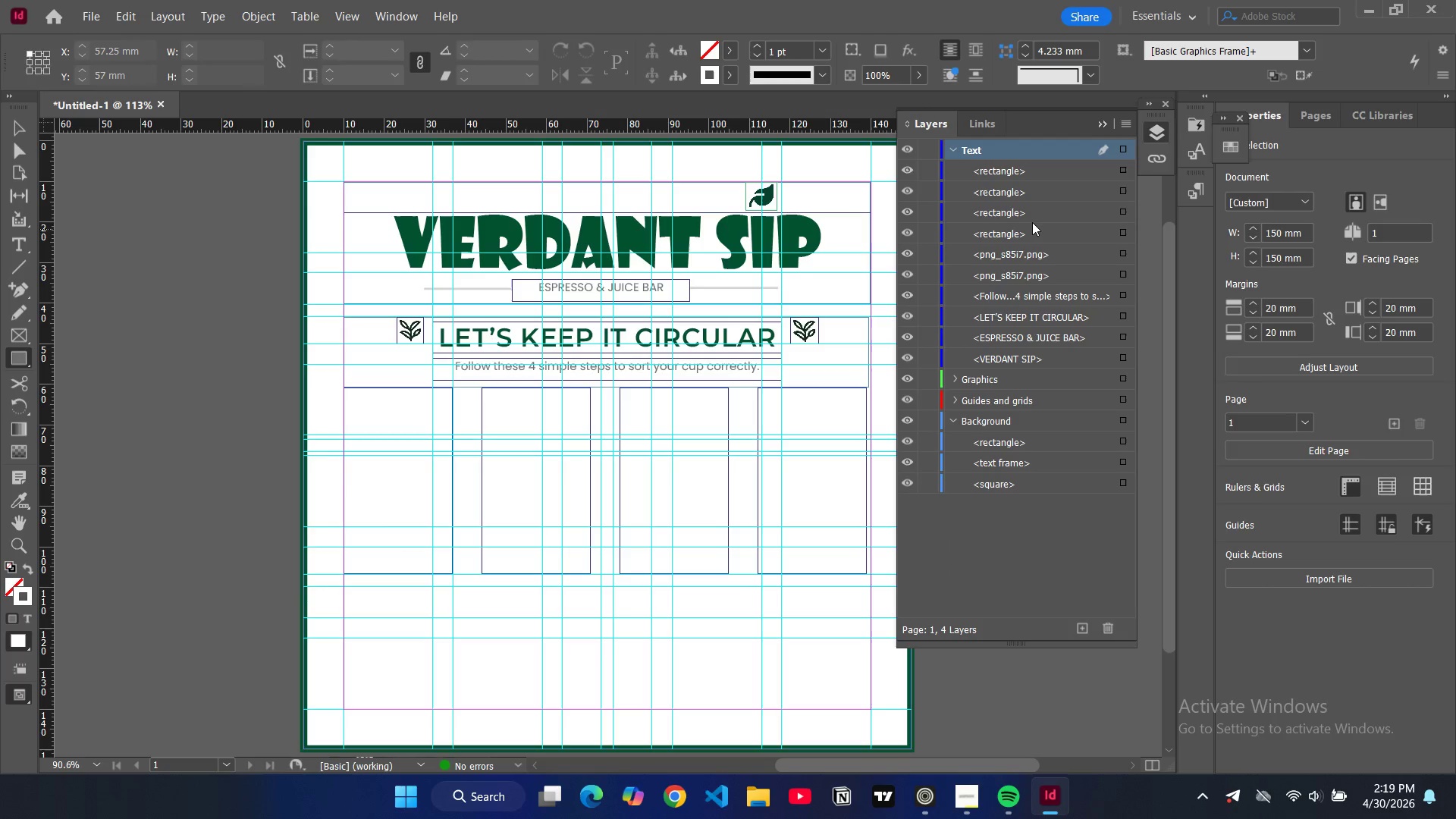 
scroll: coordinate [1032, 222], scroll_direction: up, amount: 1.0
 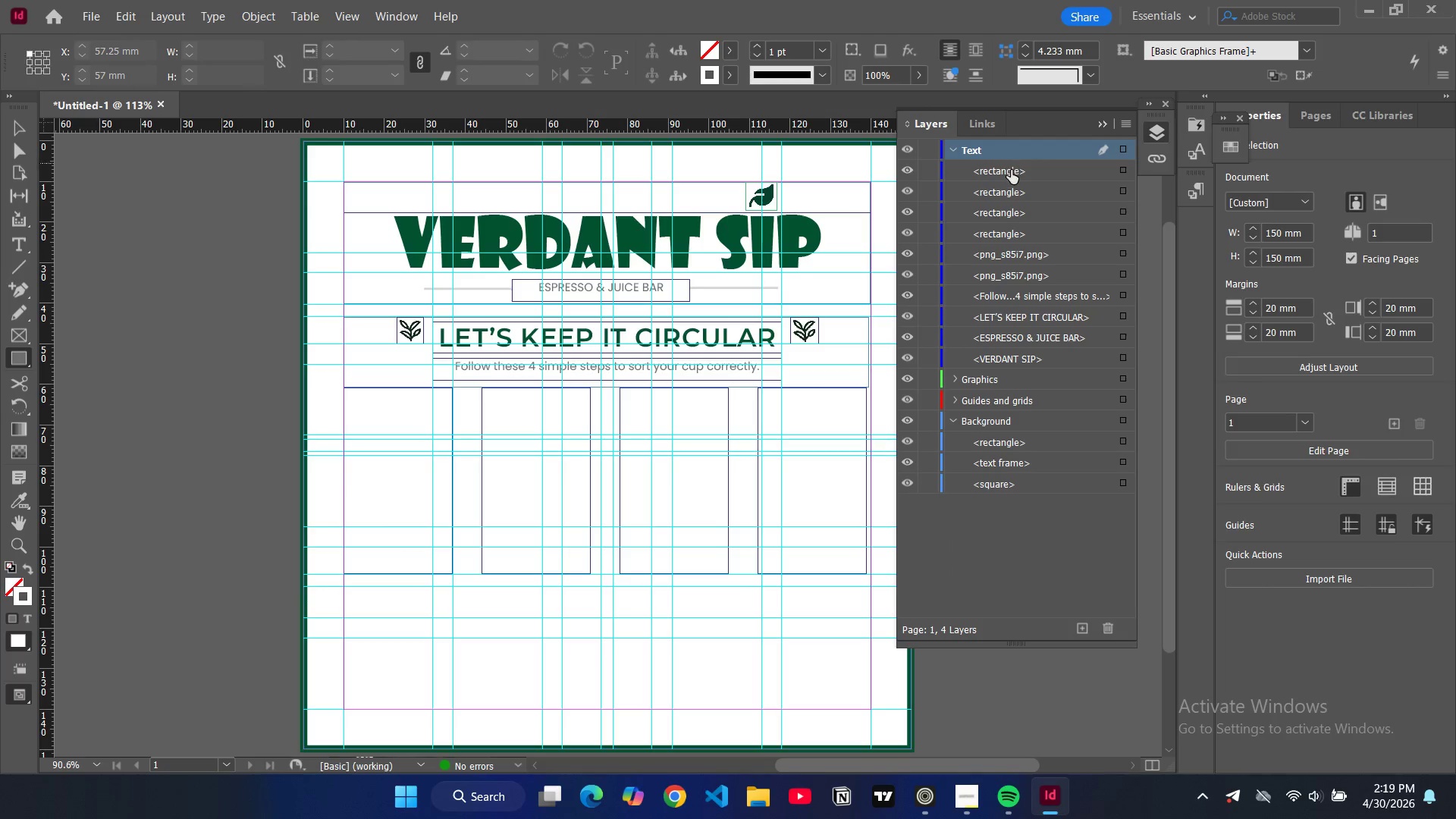 
left_click_drag(start_coordinate=[1012, 170], to_coordinate=[1014, 469])
 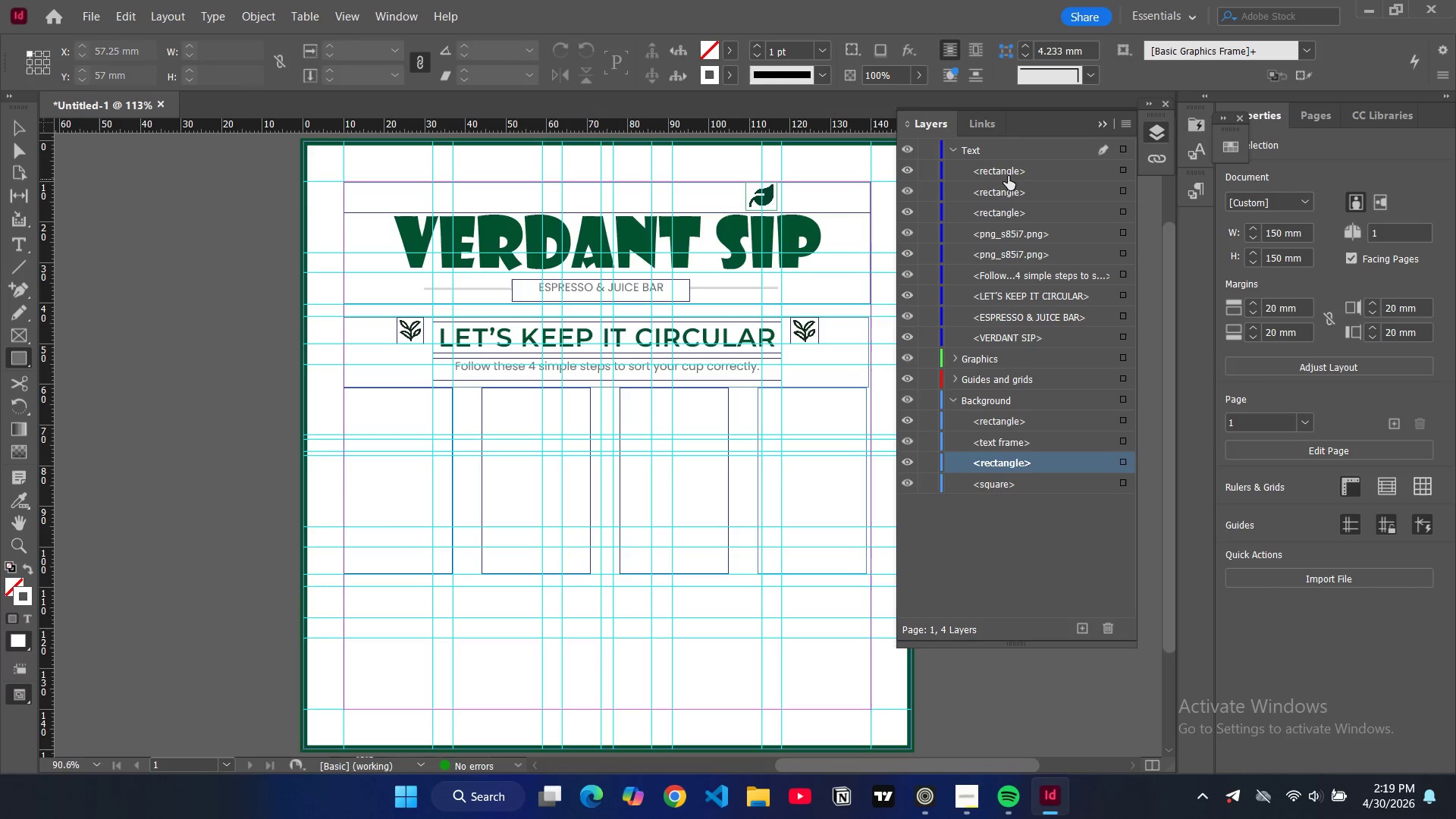 
left_click_drag(start_coordinate=[1008, 175], to_coordinate=[1002, 433])
 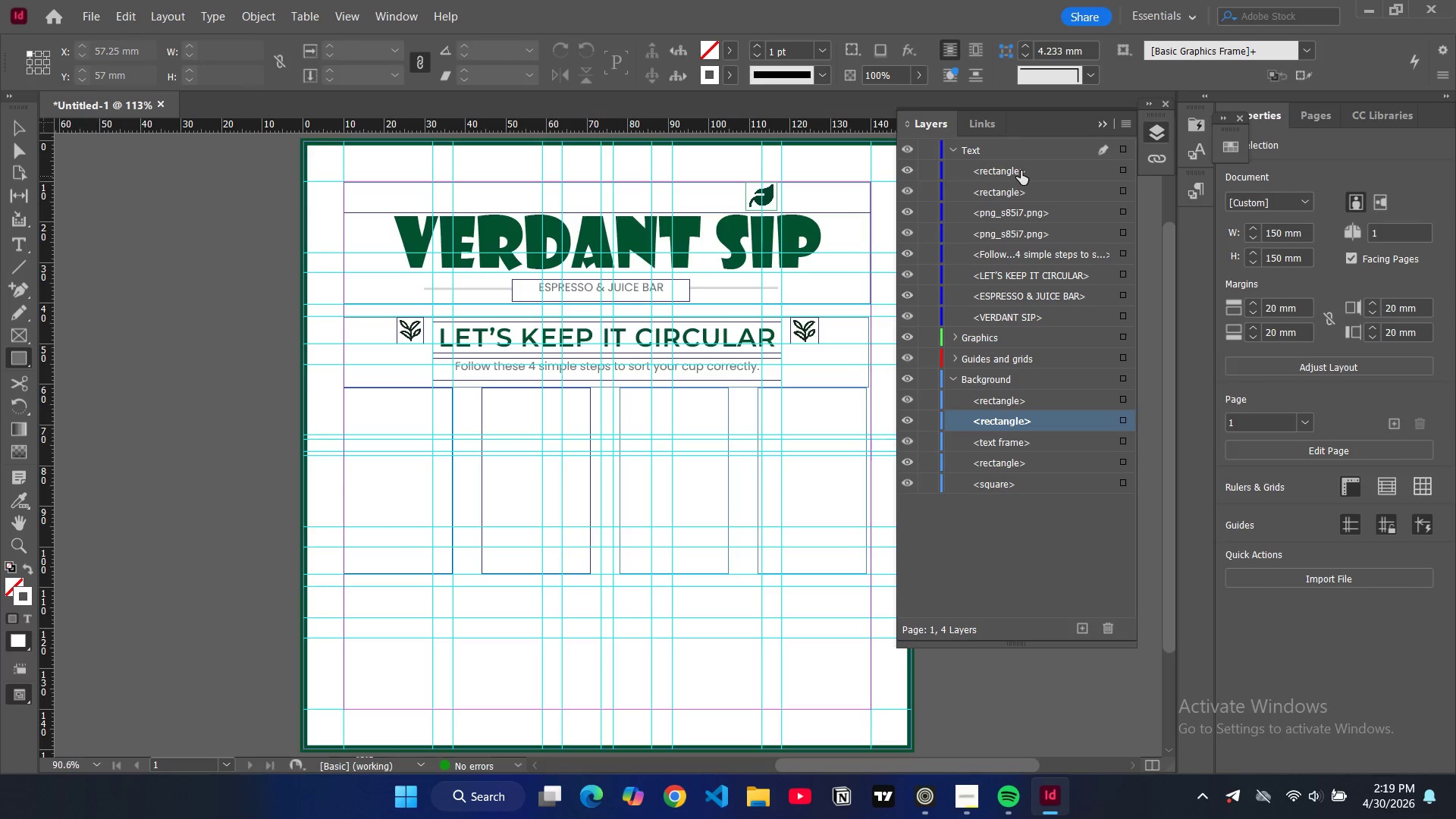 
left_click_drag(start_coordinate=[1021, 171], to_coordinate=[1006, 395])
 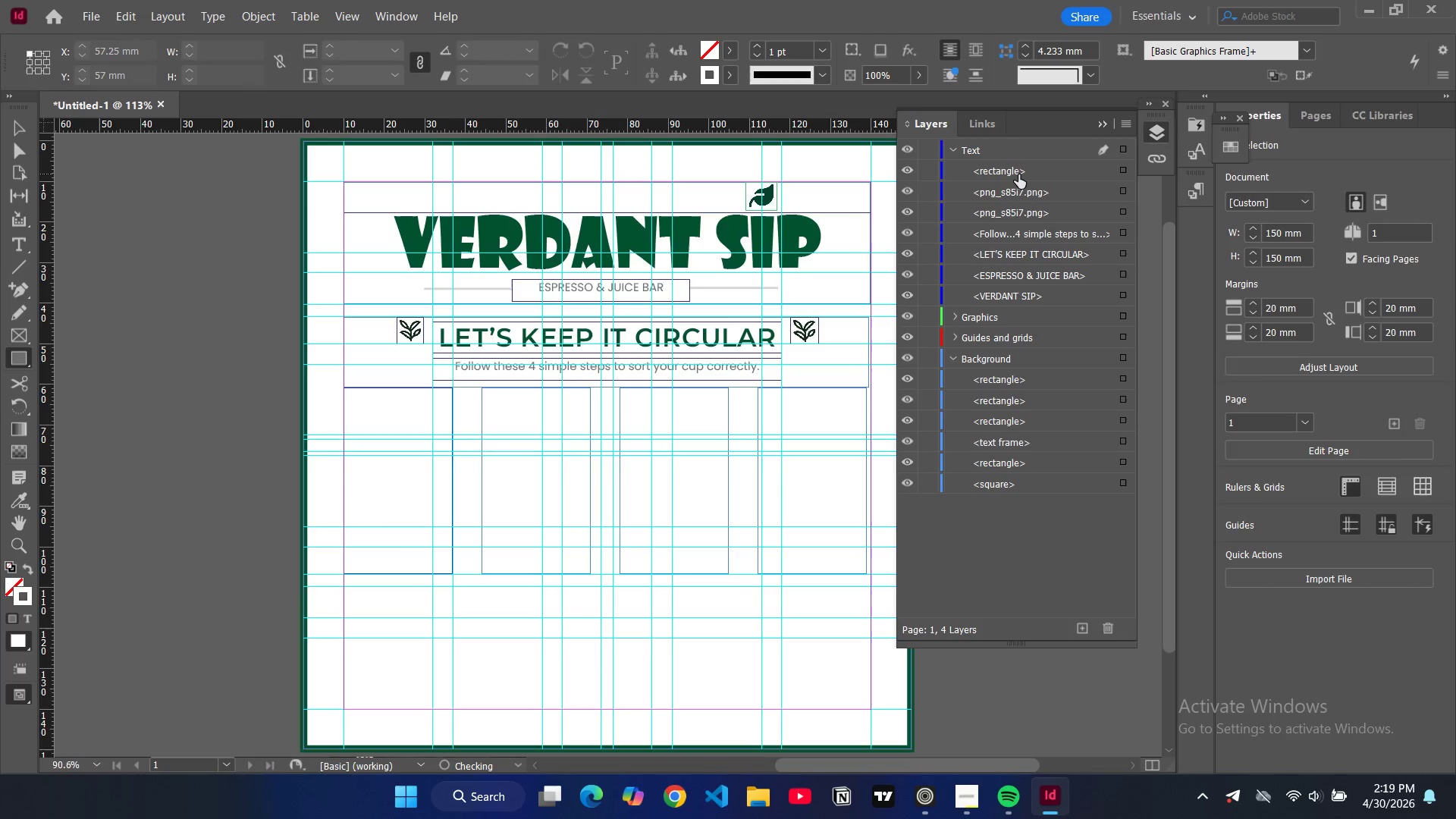 
left_click_drag(start_coordinate=[1018, 172], to_coordinate=[999, 375])
 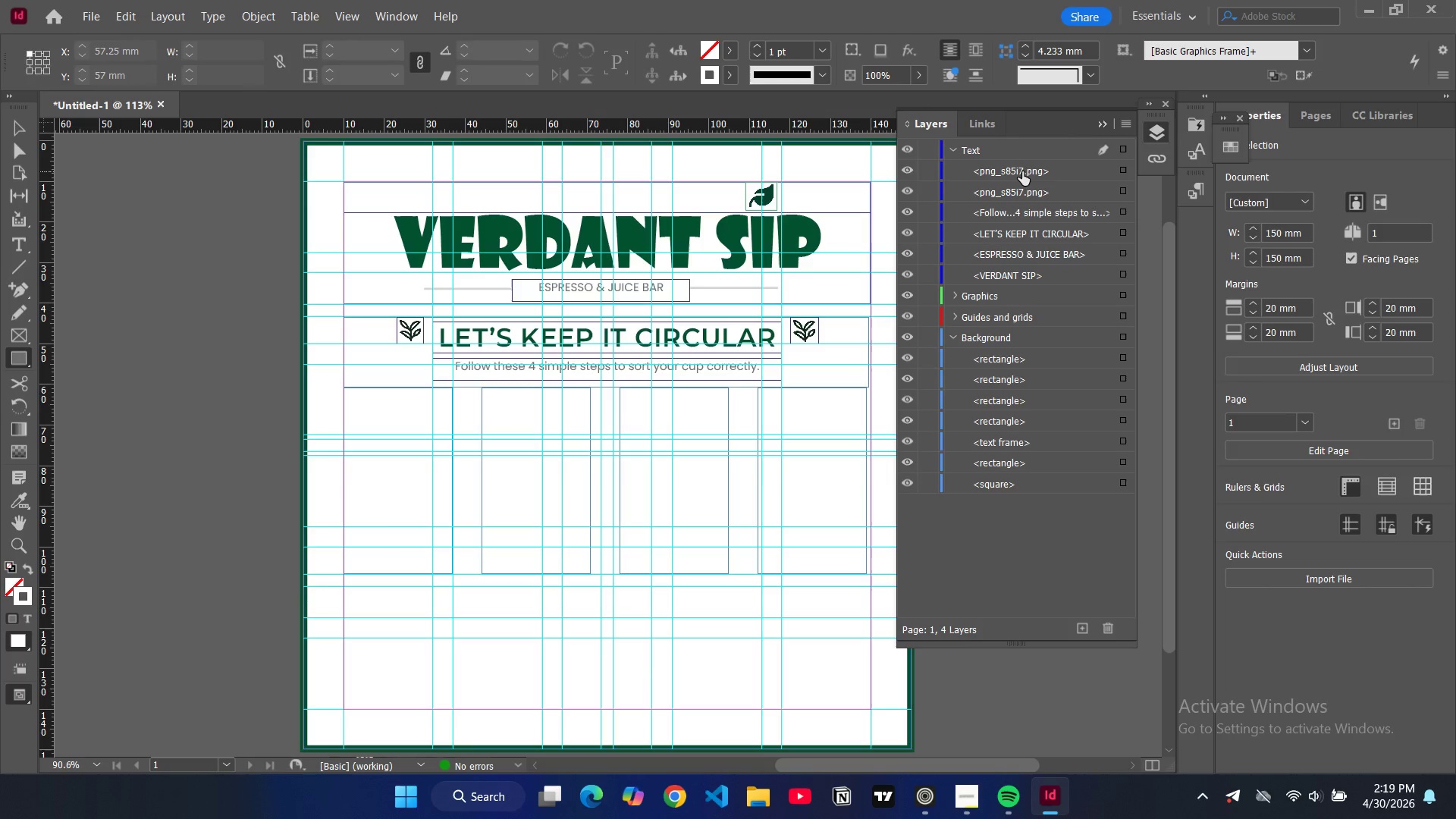 
left_click_drag(start_coordinate=[1022, 171], to_coordinate=[996, 305])
 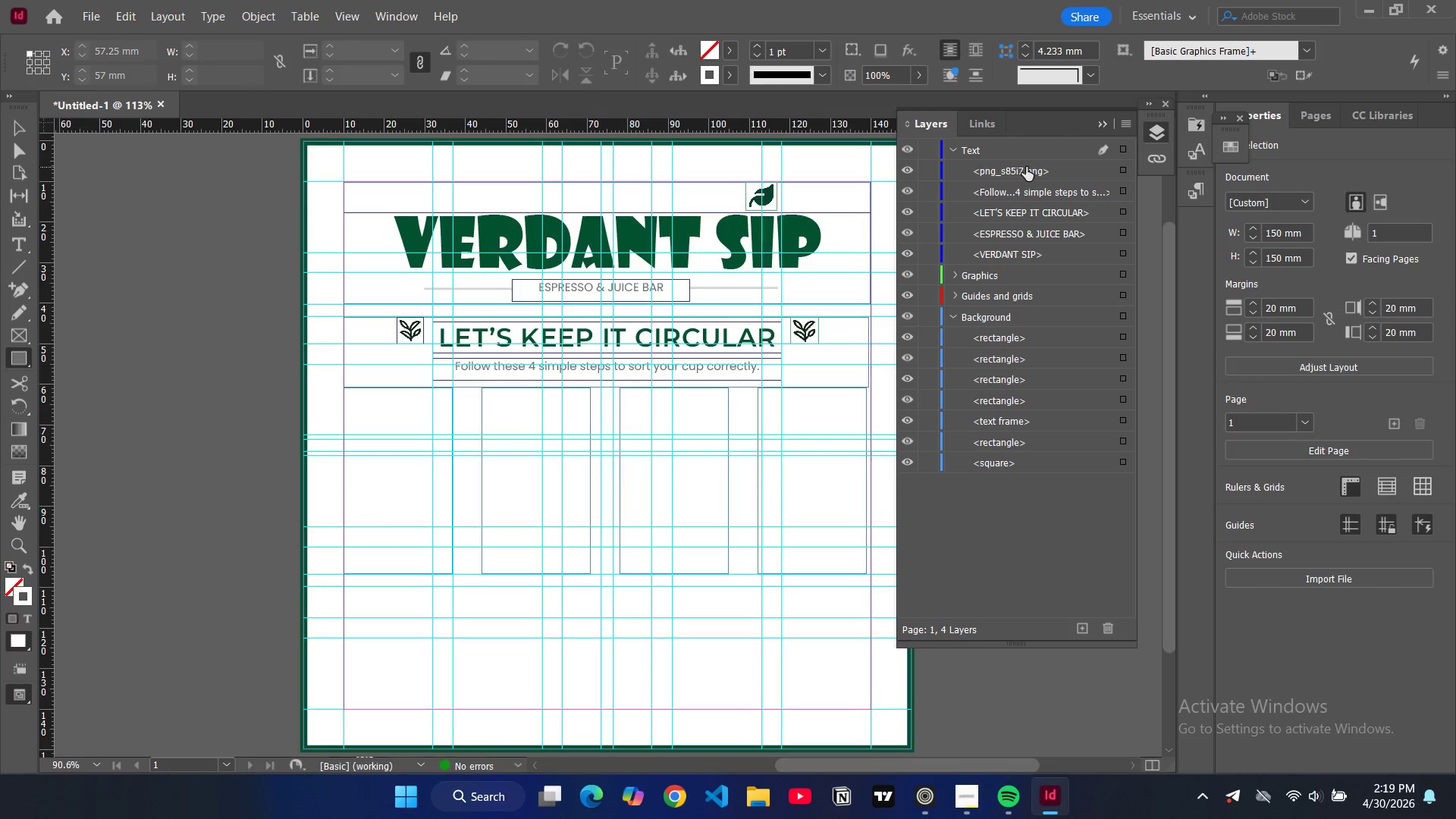 
left_click_drag(start_coordinate=[1026, 167], to_coordinate=[998, 285])
 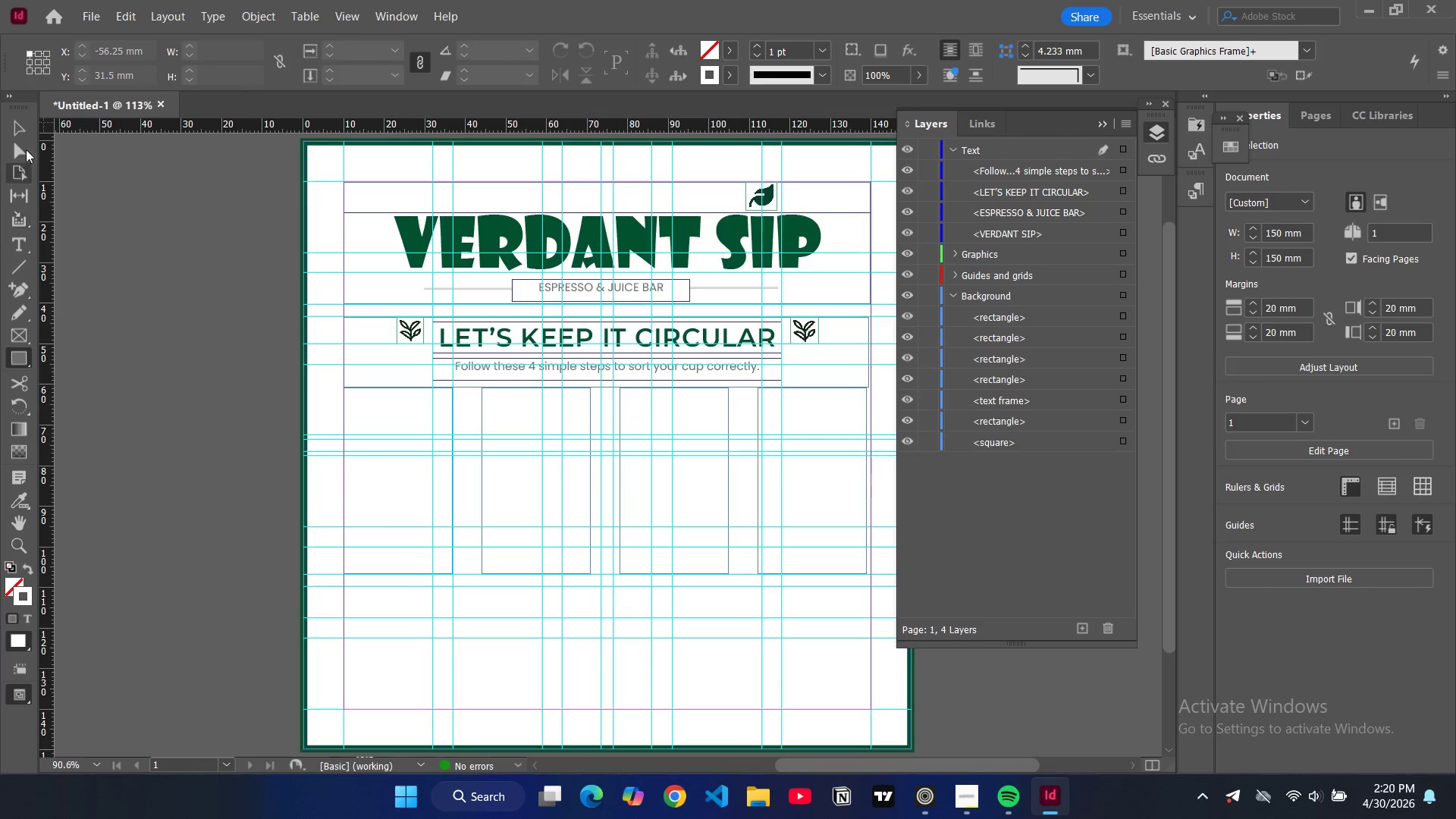 
left_click([24, 134])
 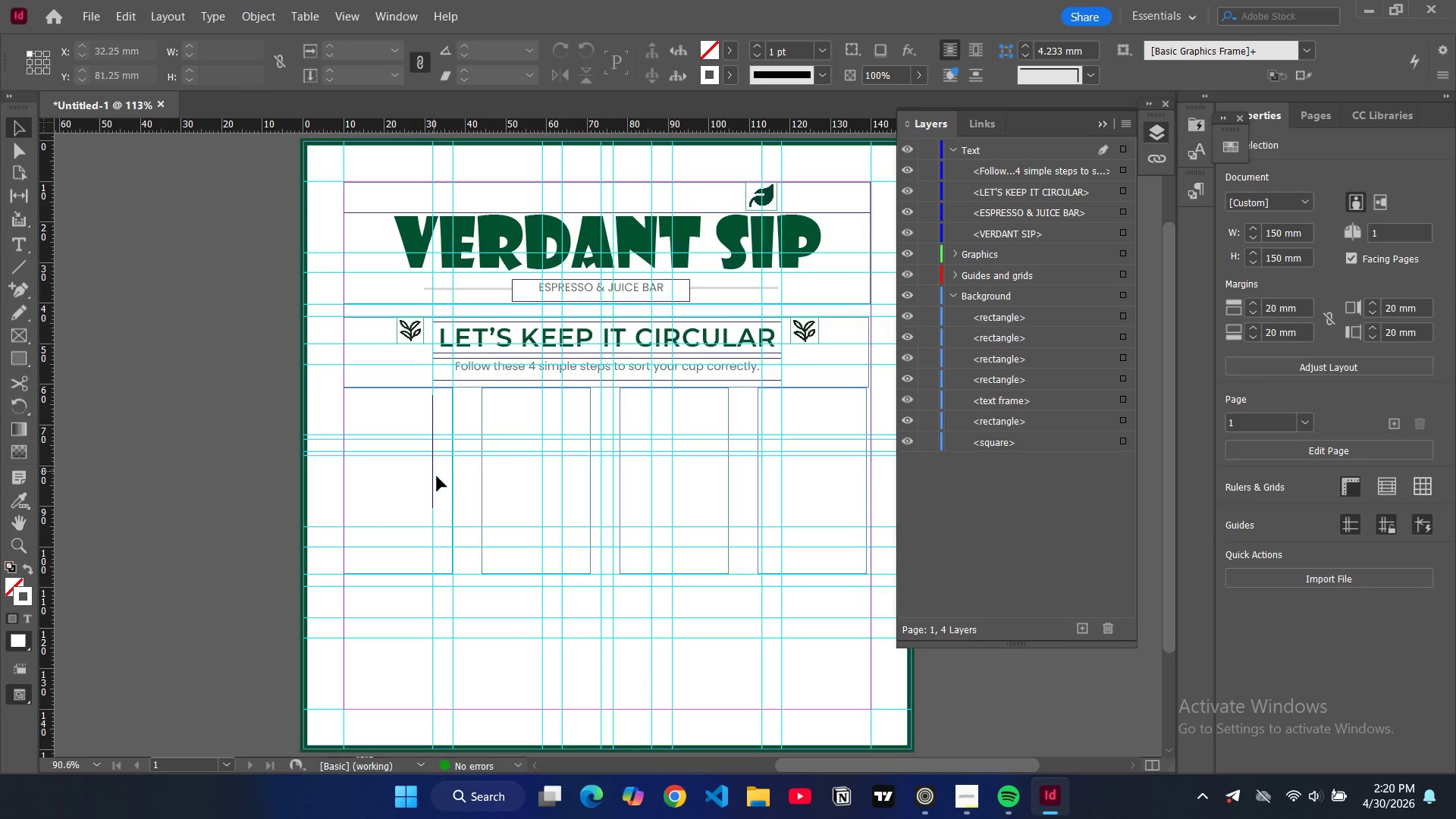 
left_click([437, 478])
 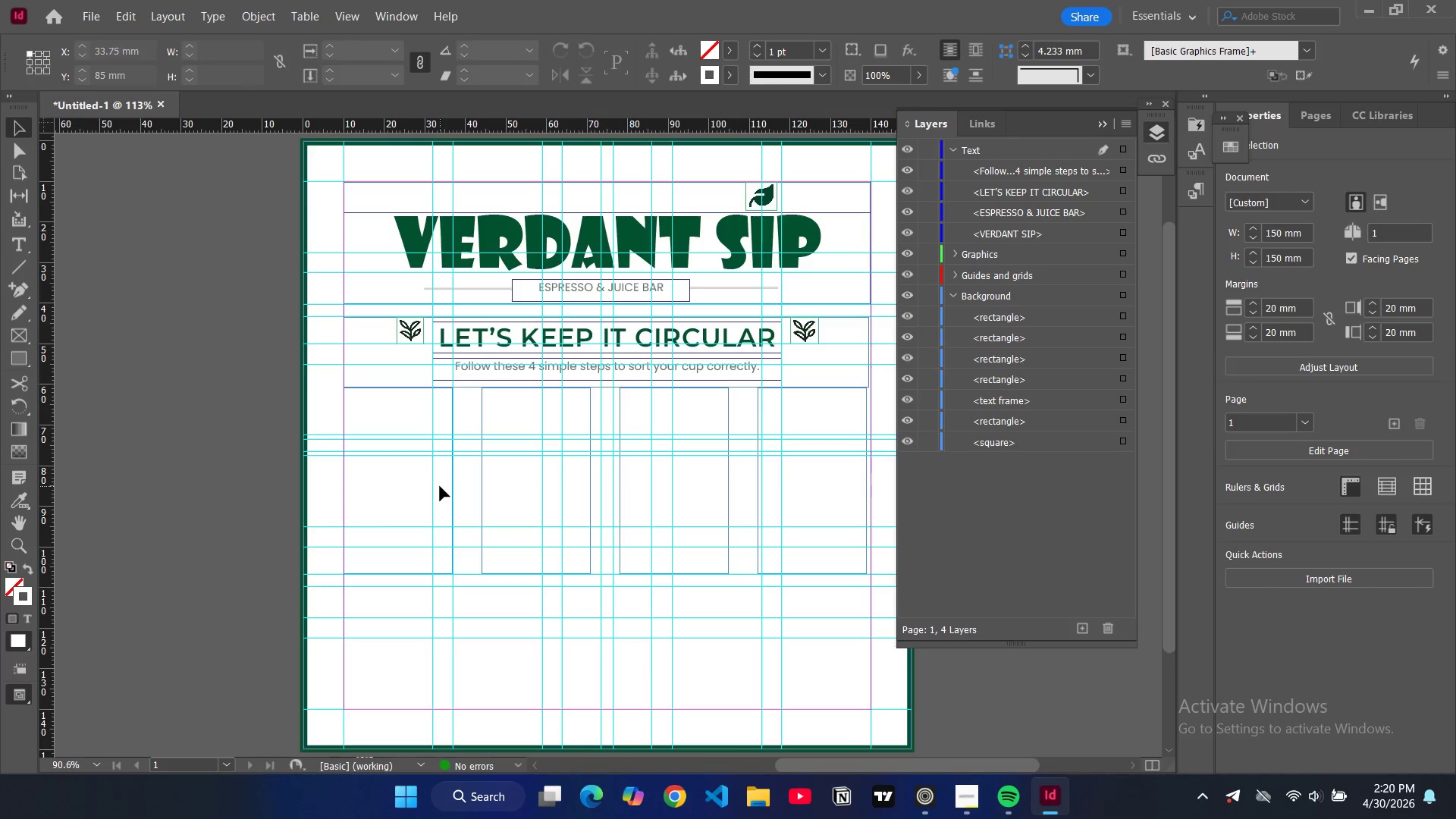 
left_click([440, 486])
 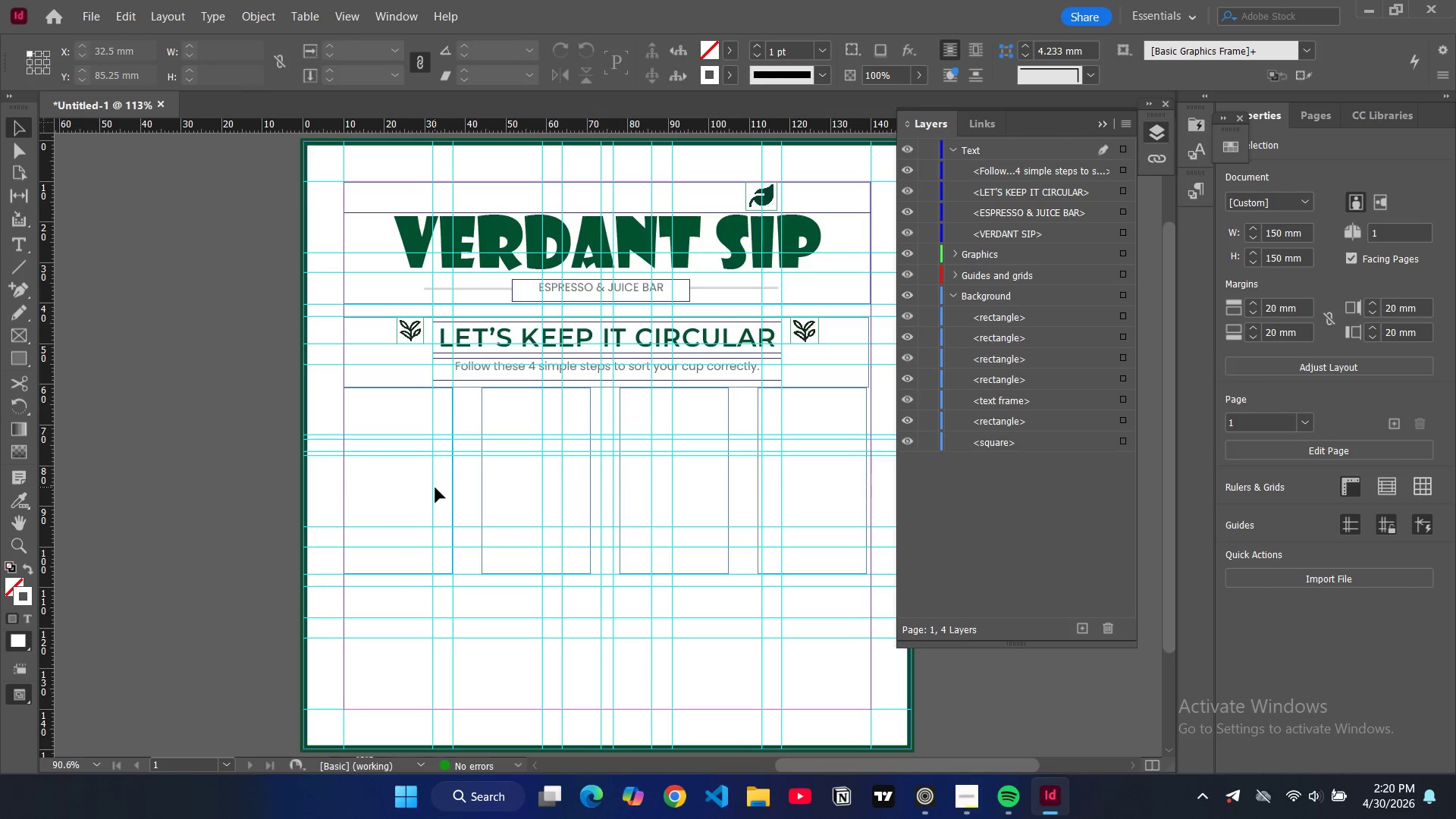 
double_click([435, 488])
 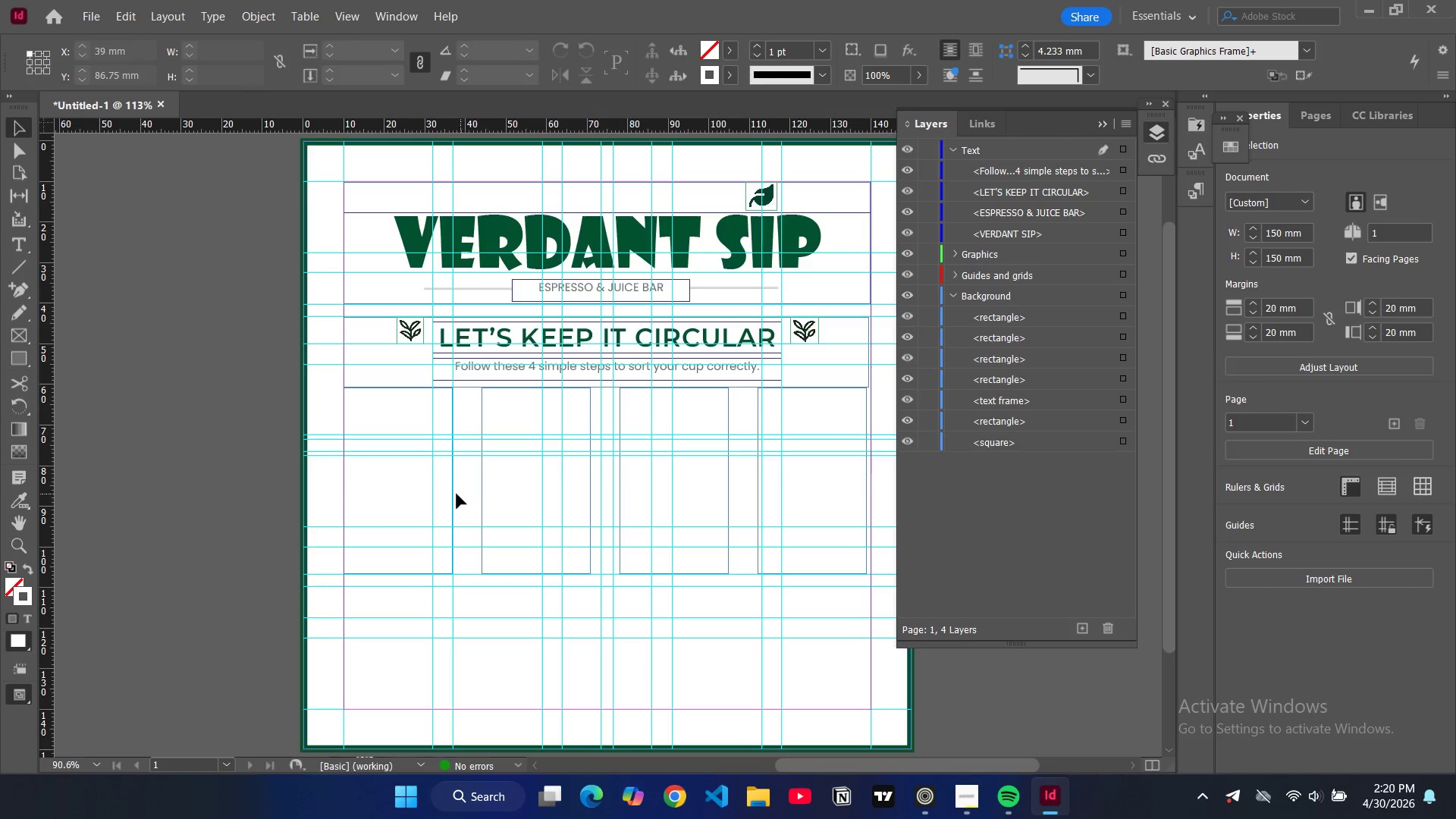 
left_click([453, 493])
 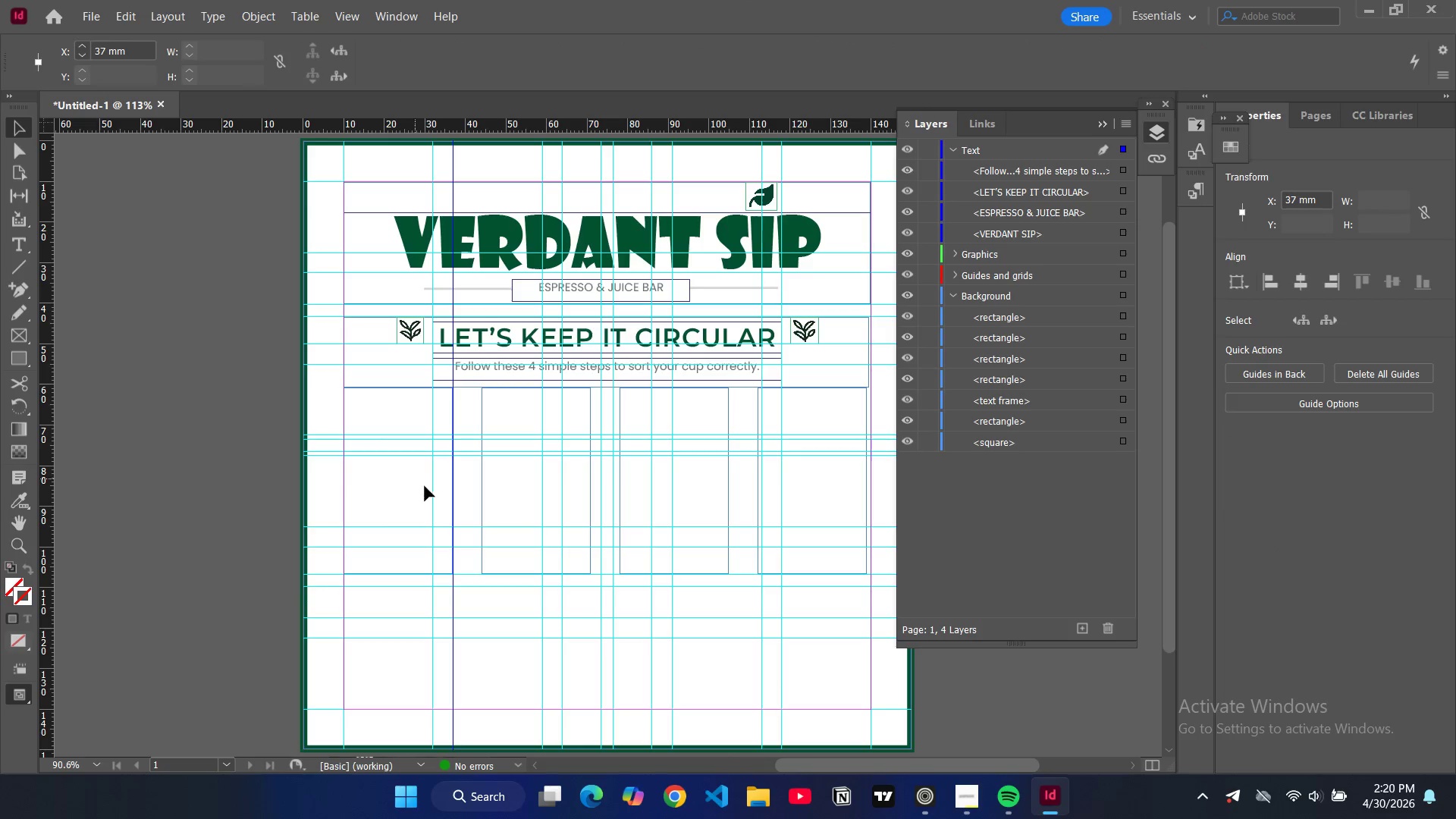 
left_click([394, 514])
 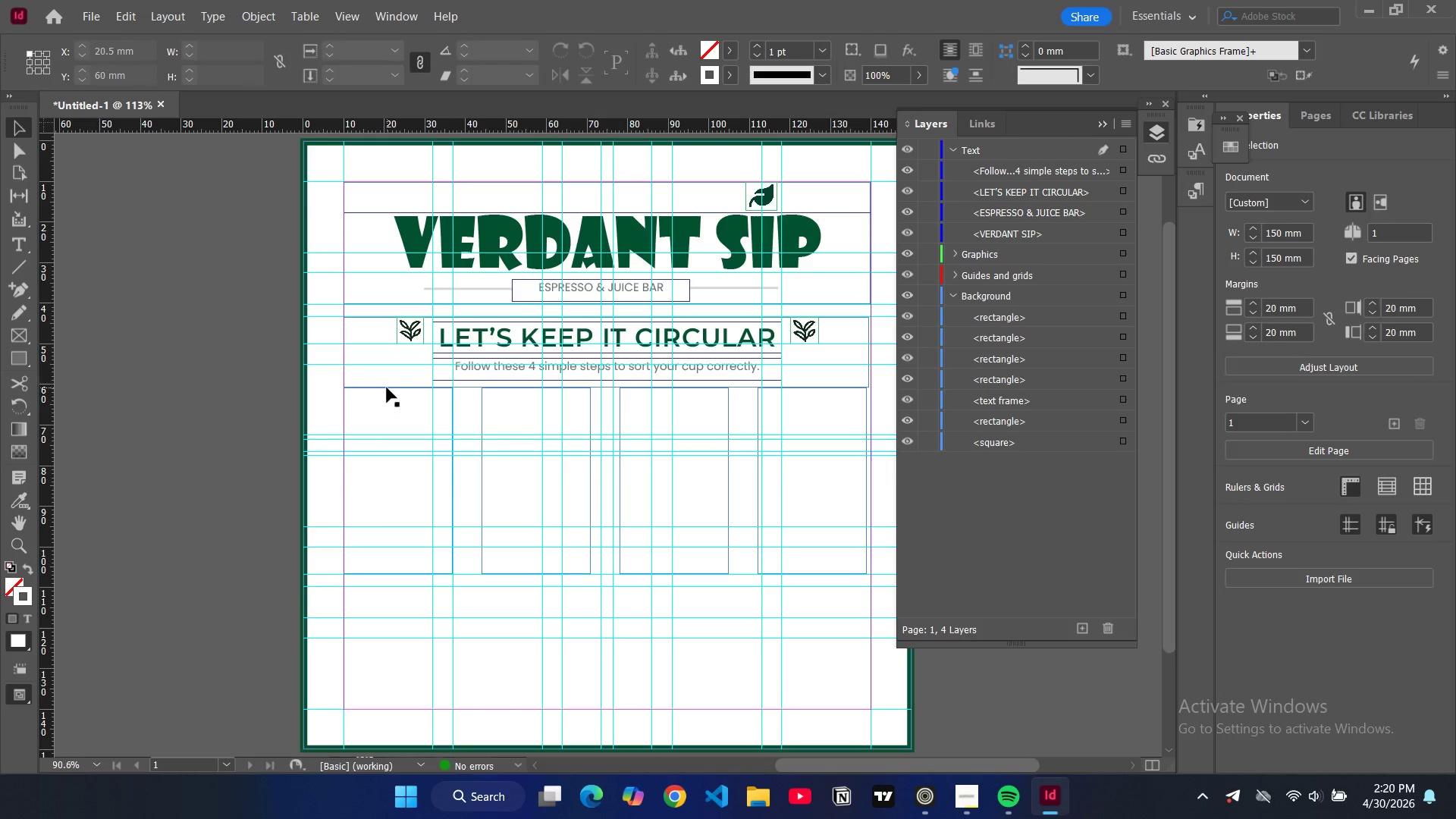 
left_click([387, 388])
 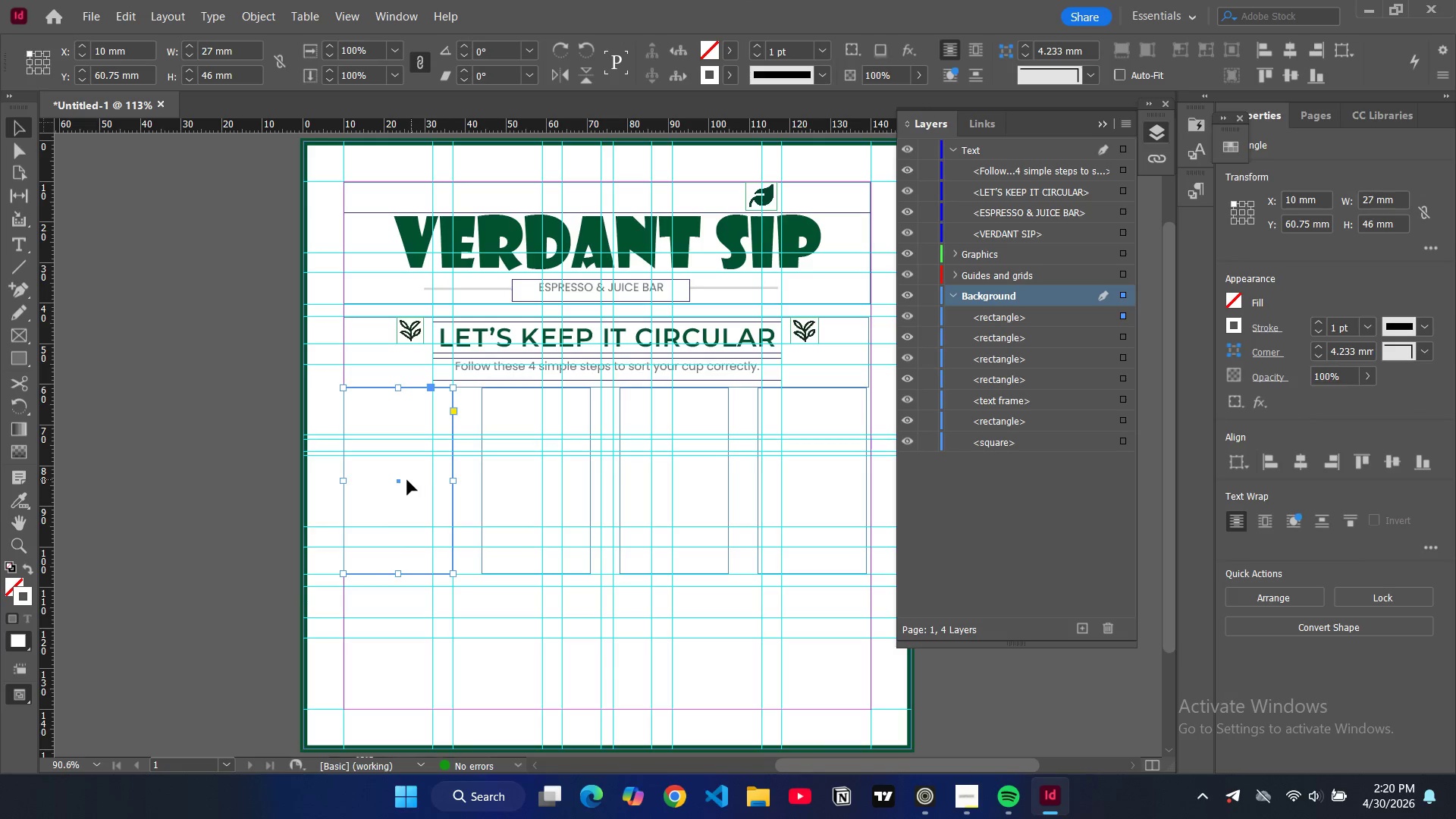 
left_click([400, 484])
 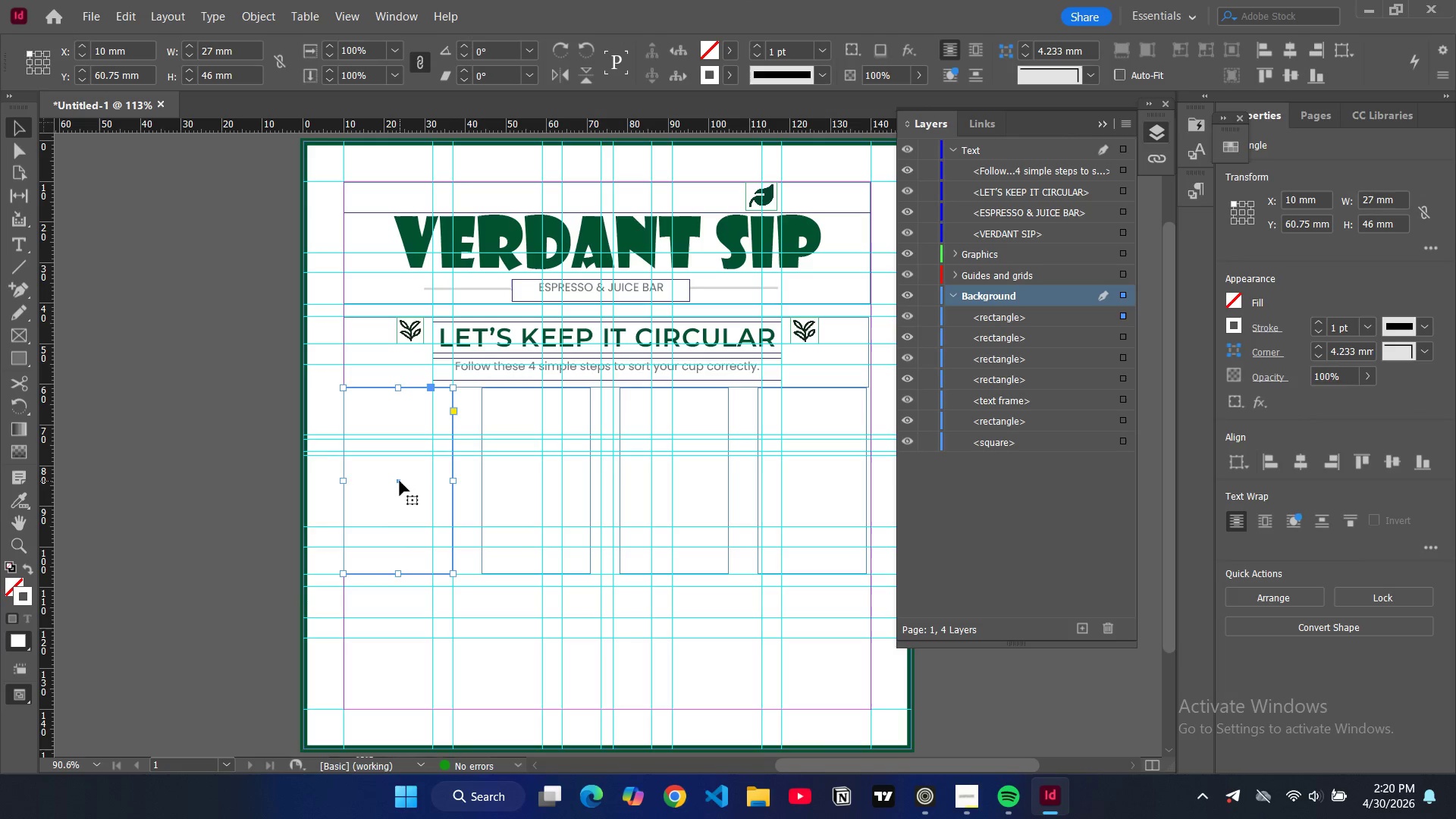 
left_click([400, 481])
 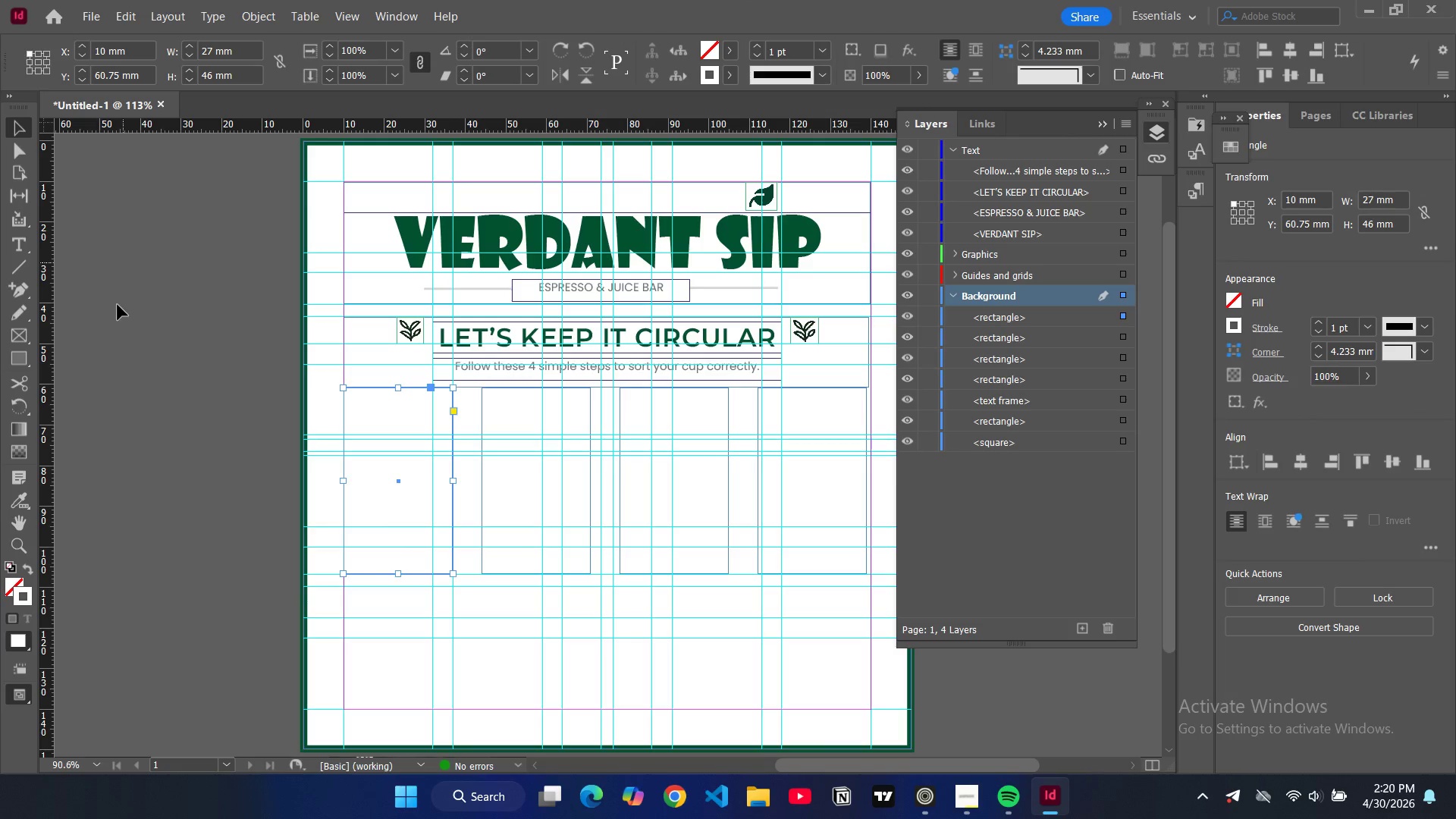 
left_click([29, 366])
 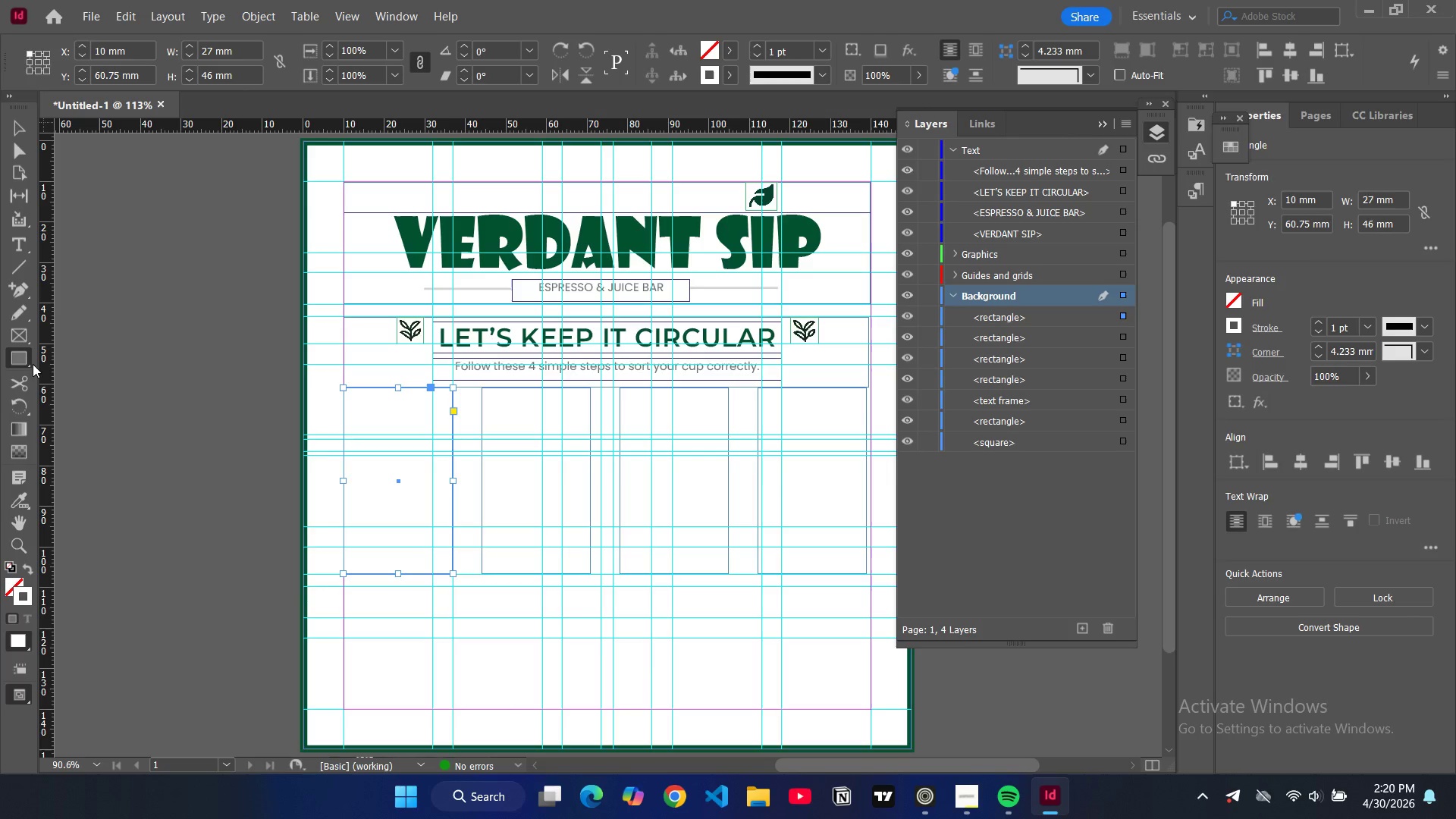 
left_click([29, 364])
 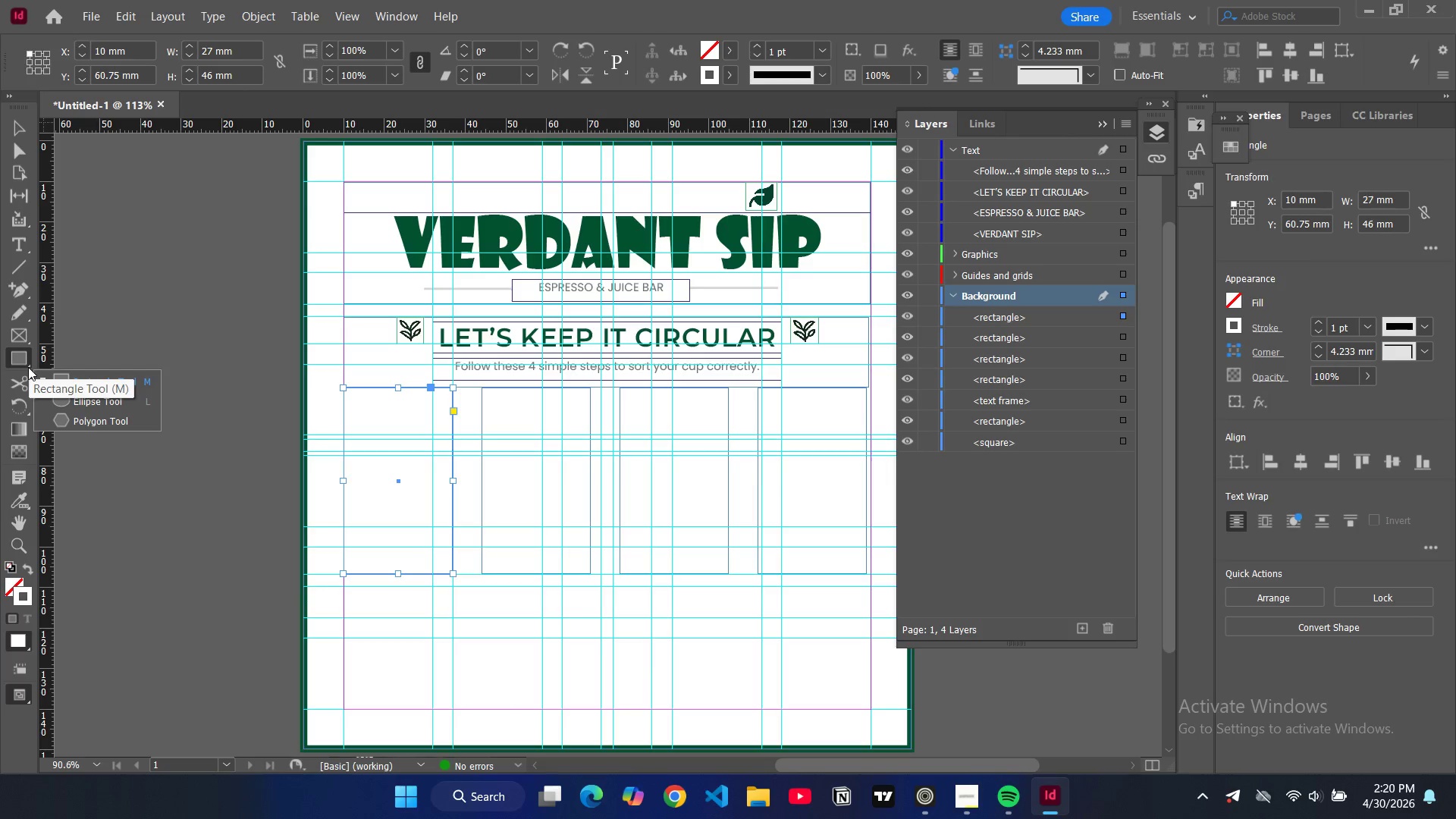 
left_click([87, 401])
 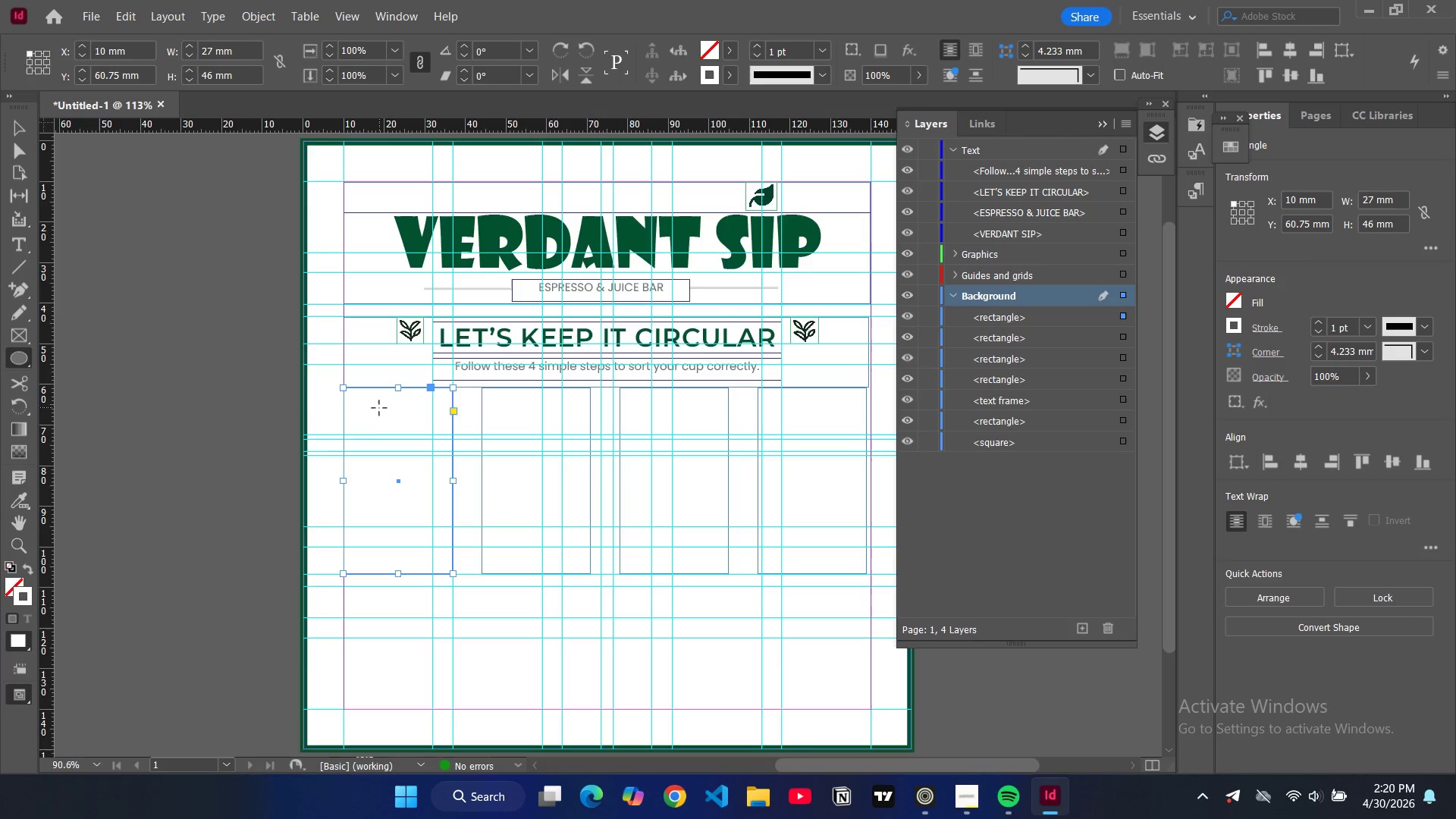 
left_click_drag(start_coordinate=[379, 405], to_coordinate=[410, 434])
 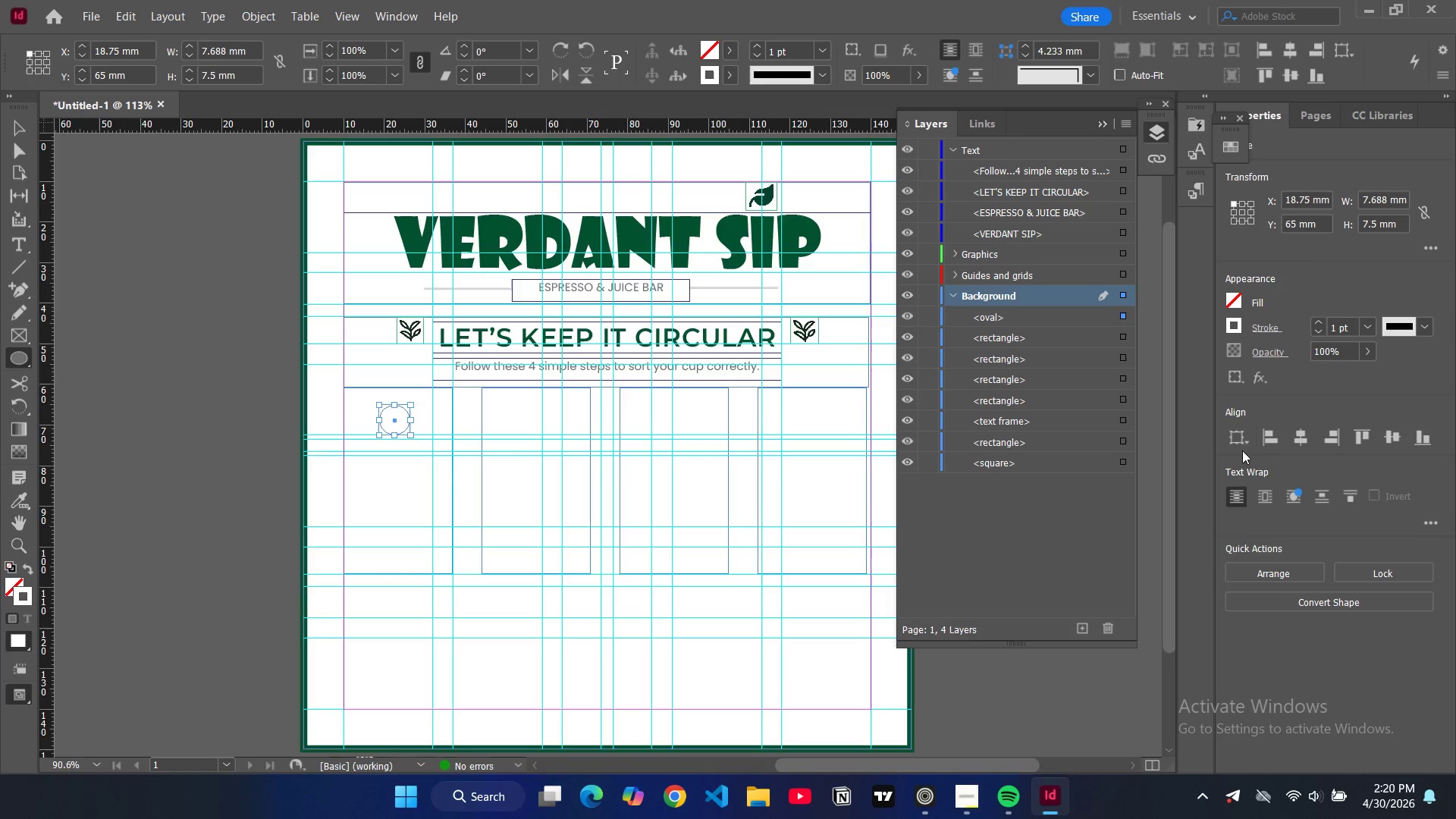 
wait(5.42)
 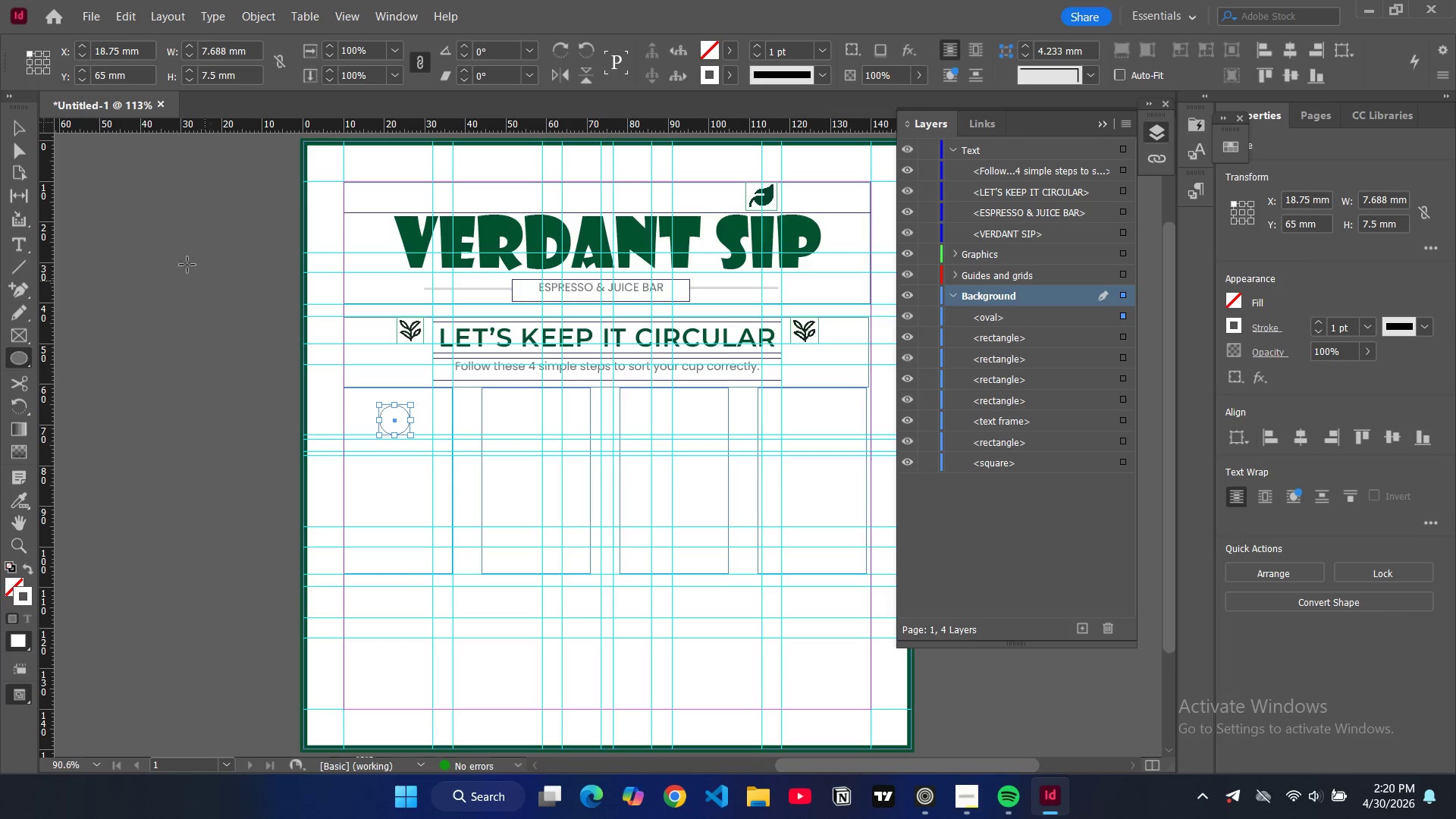 
left_click([1238, 326])
 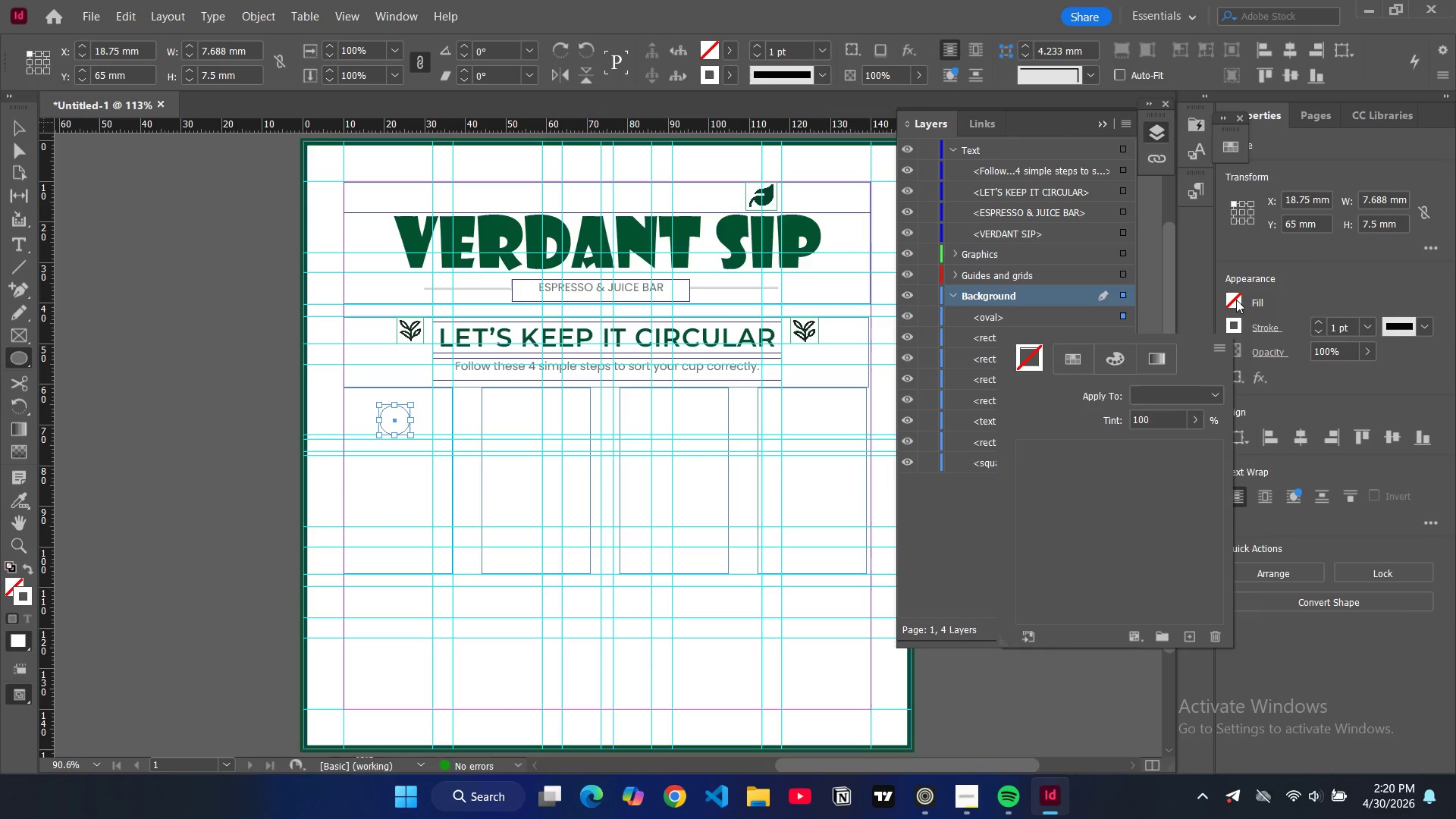 
left_click([1235, 301])
 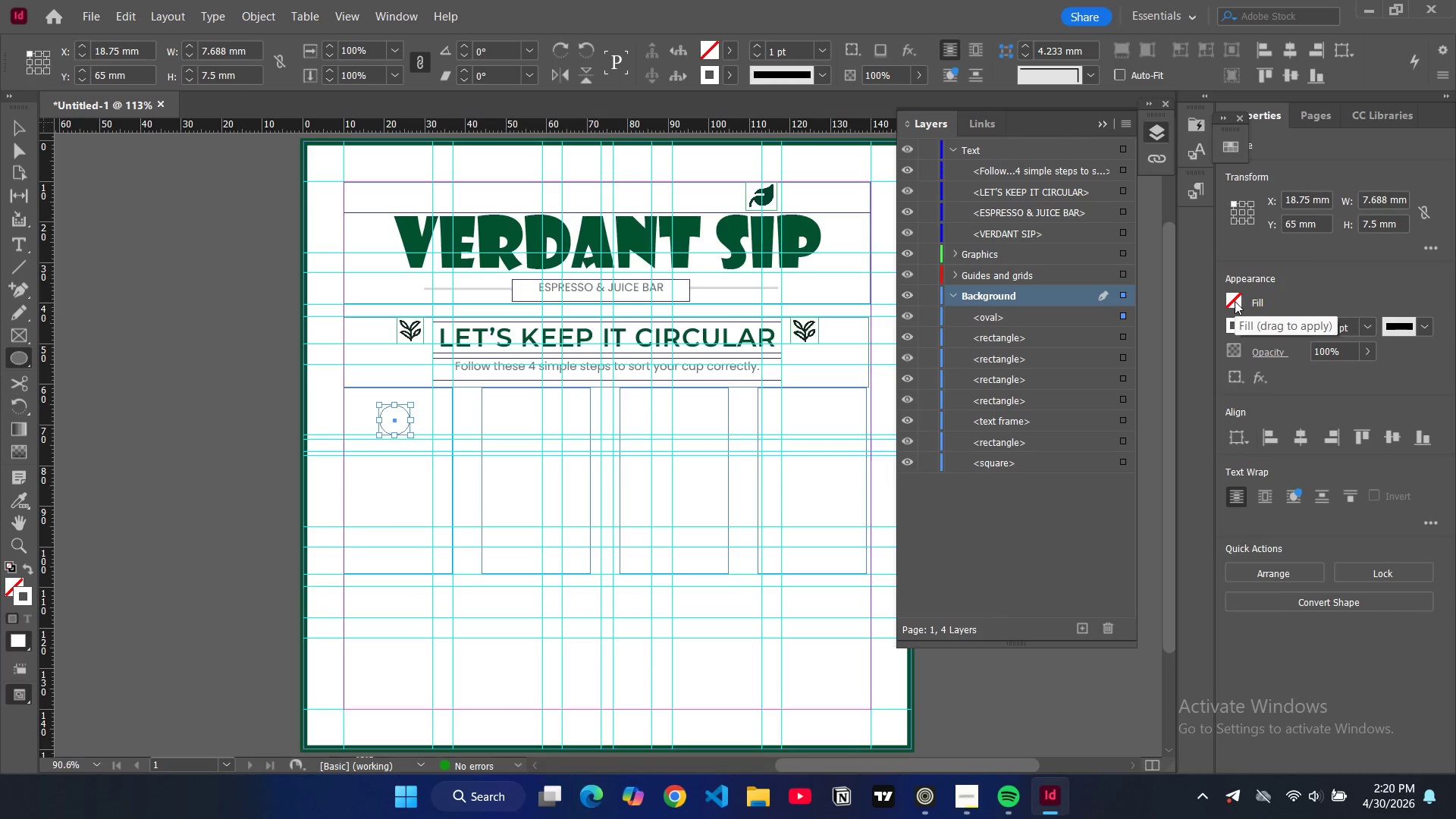 
left_click([1235, 301])
 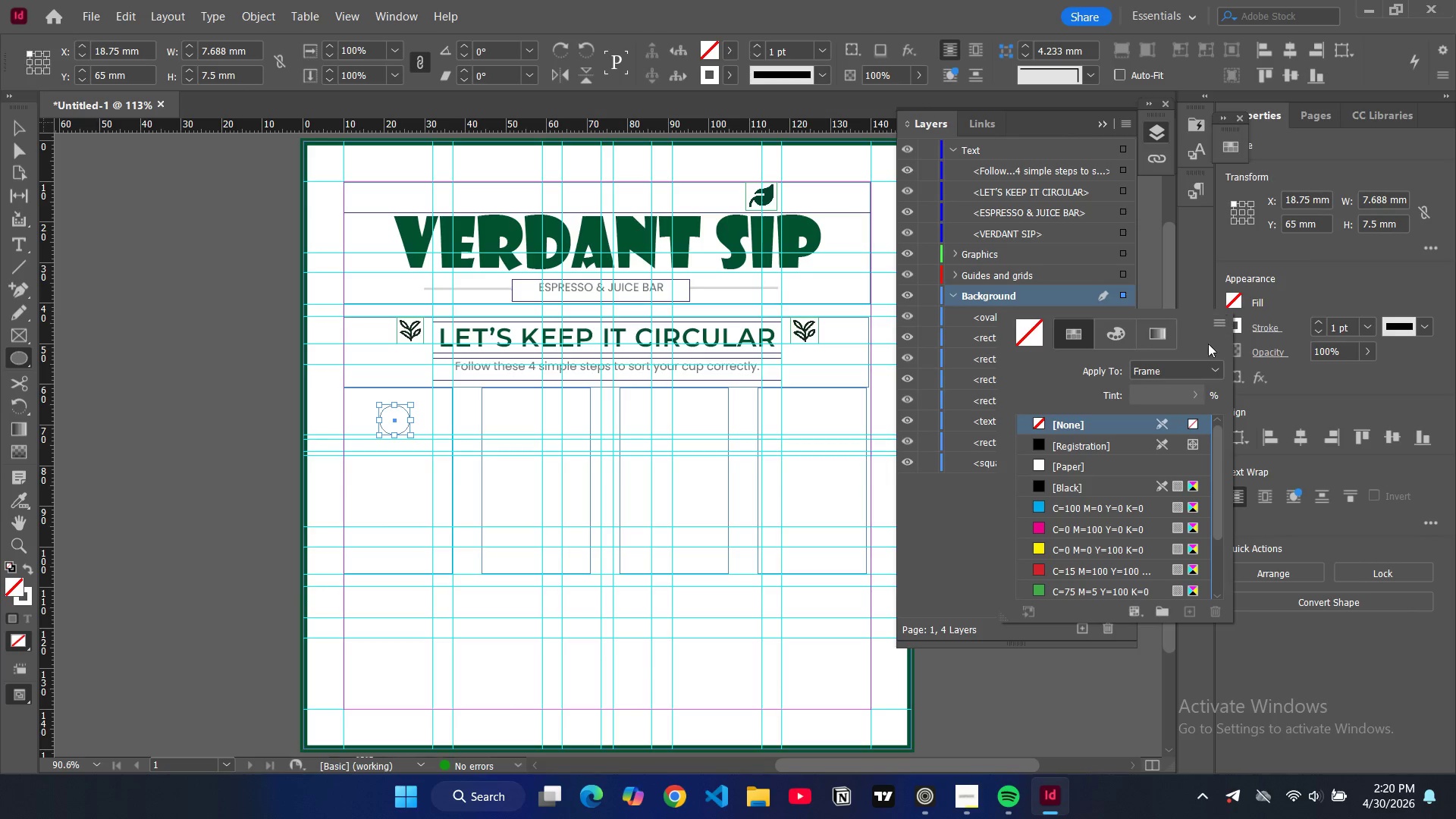 
scroll: coordinate [1091, 505], scroll_direction: down, amount: 5.0
 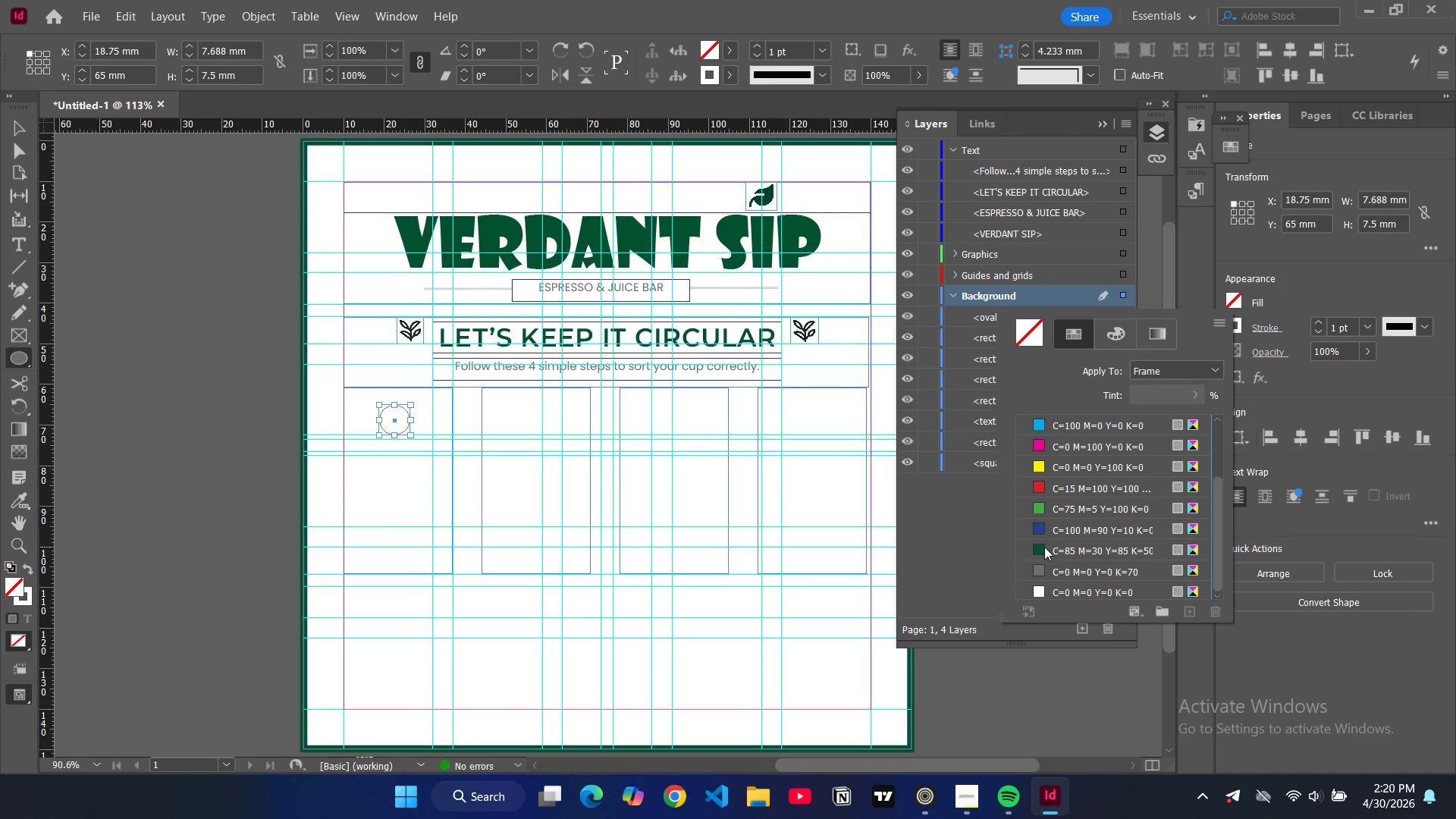 
left_click([1044, 547])
 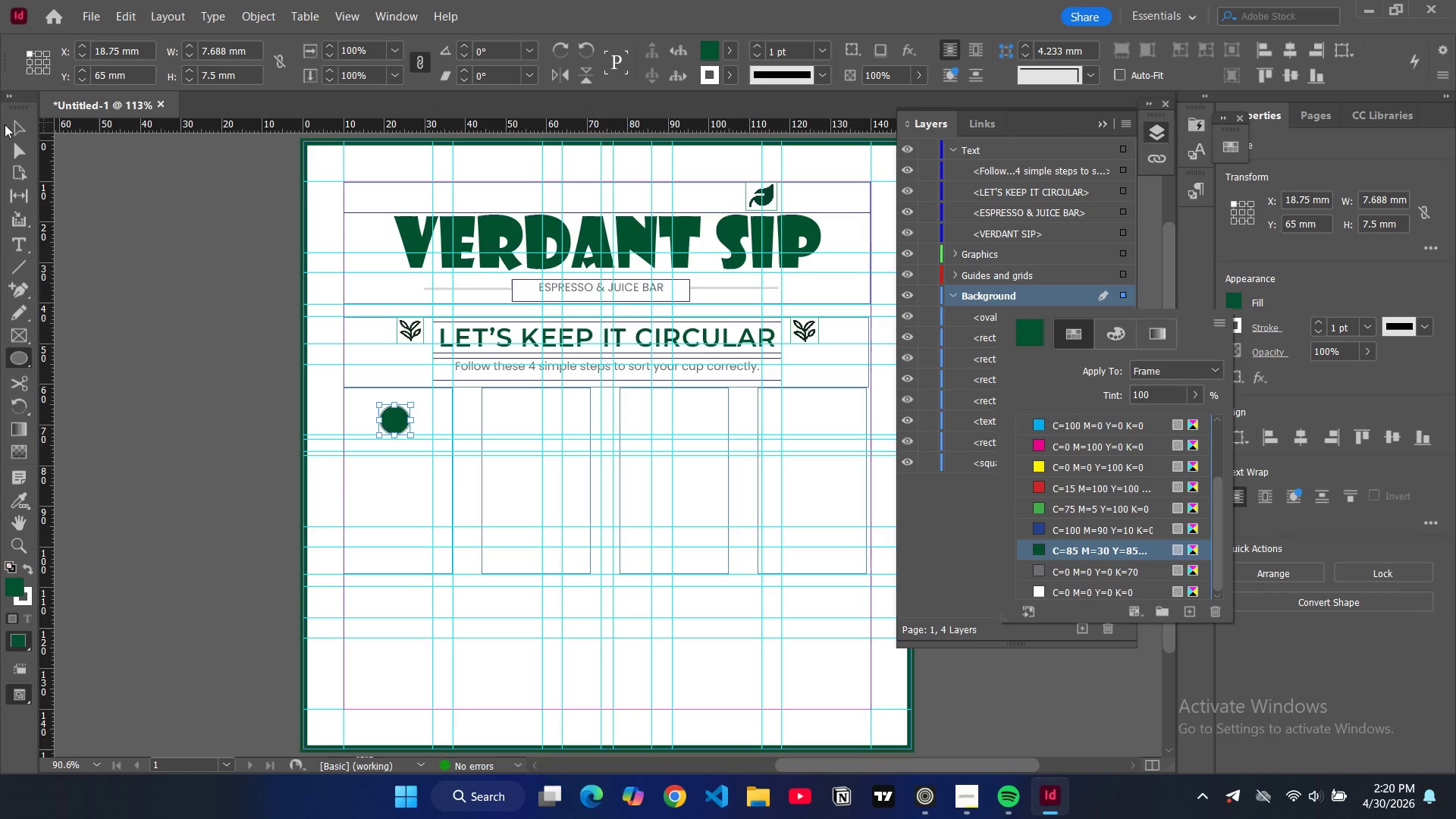 
left_click([14, 127])
 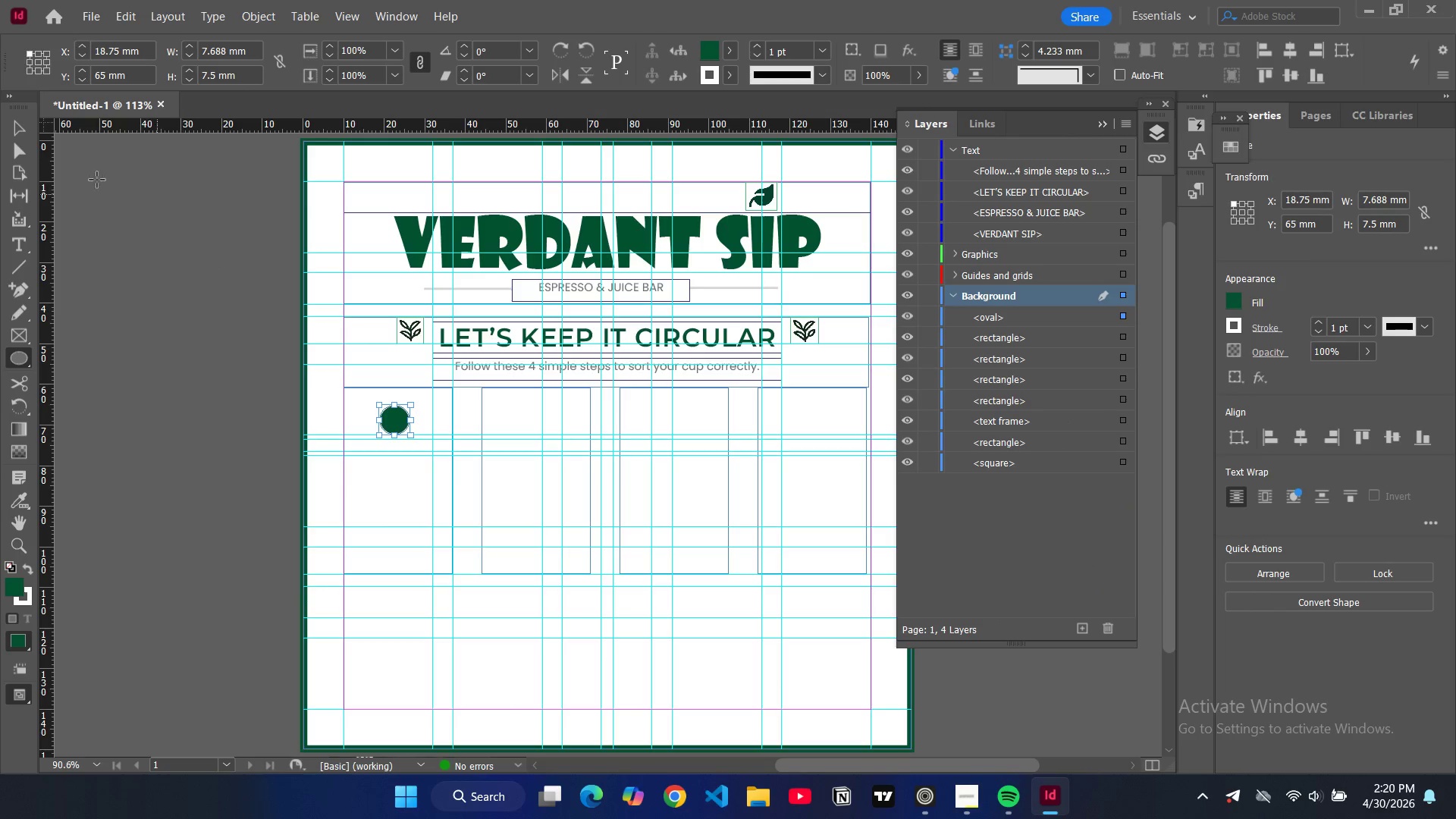 
left_click([11, 123])
 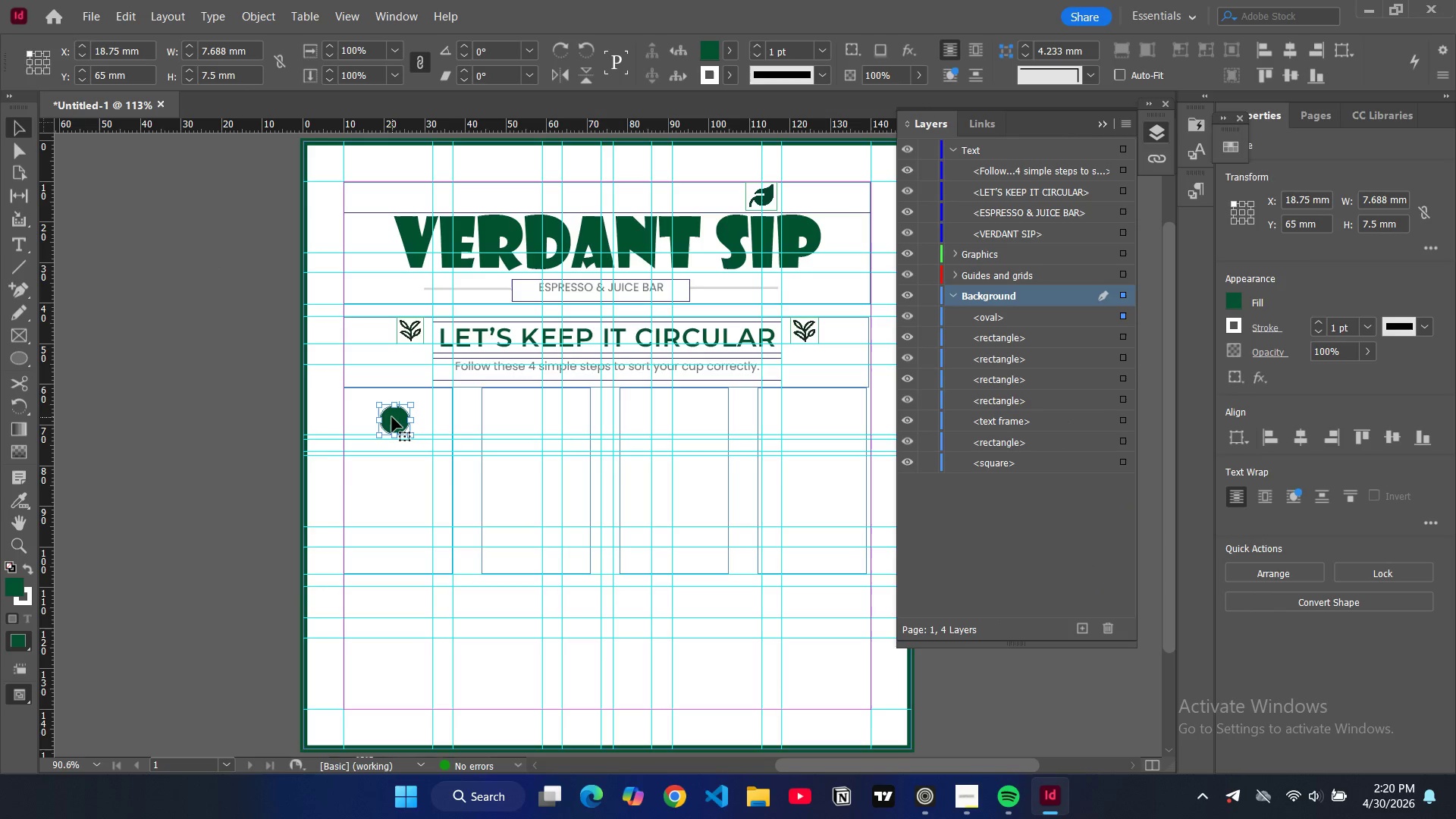 
key(Control+C)
 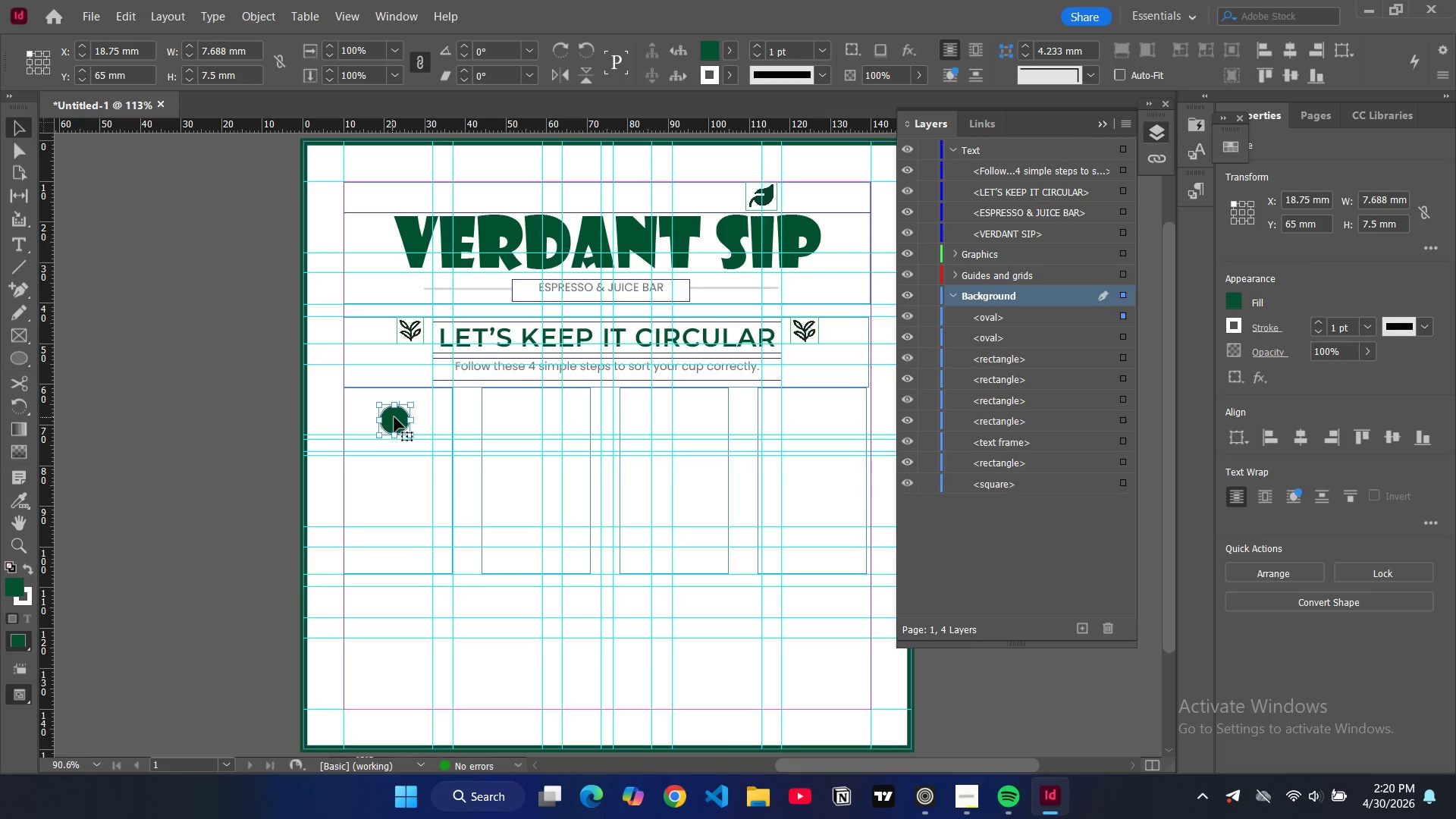 
key(Control+V)
 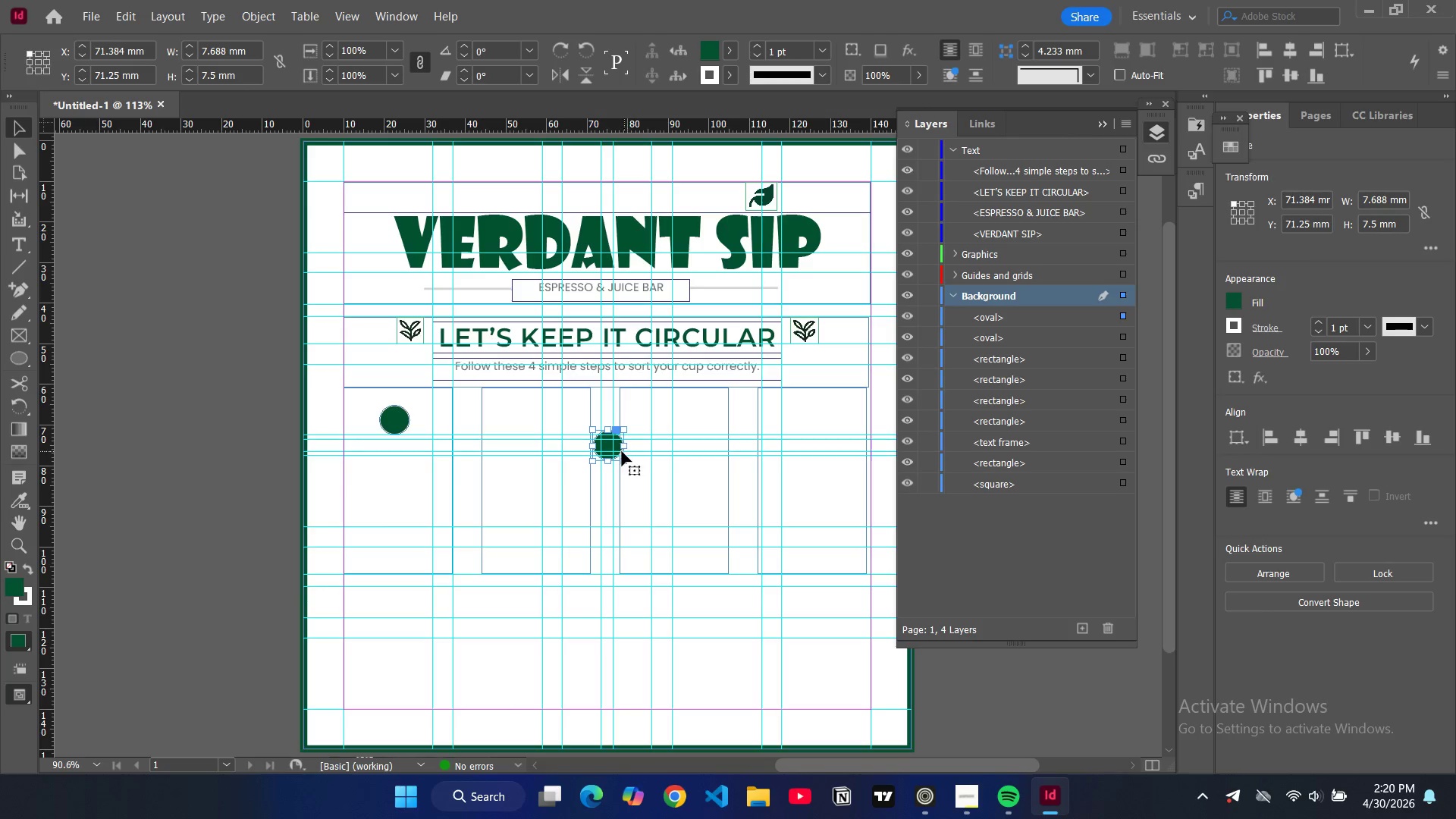 
left_click_drag(start_coordinate=[617, 450], to_coordinate=[547, 423])
 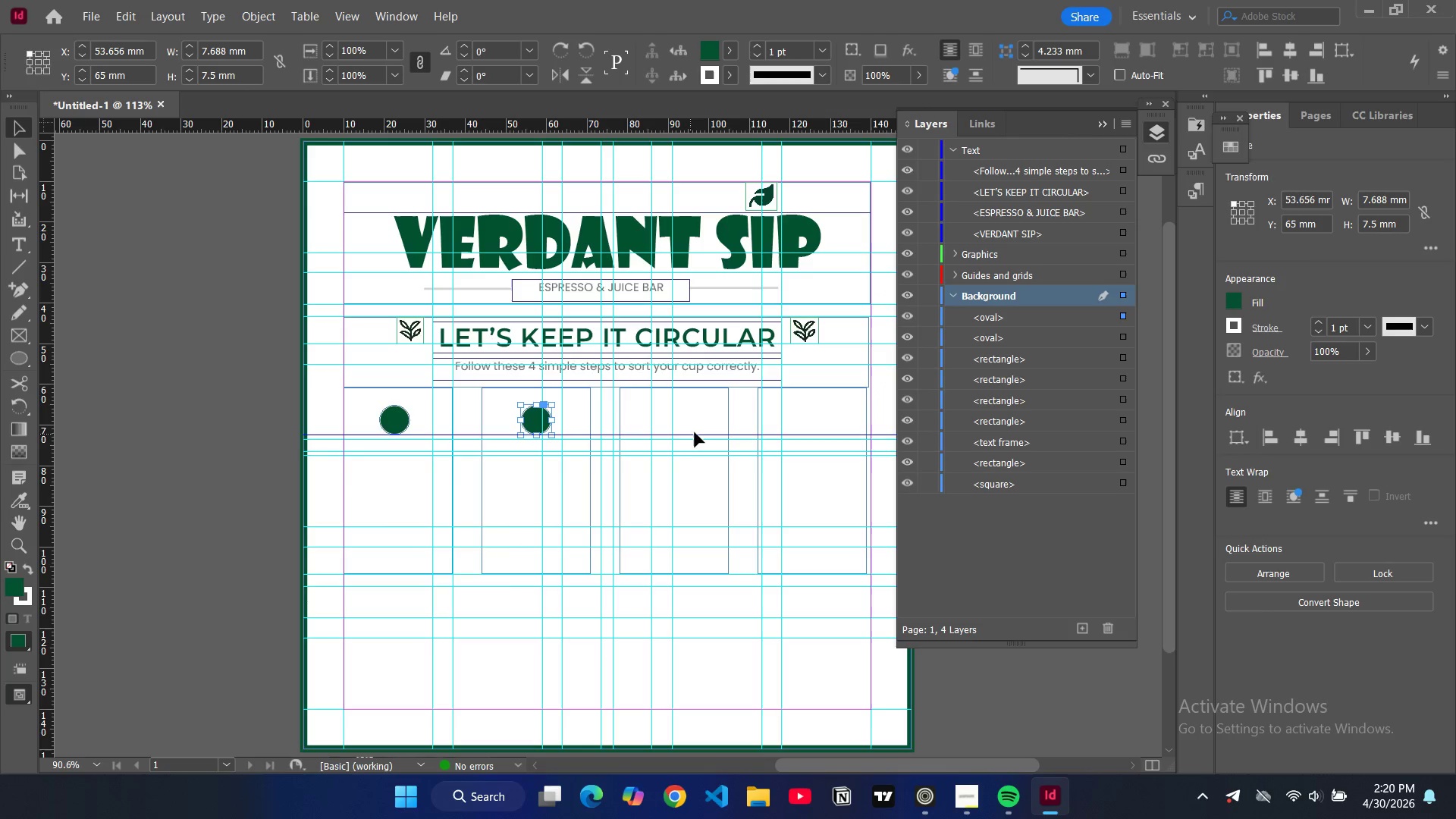 
key(Control+V)
 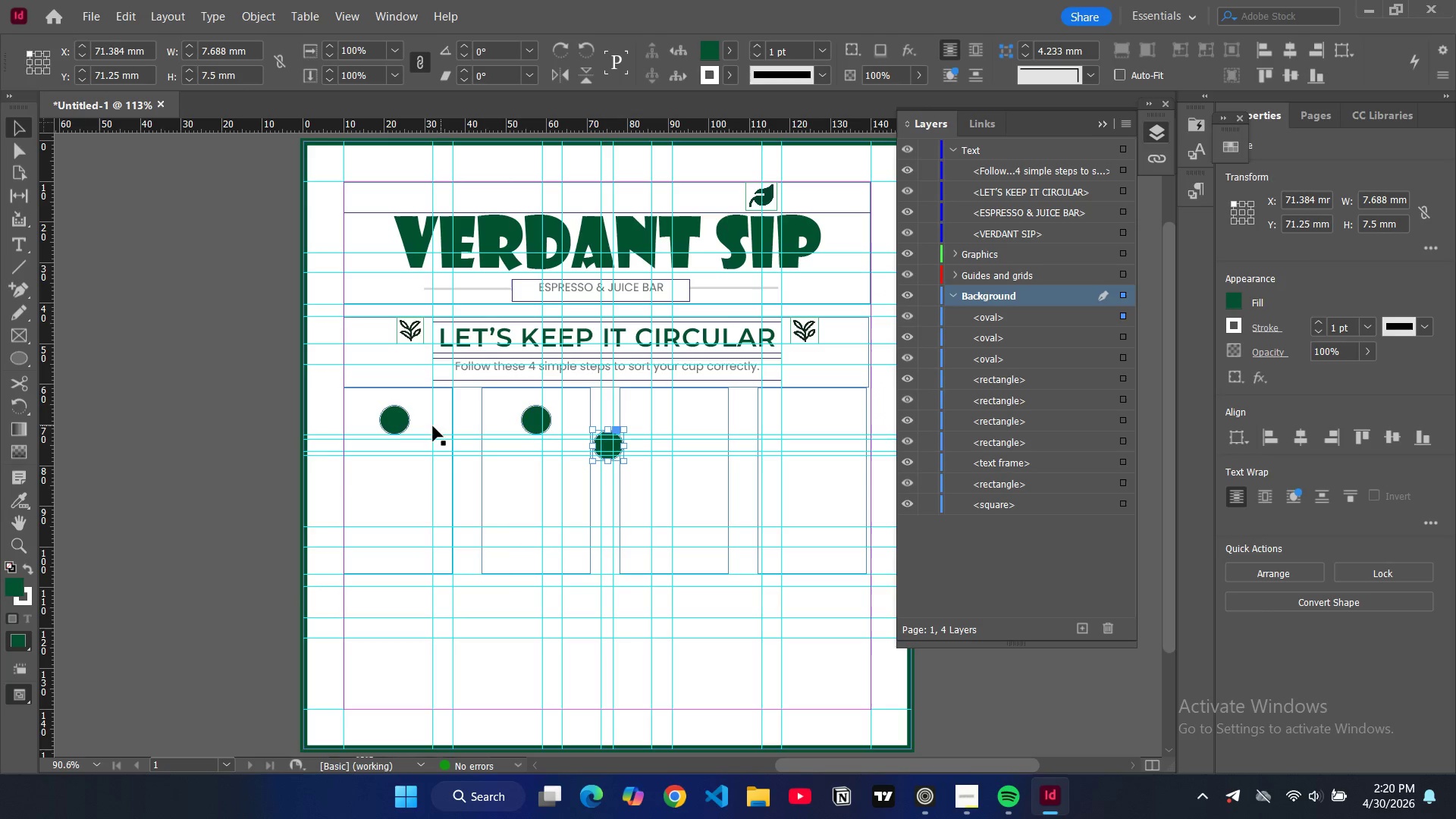 
left_click([397, 421])
 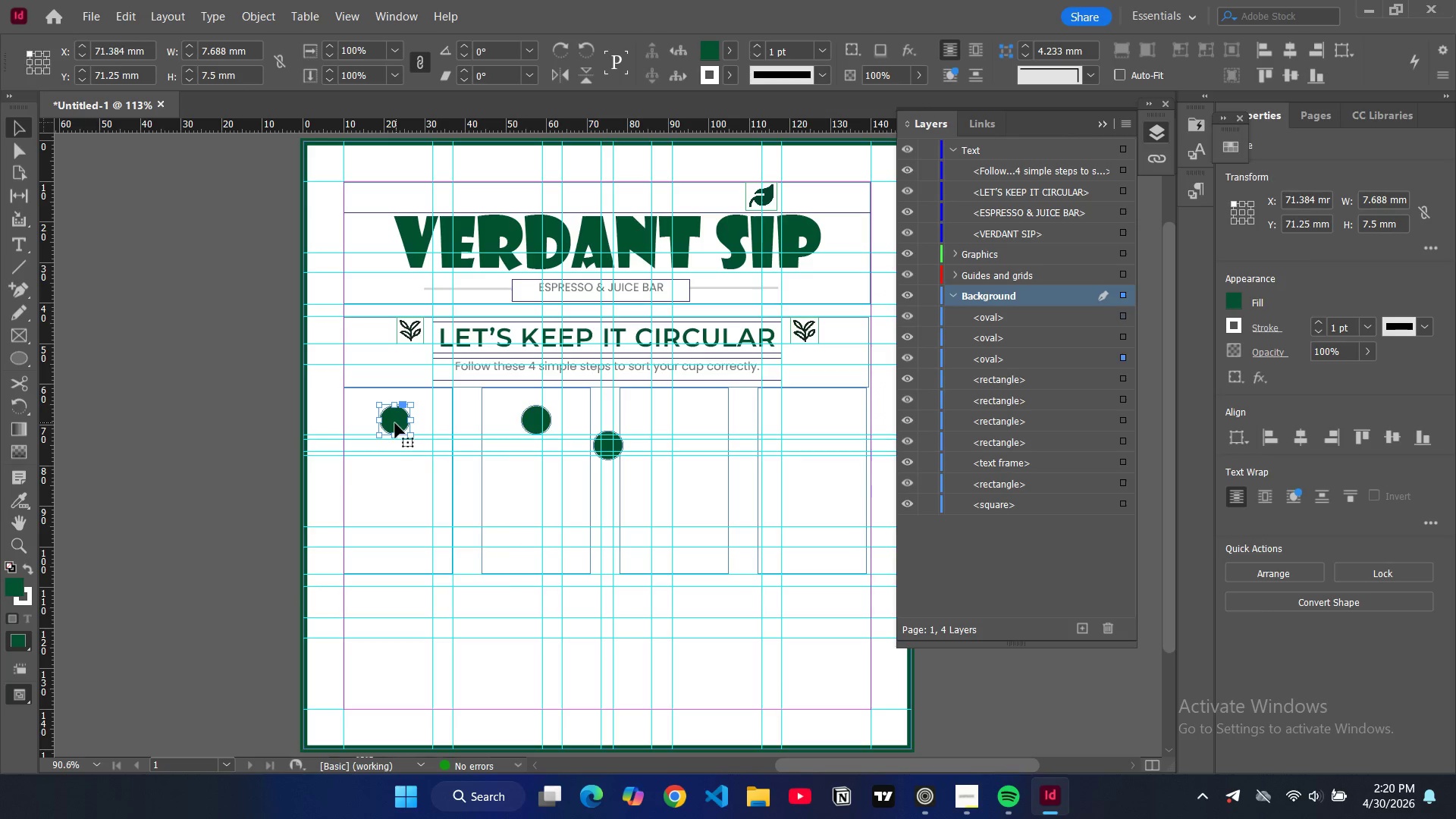 
left_click_drag(start_coordinate=[395, 423], to_coordinate=[400, 423])
 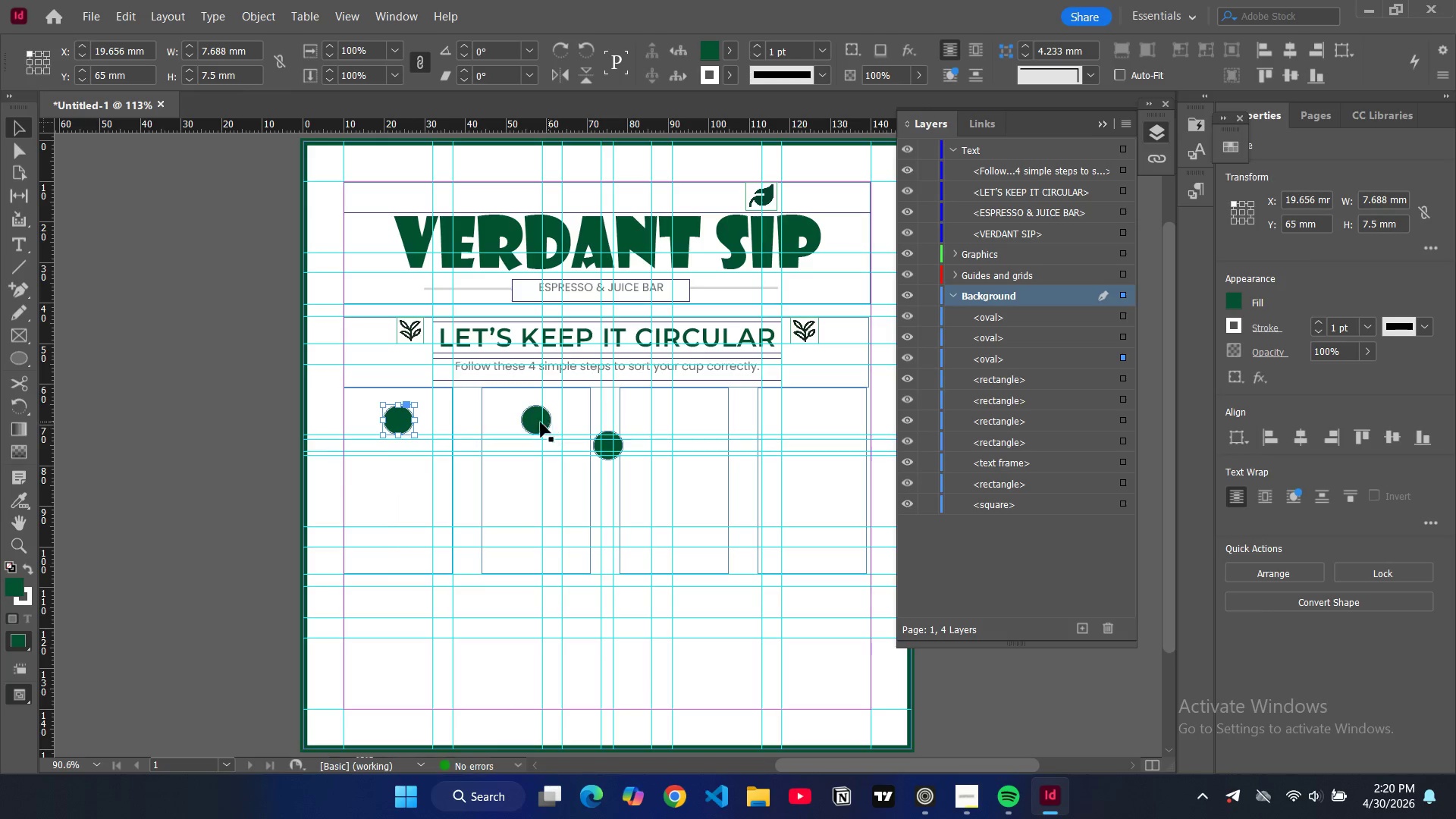 
left_click([534, 424])
 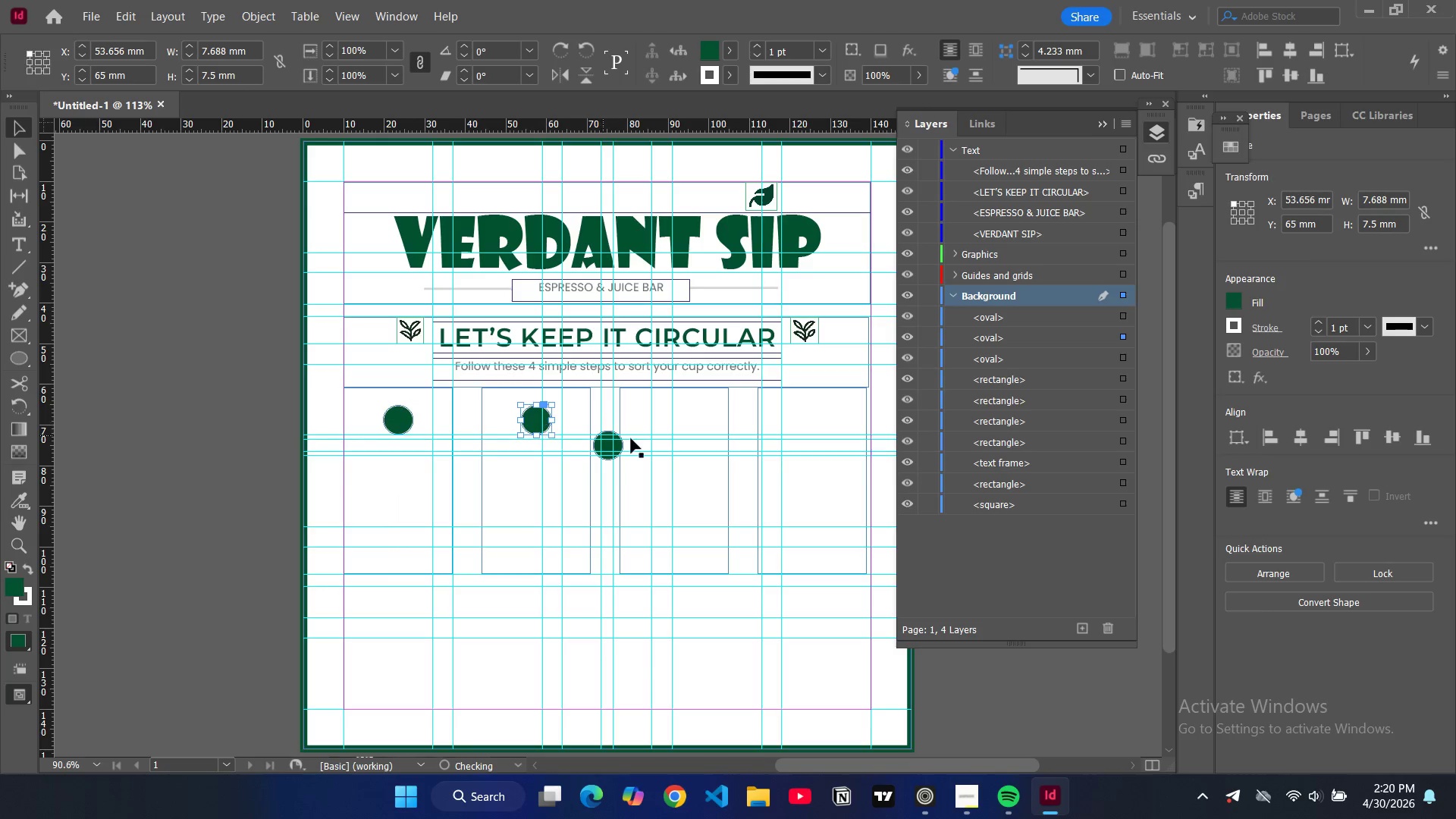 
left_click_drag(start_coordinate=[606, 448], to_coordinate=[675, 425])
 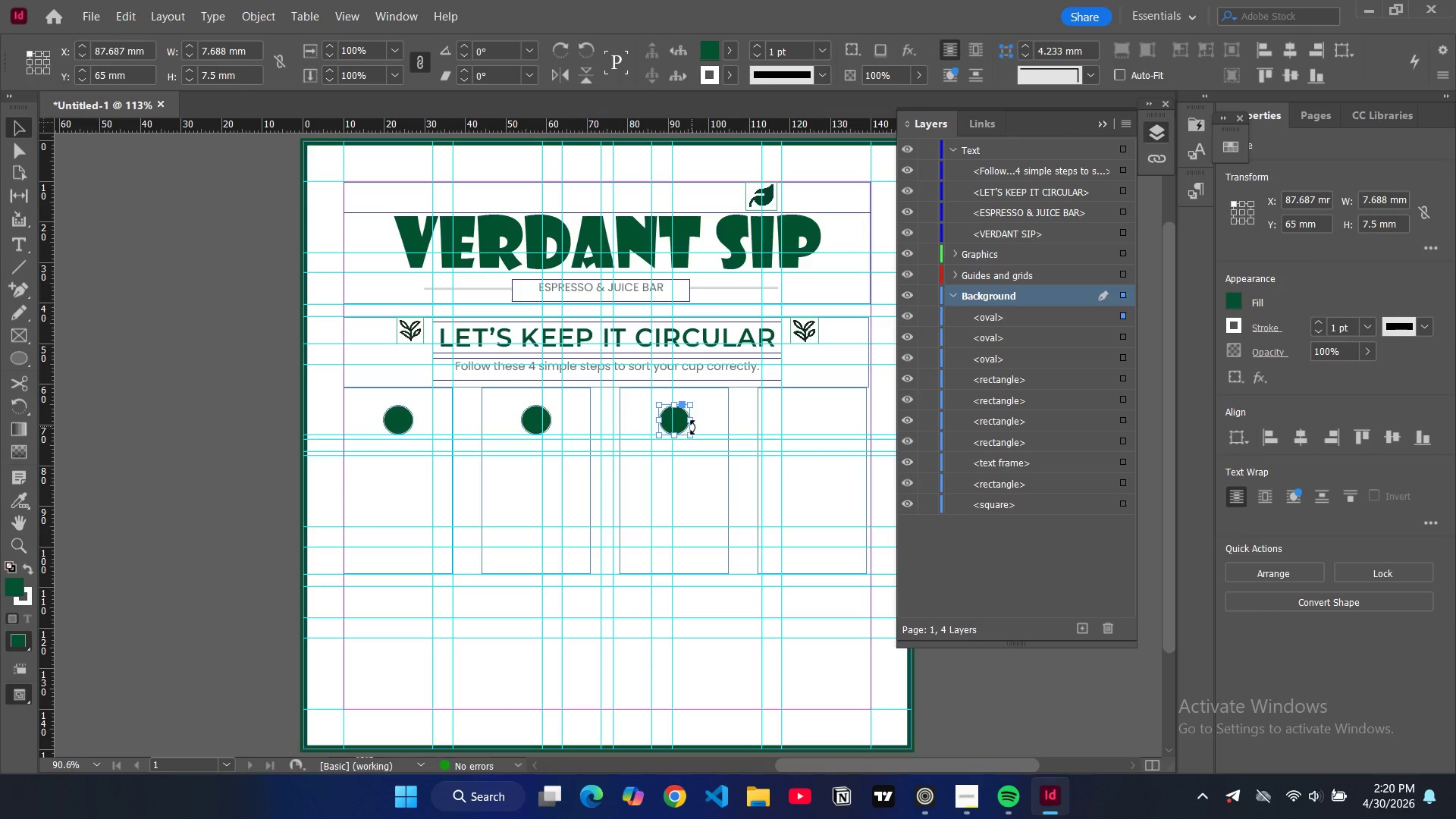 
key(Control+ControlLeft)
 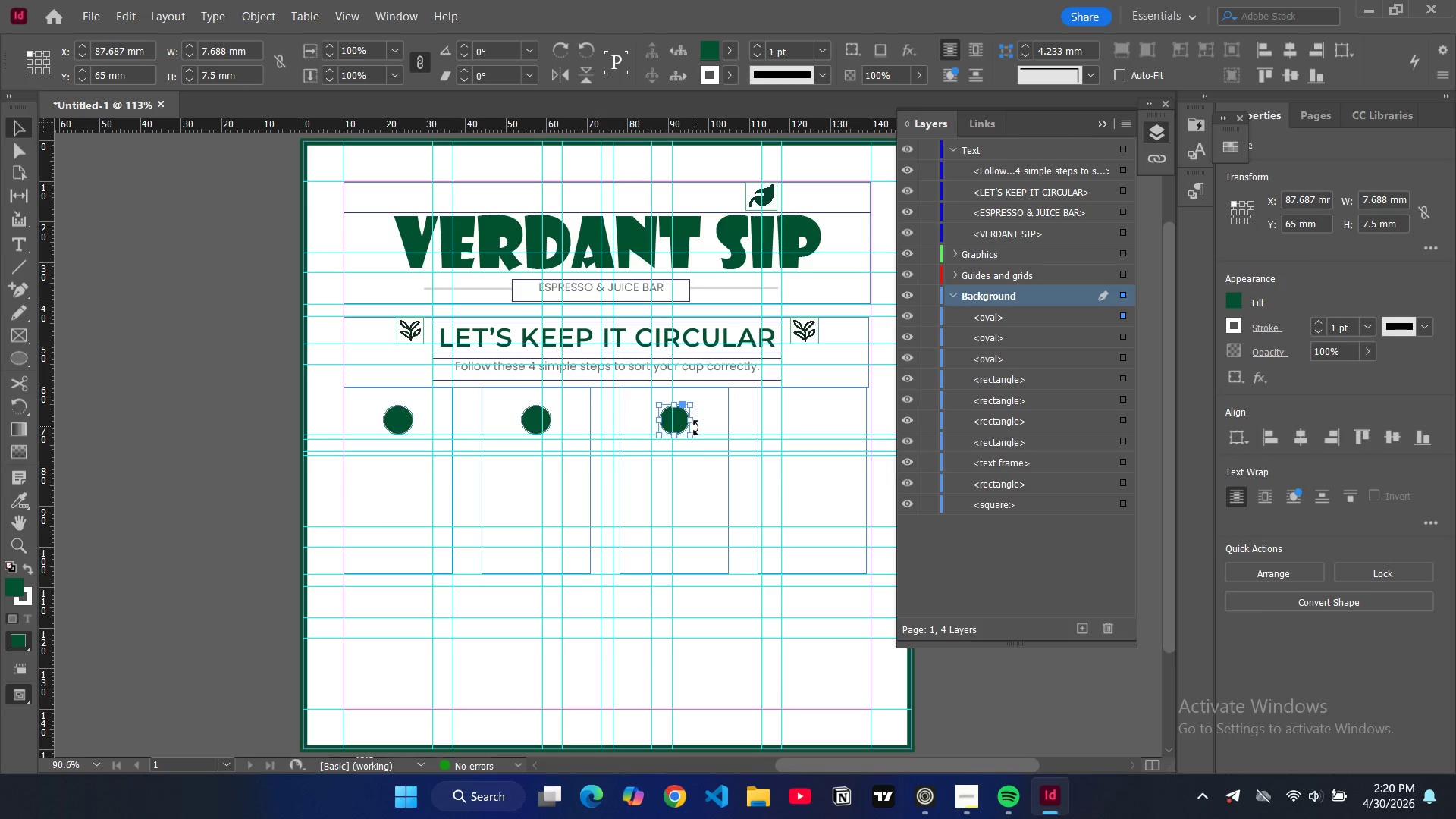 
key(Control+V)
 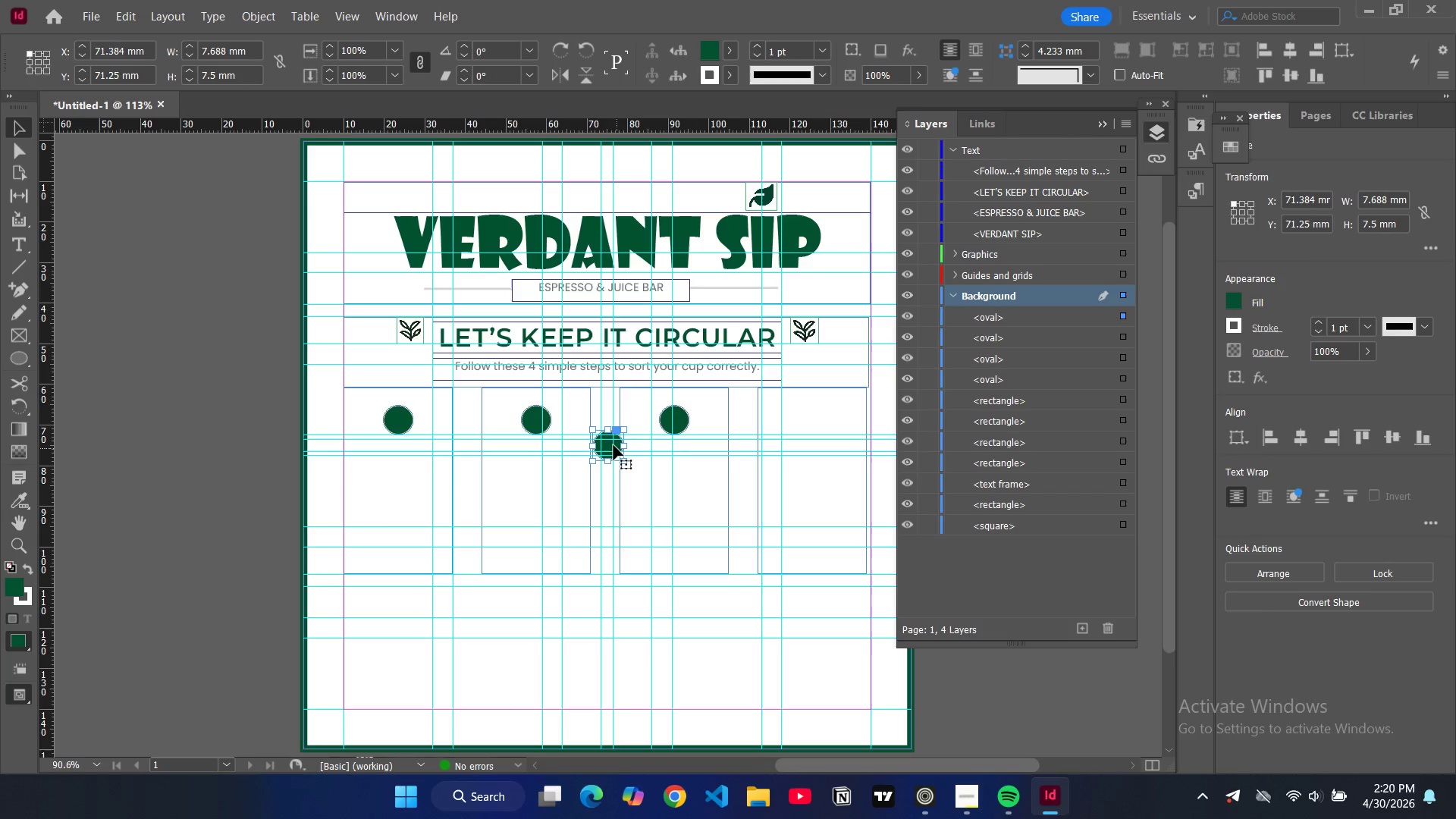 
left_click_drag(start_coordinate=[609, 444], to_coordinate=[813, 422])
 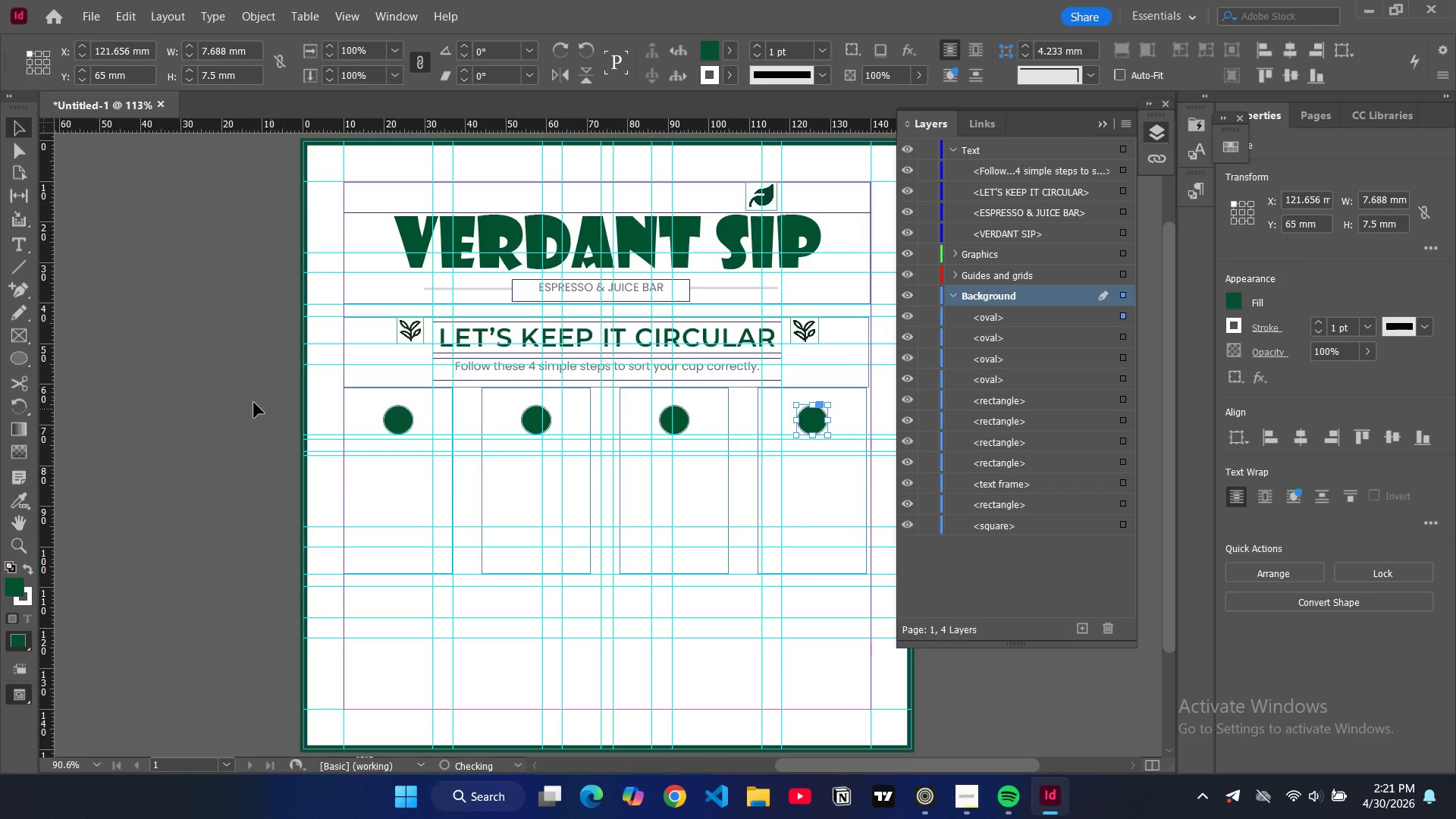 
left_click([235, 399])
 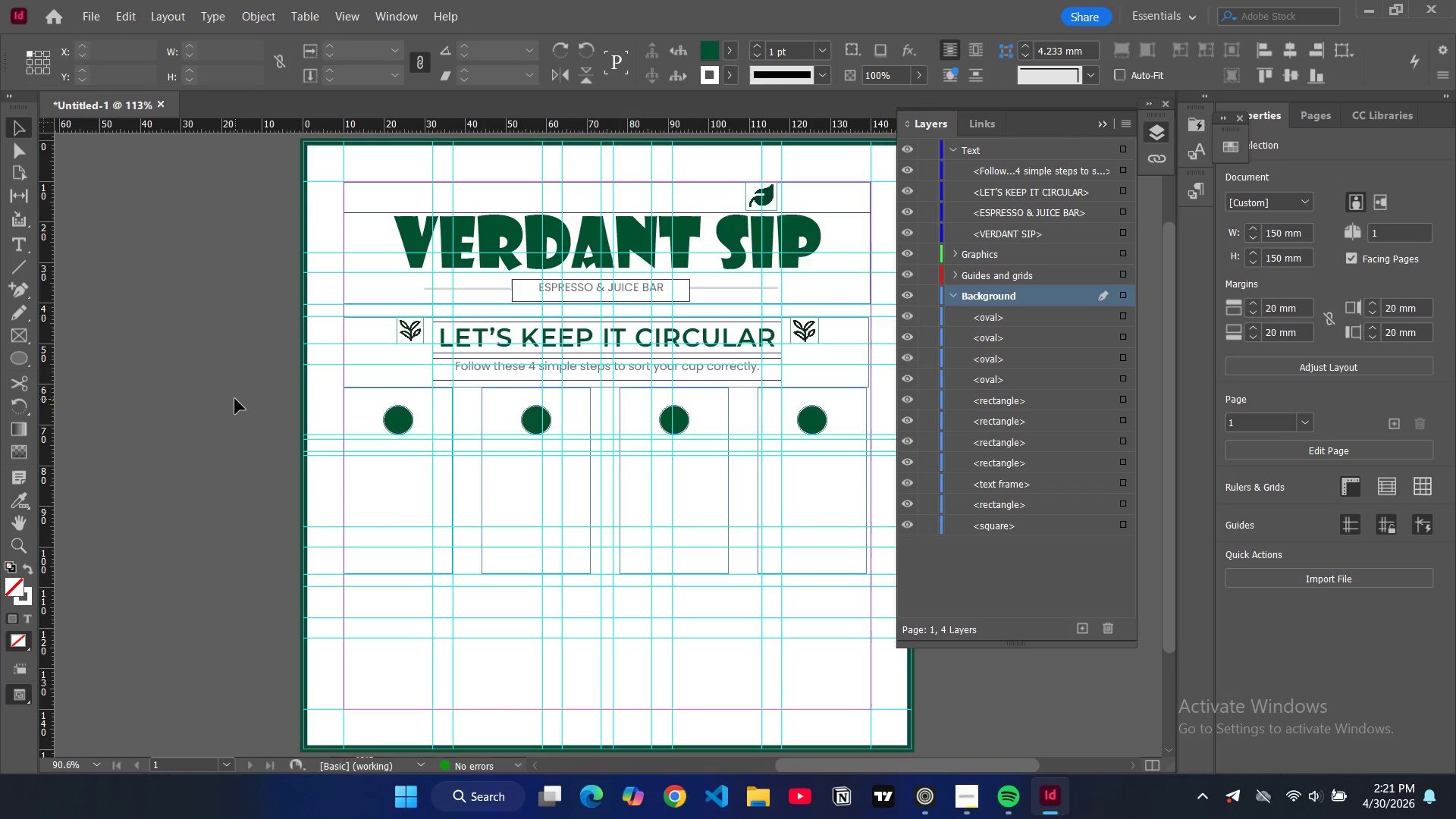 
left_click([235, 399])
 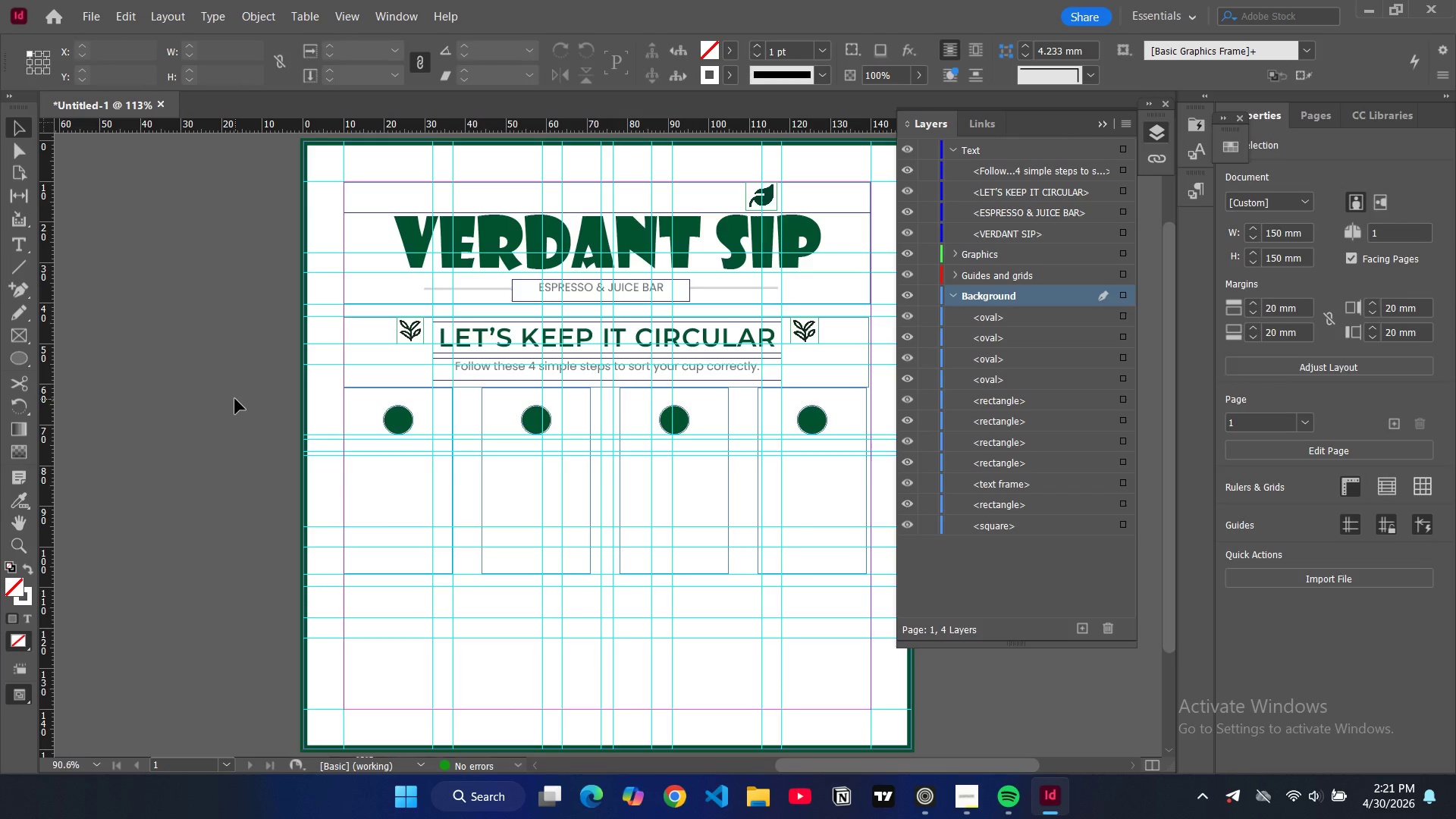 
type(ww)
 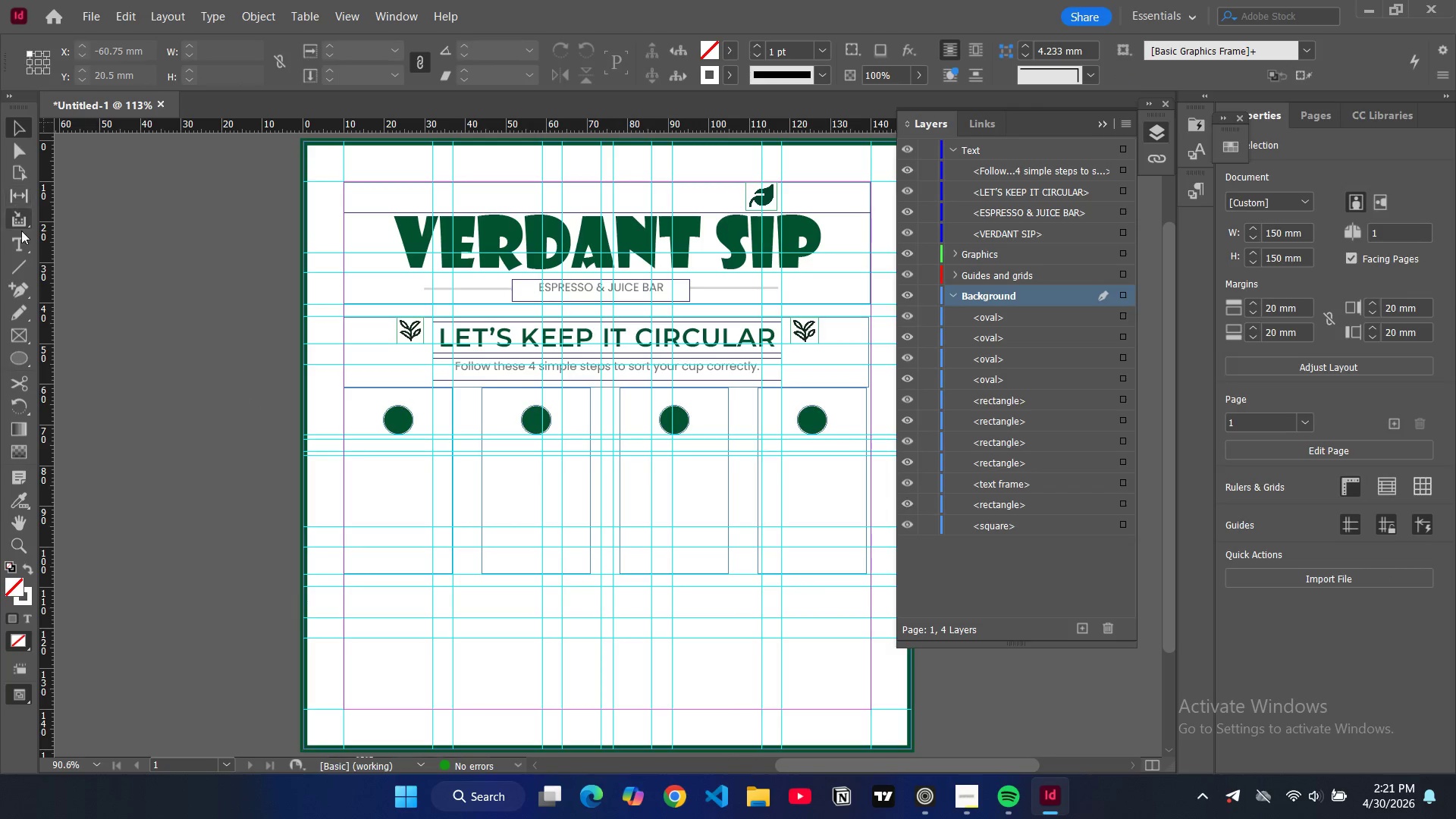 
left_click([21, 240])
 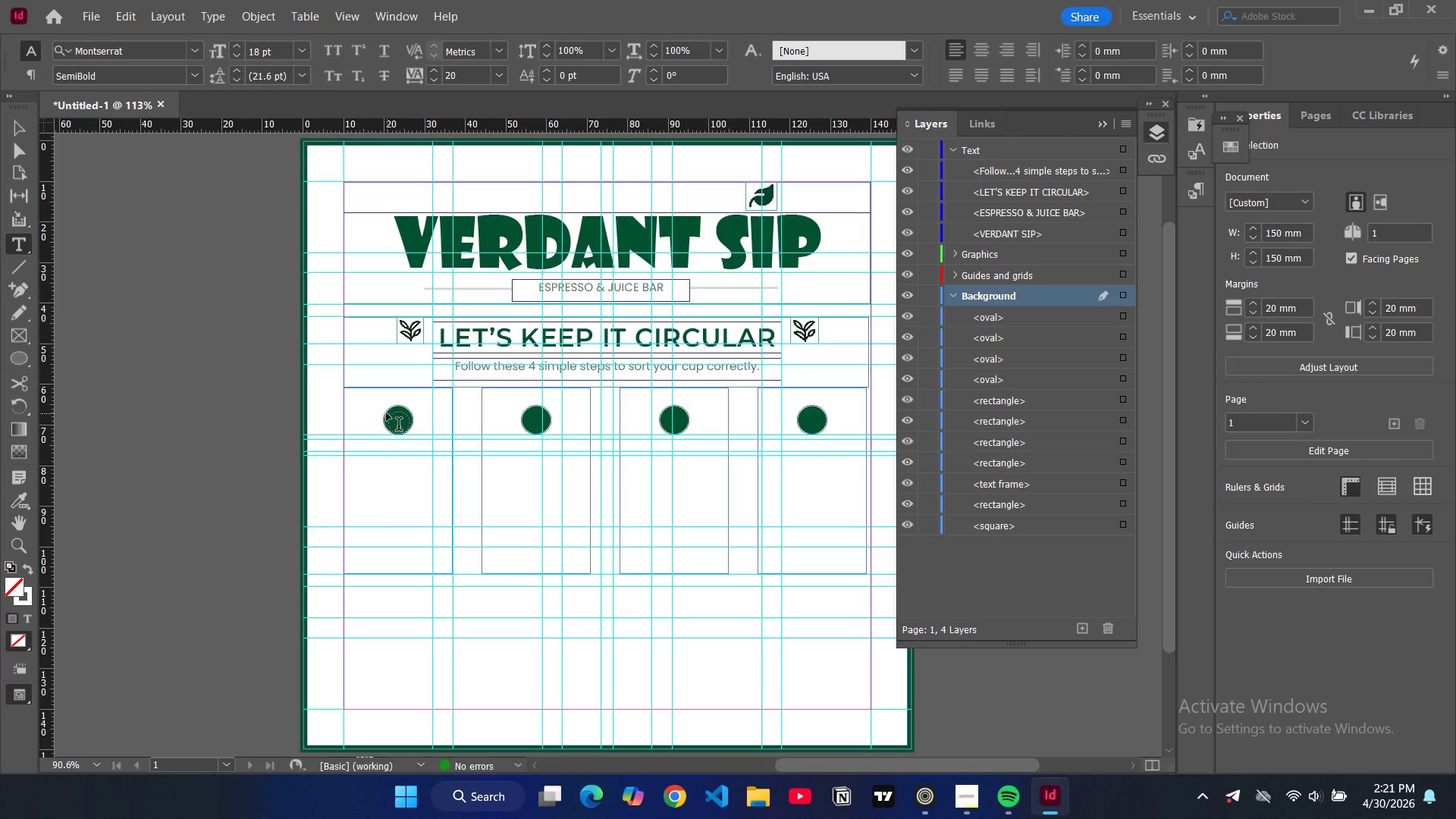 
left_click_drag(start_coordinate=[385, 413], to_coordinate=[405, 431])
 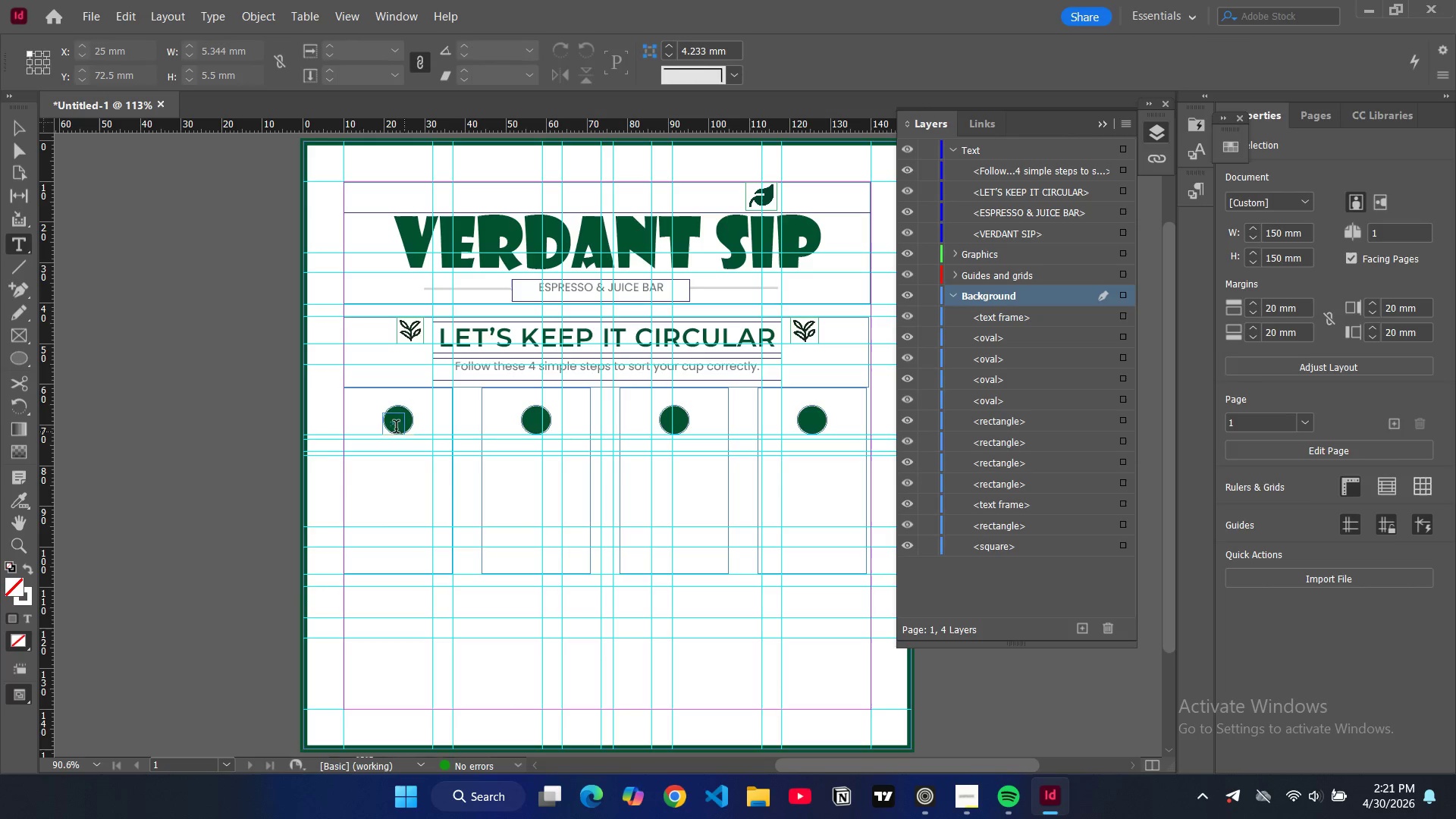 
left_click([394, 428])
 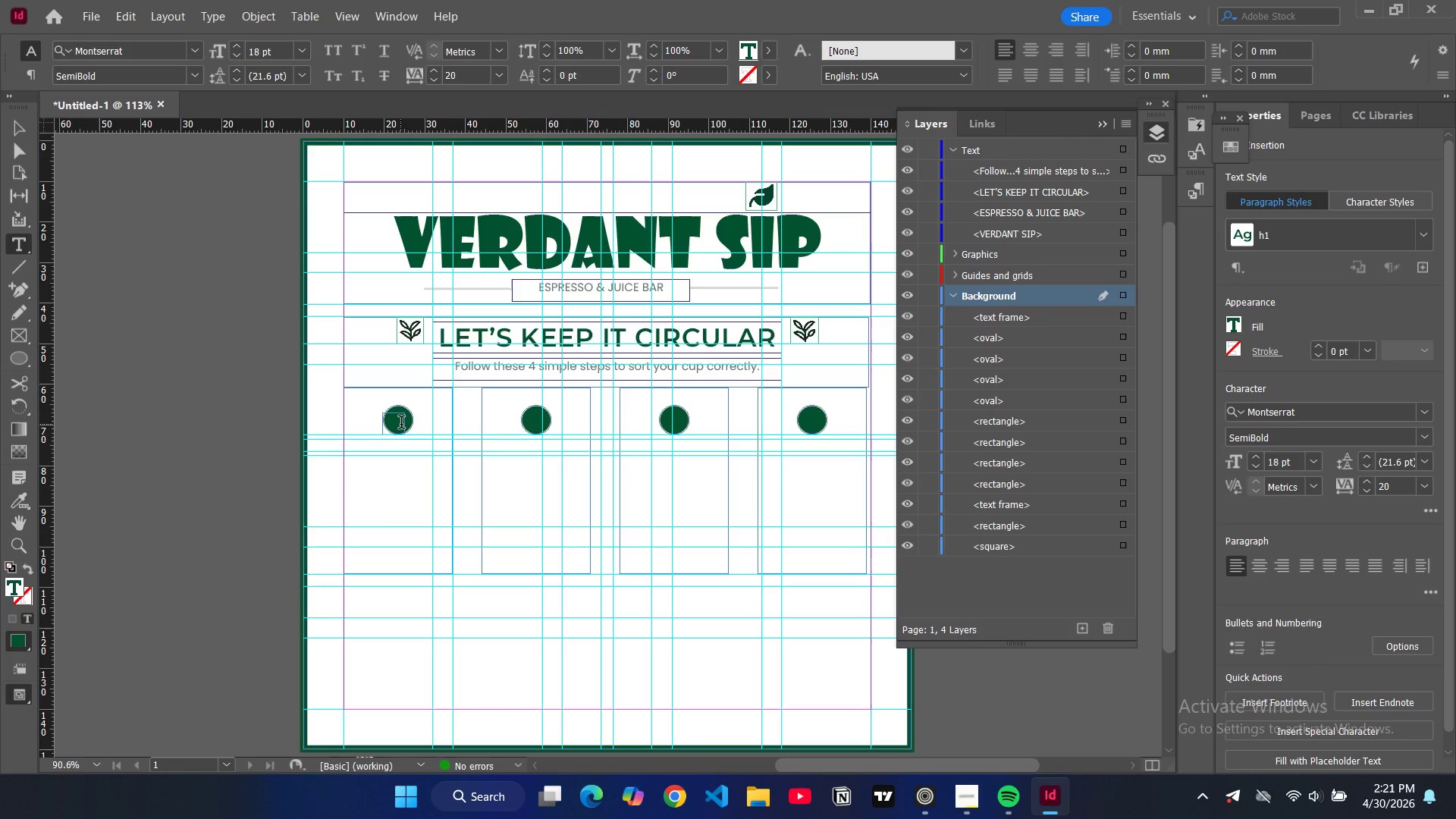 
key(1)
 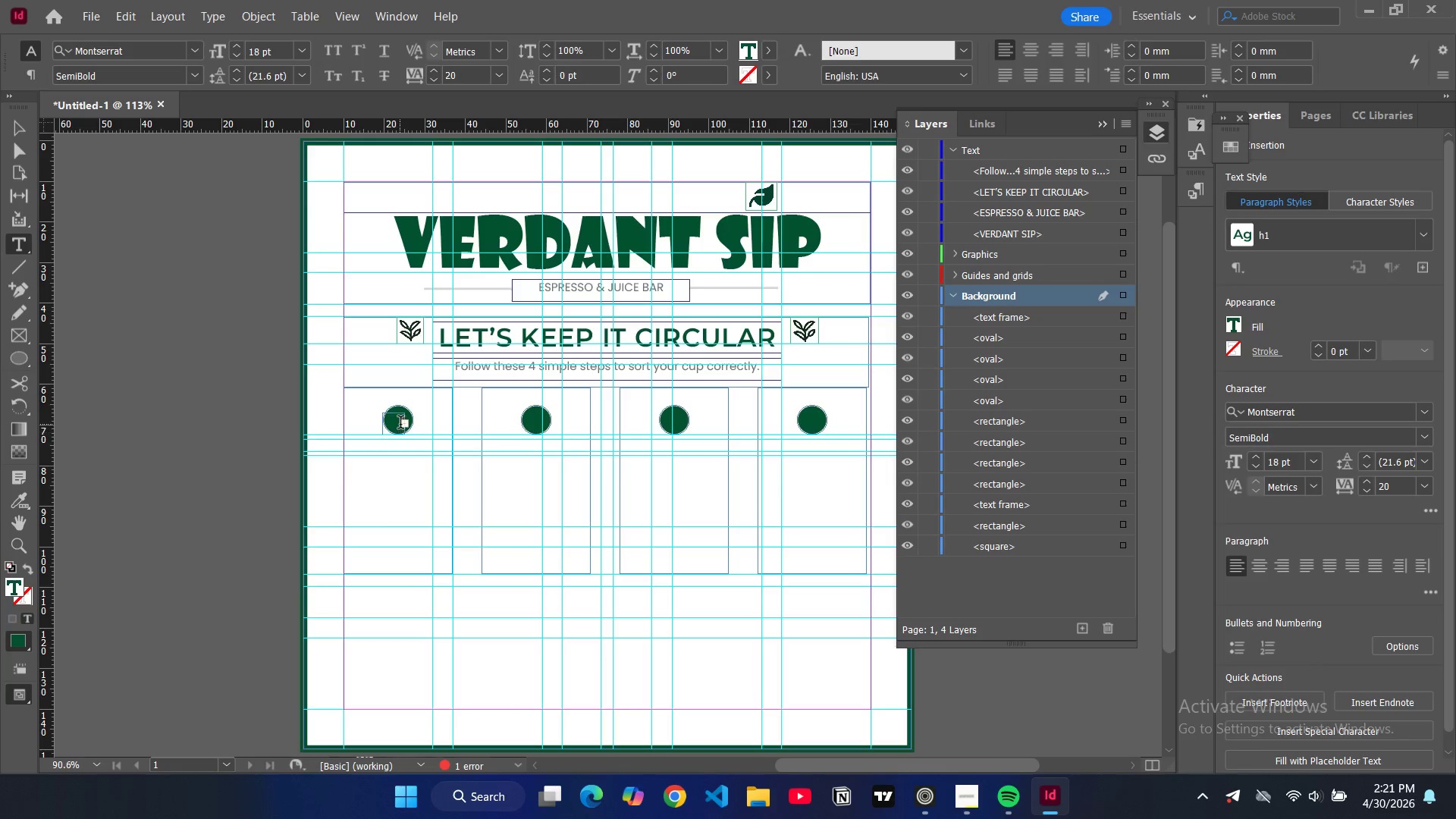 
left_click_drag(start_coordinate=[399, 427], to_coordinate=[384, 428])
 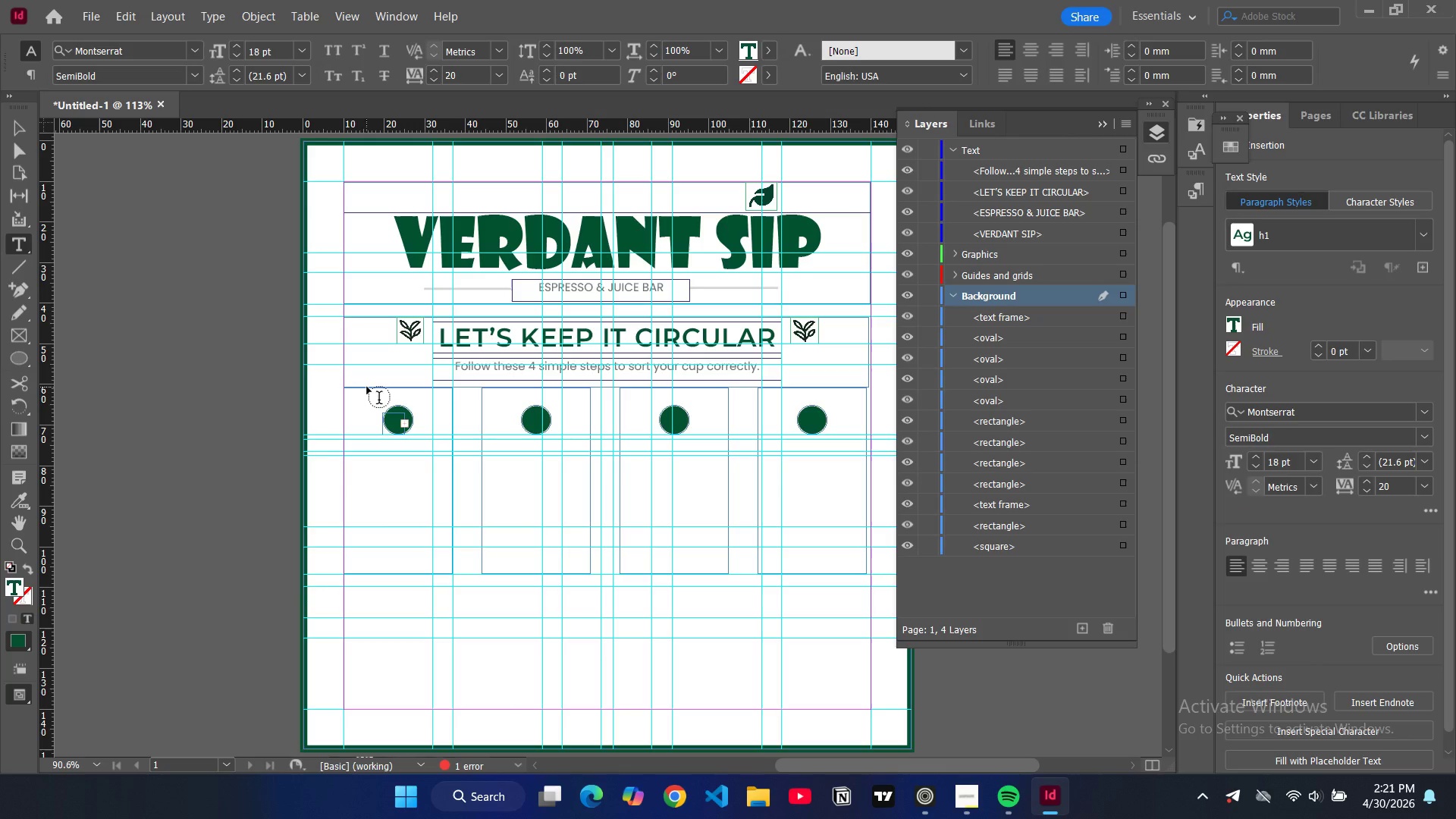 
key(Control+Z)
 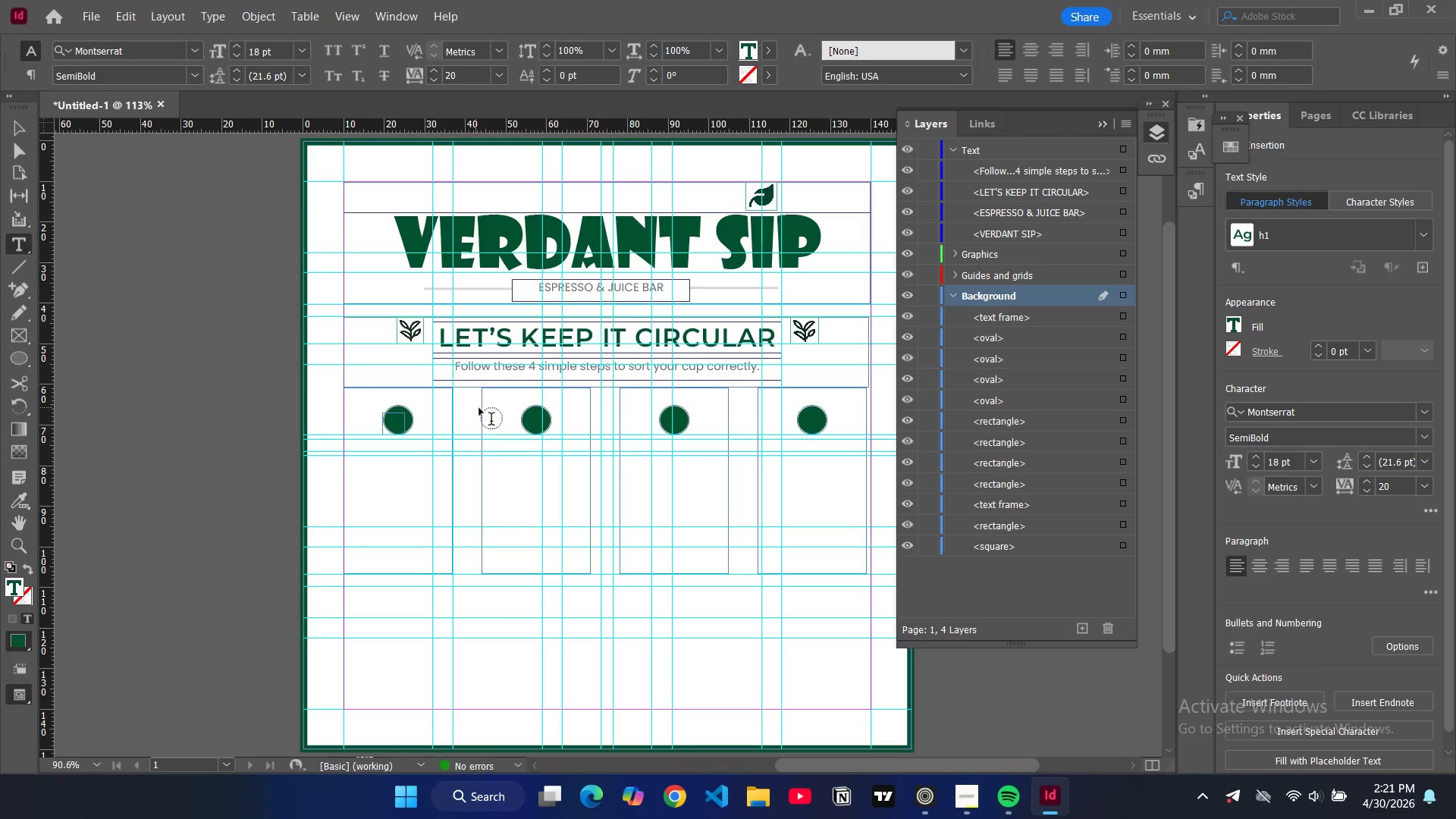 
key(Control+Z)
 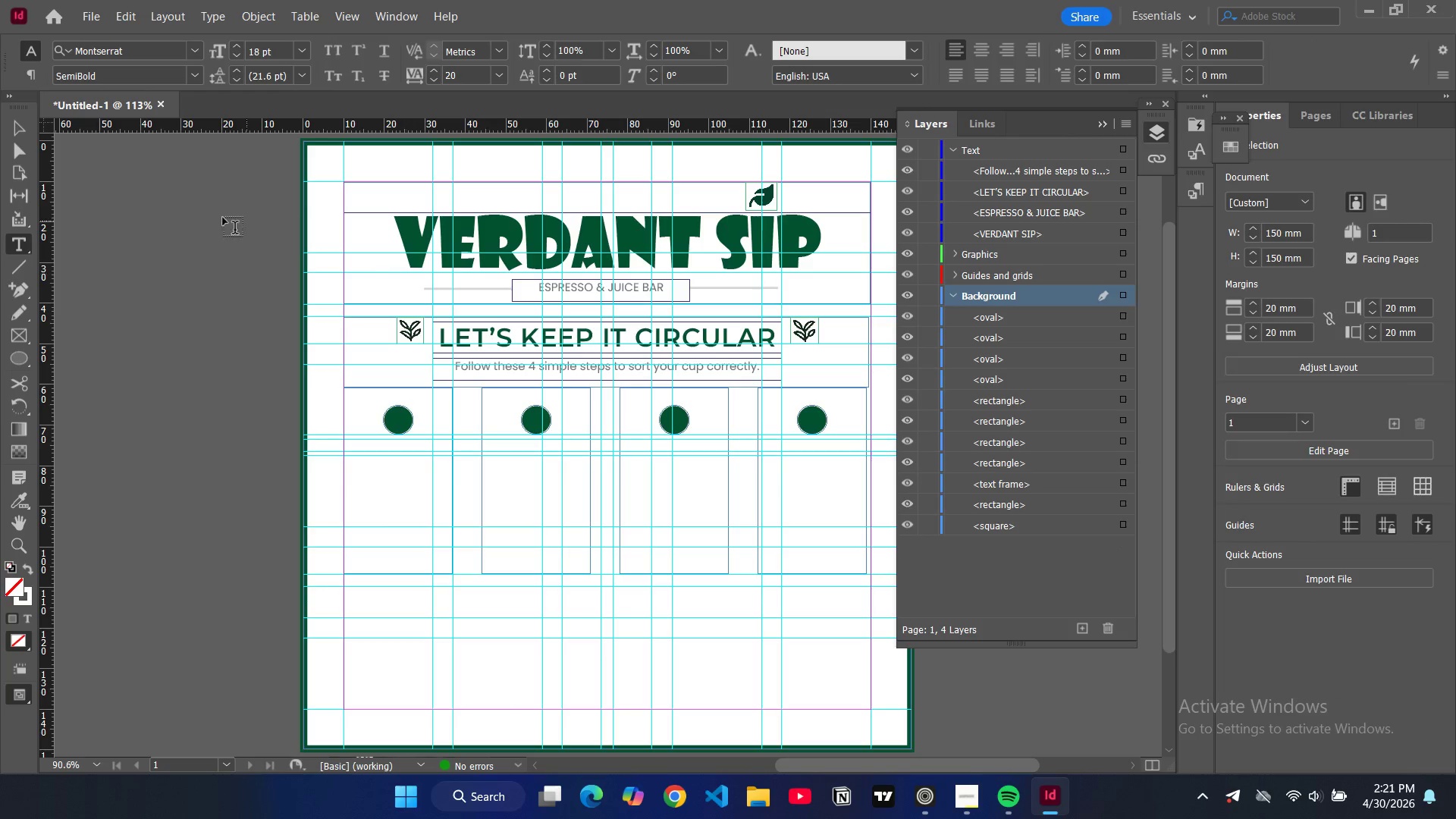 
left_click([13, 128])
 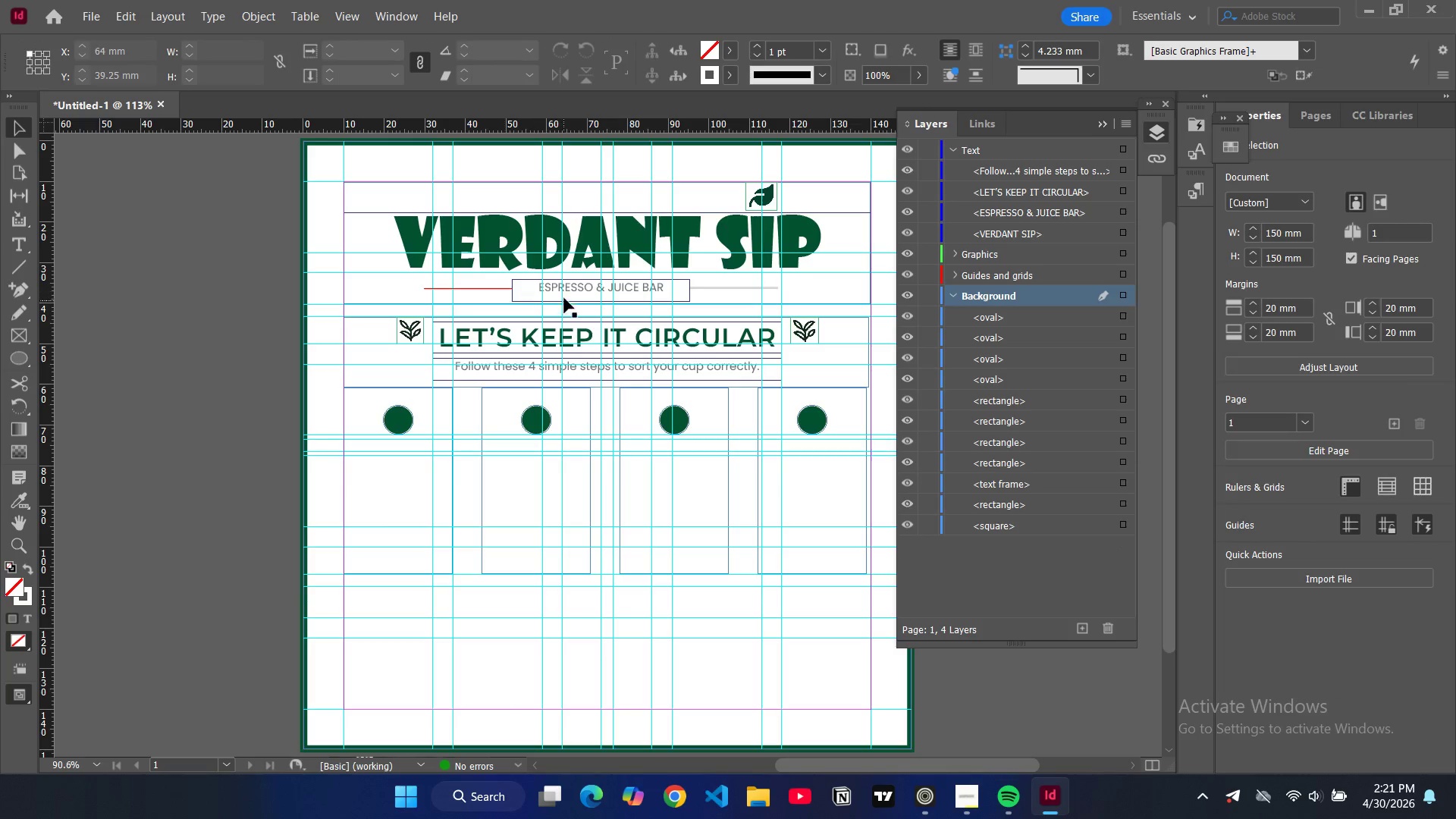 
left_click([566, 287])
 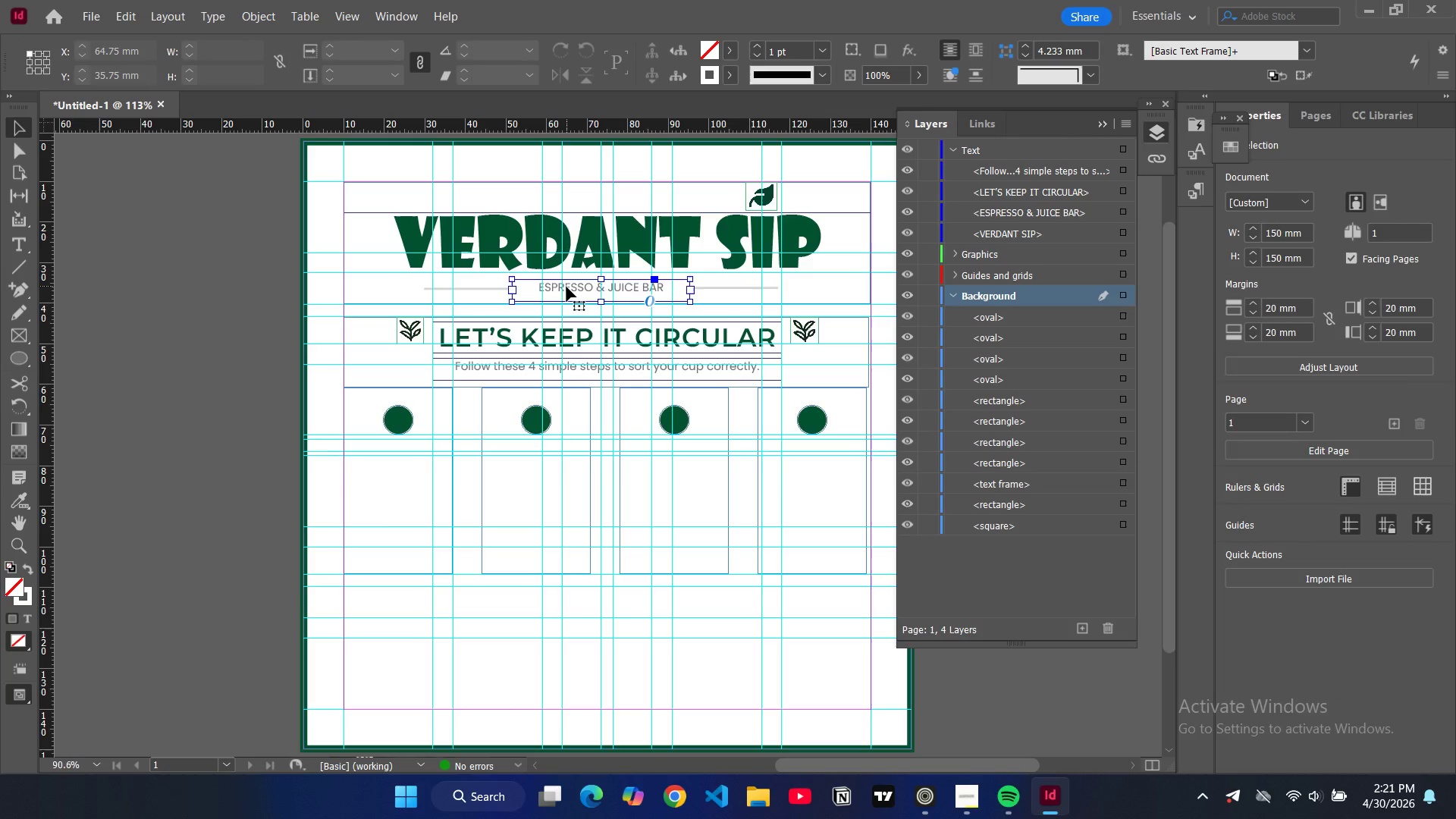 
key(Control+C)
 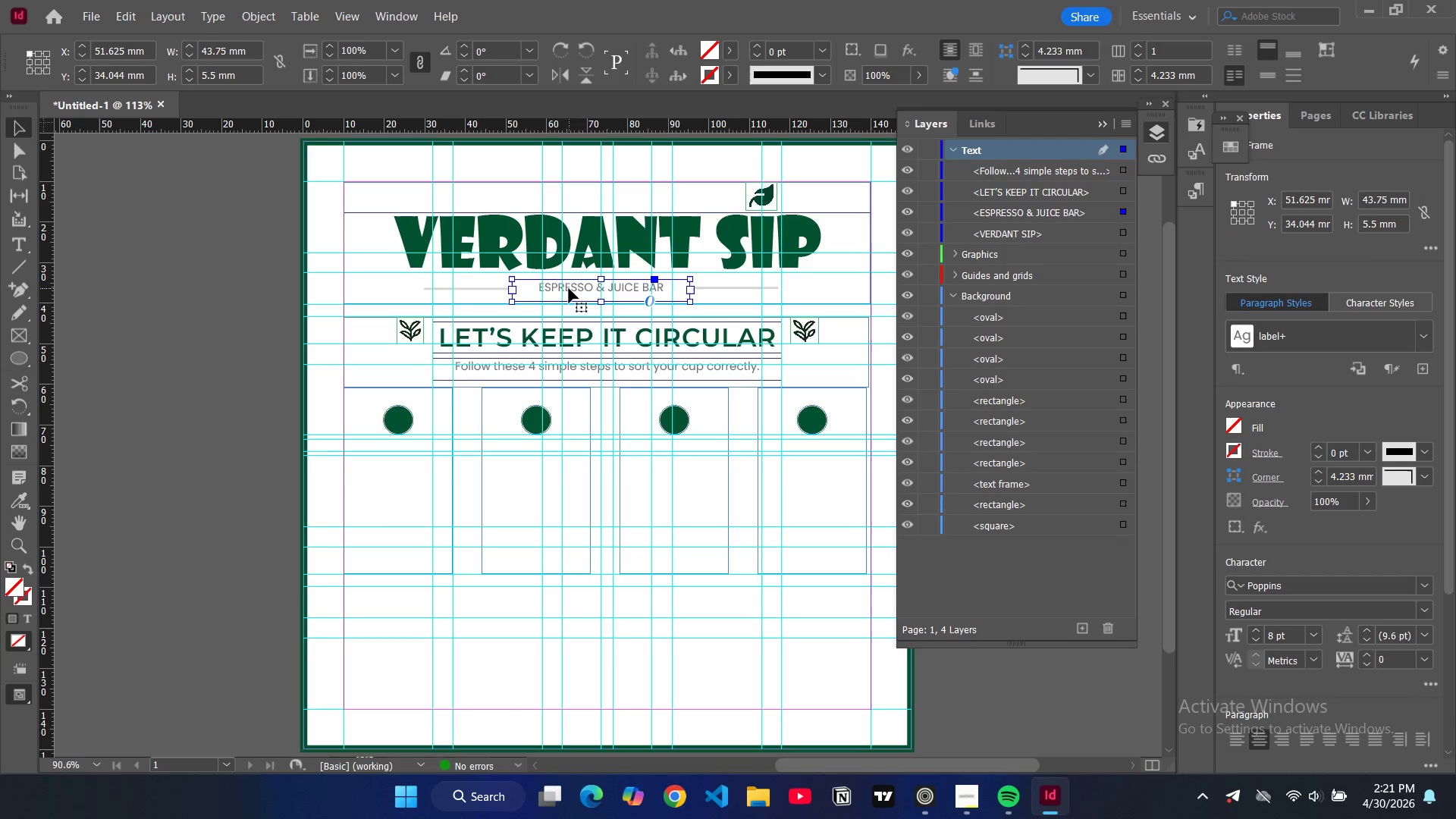 
key(Control+V)
 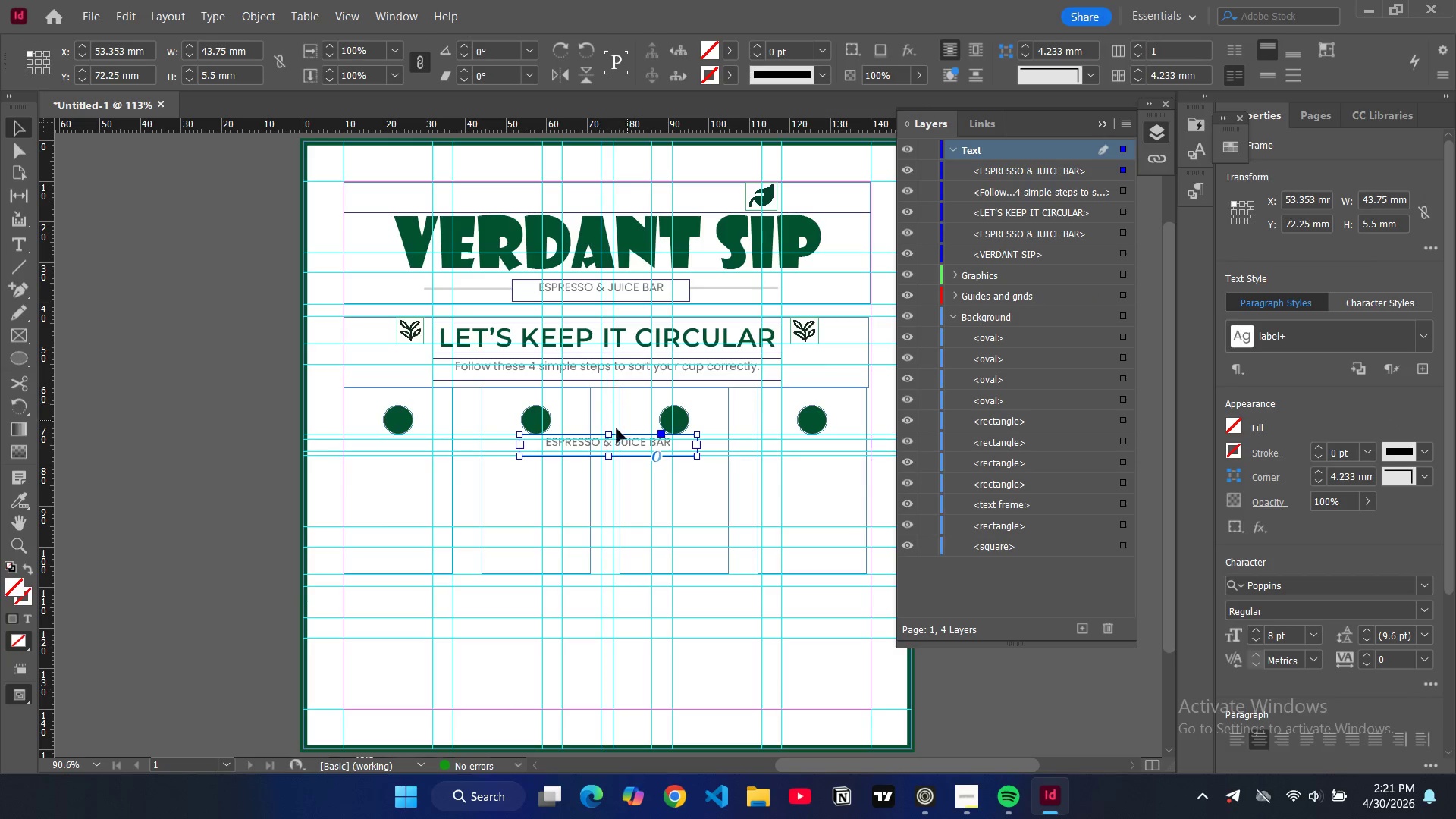 
left_click_drag(start_coordinate=[604, 447], to_coordinate=[461, 438])
 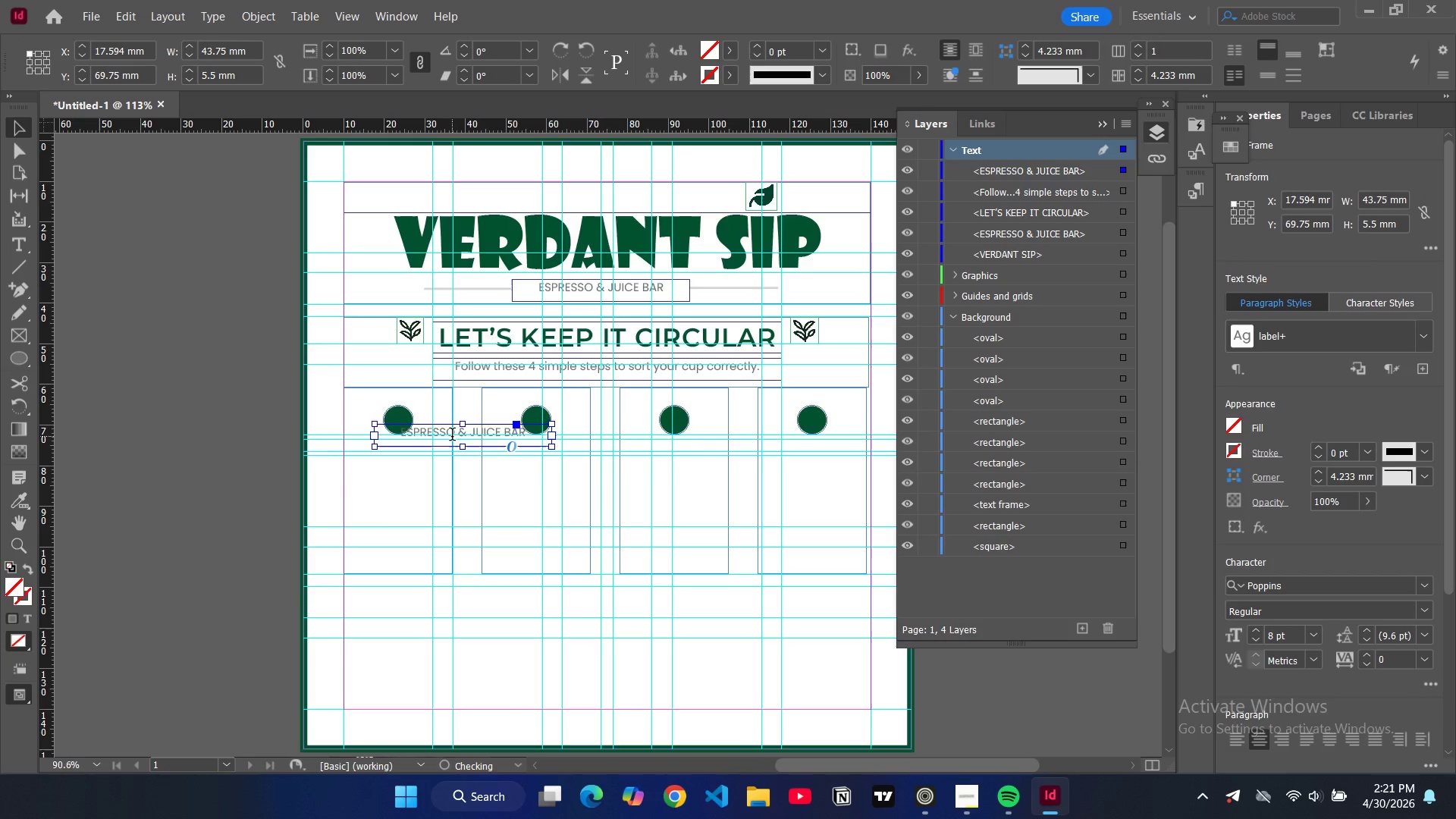 
double_click([452, 436])
 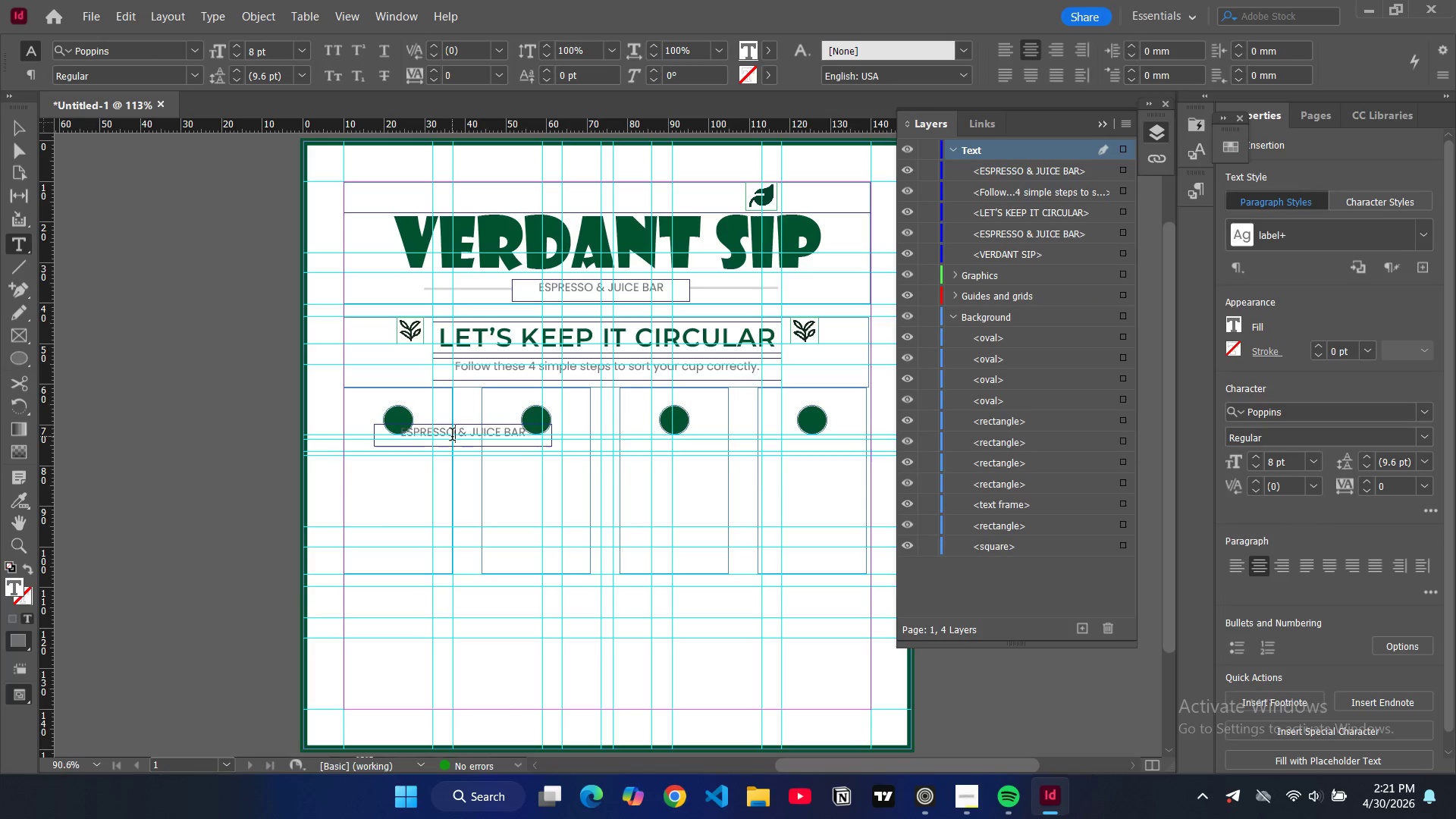 
key(Control+A)
 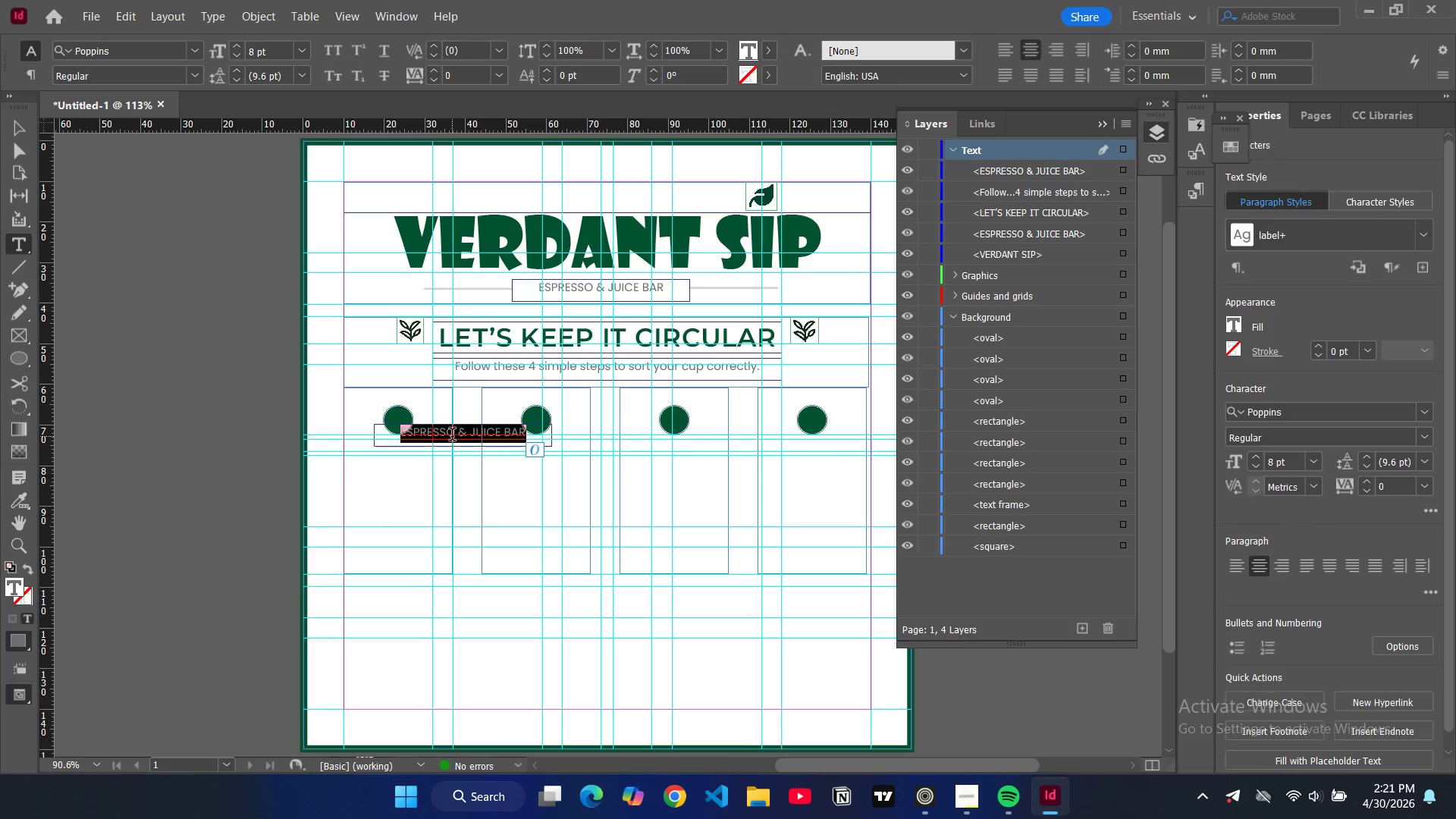 
key(1)
 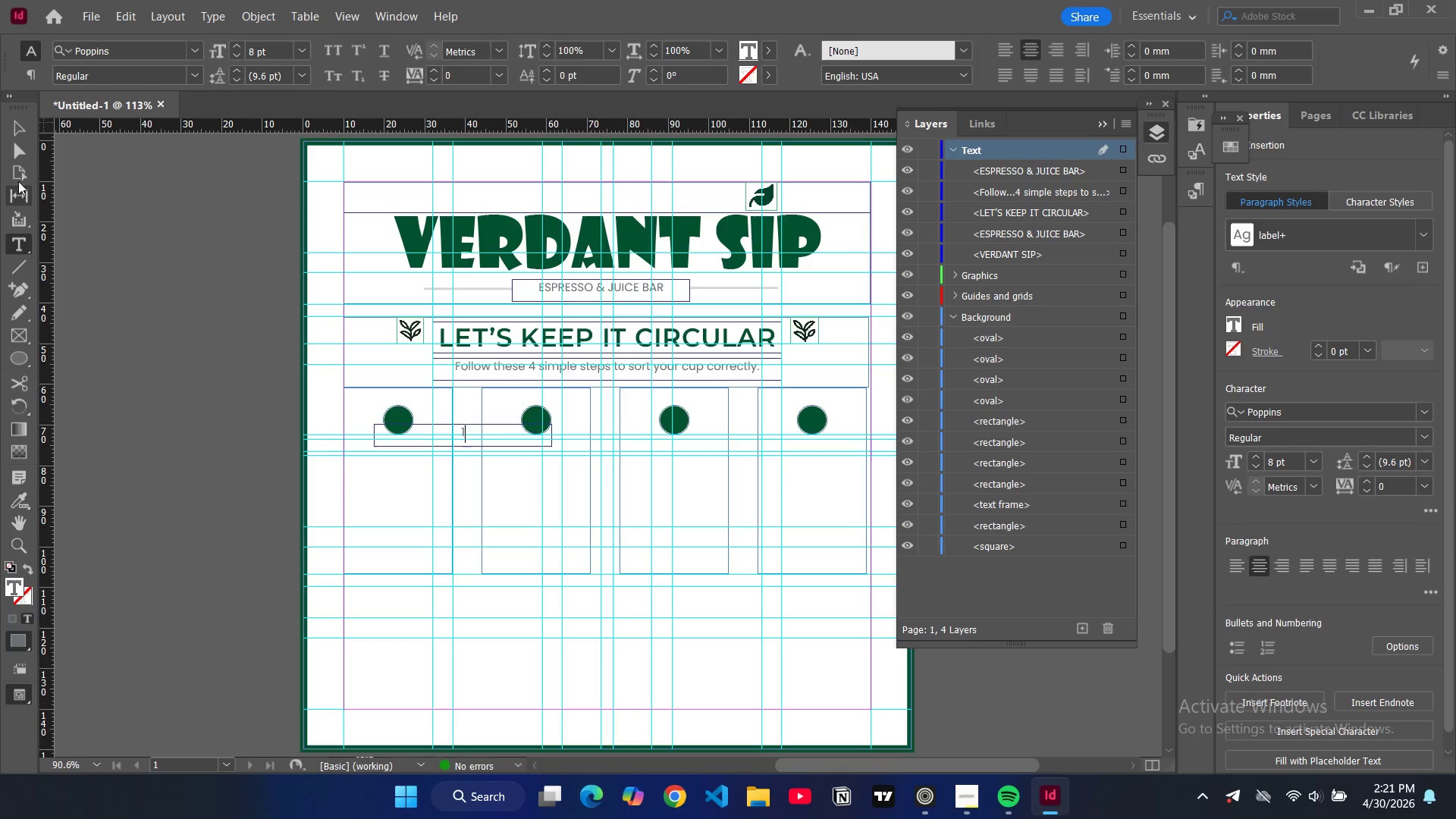 
left_click([8, 133])
 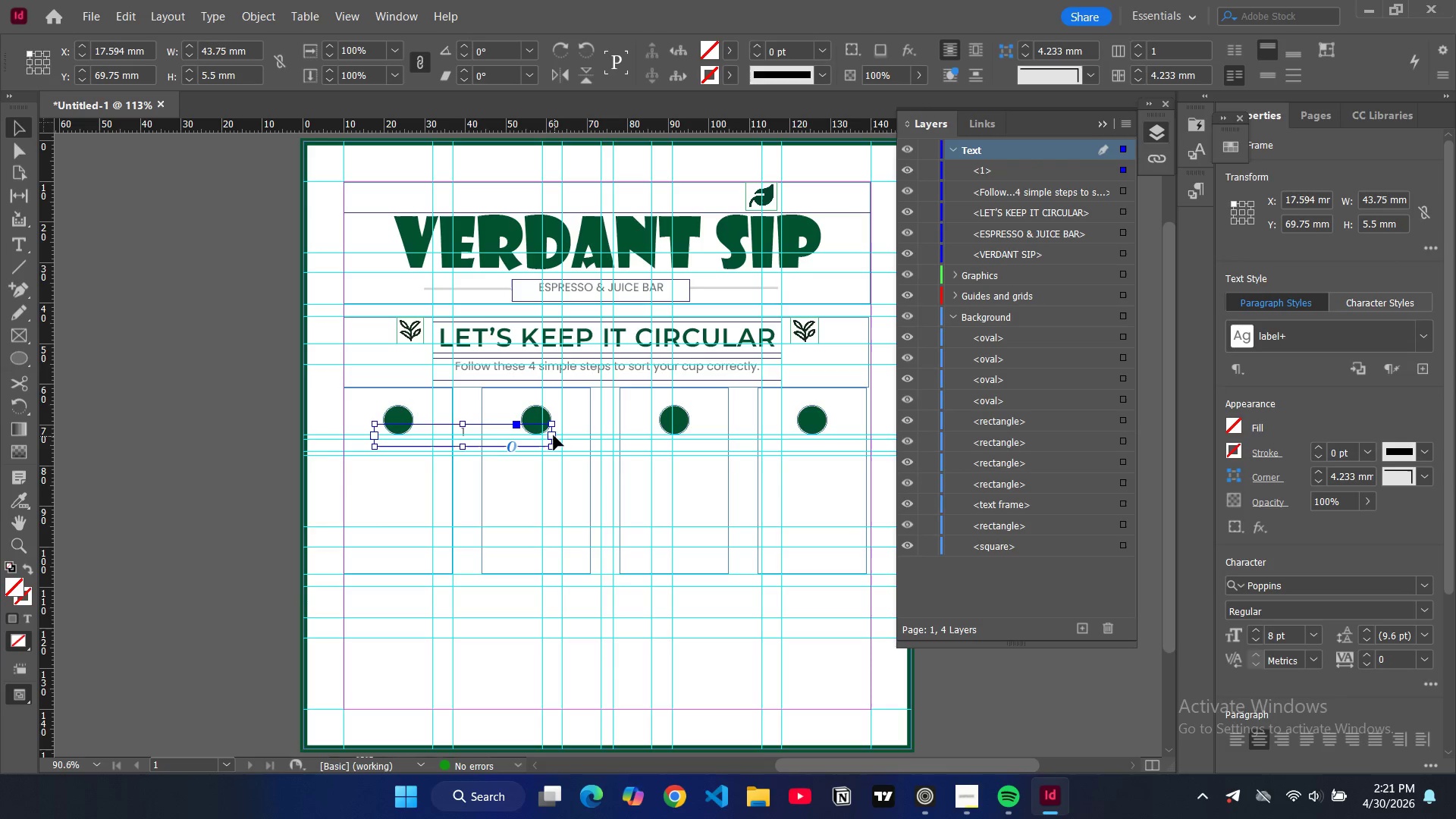 
left_click_drag(start_coordinate=[553, 436], to_coordinate=[394, 440])
 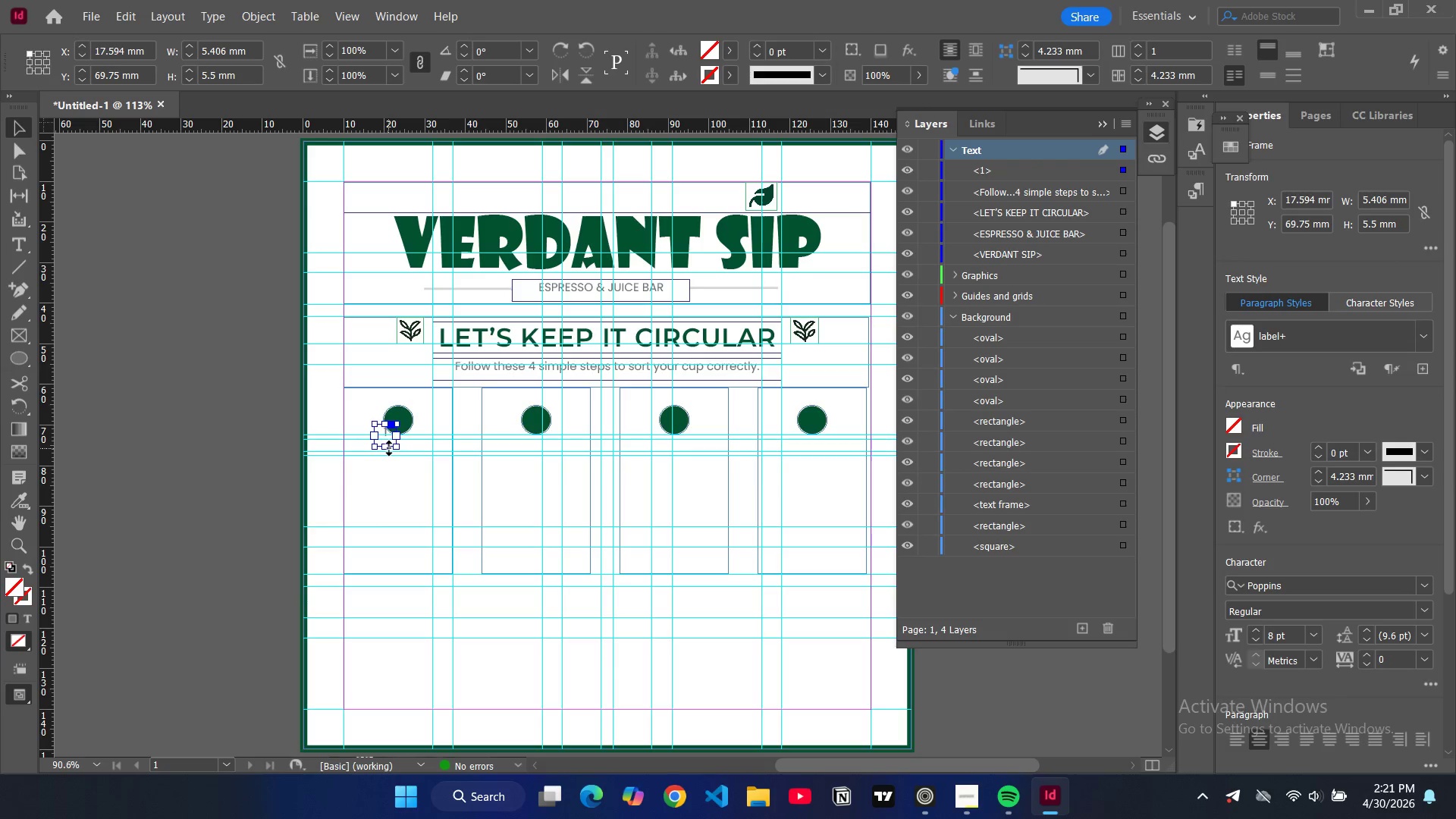 
double_click([389, 448])
 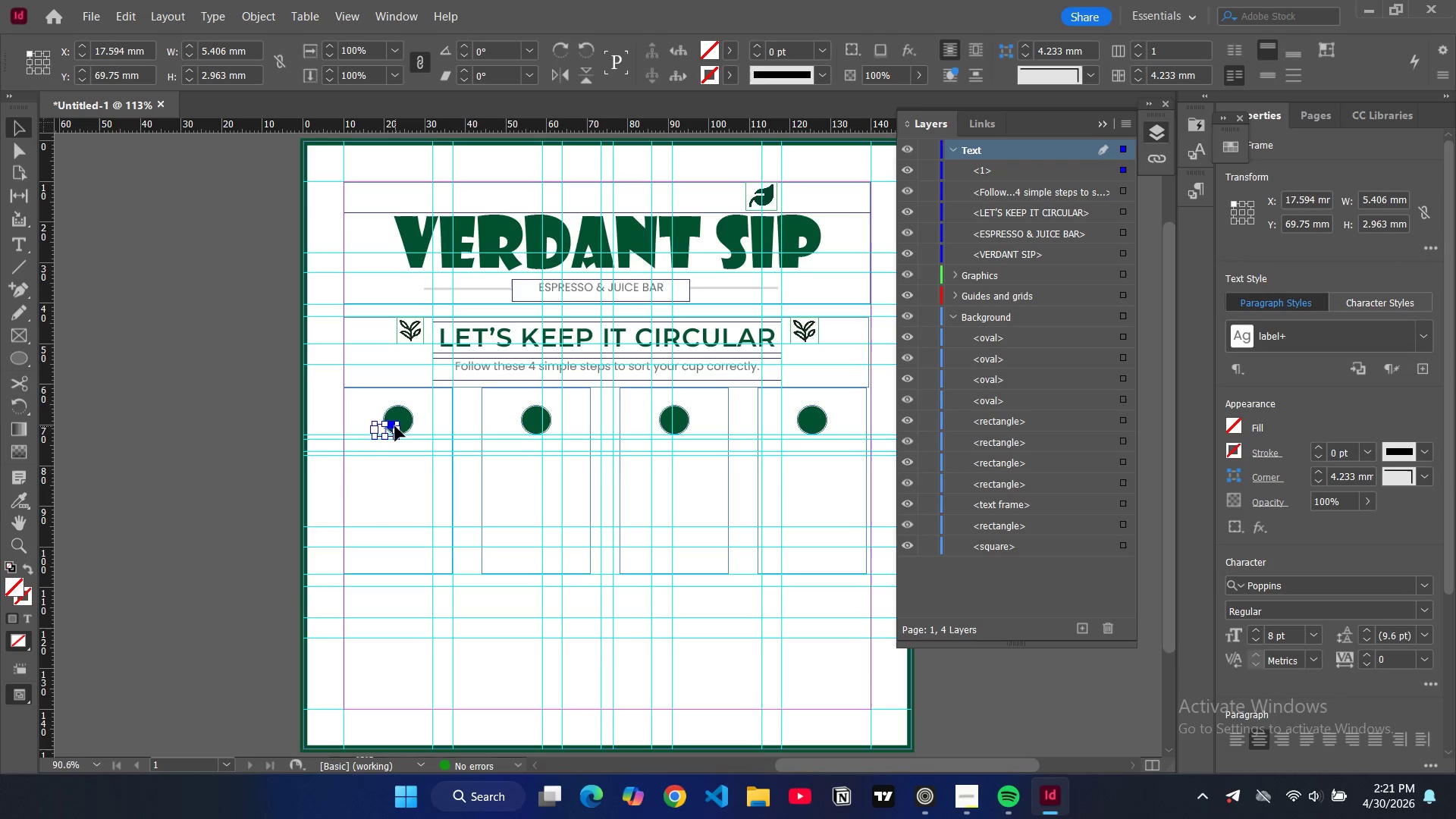 
left_click_drag(start_coordinate=[391, 430], to_coordinate=[404, 422])
 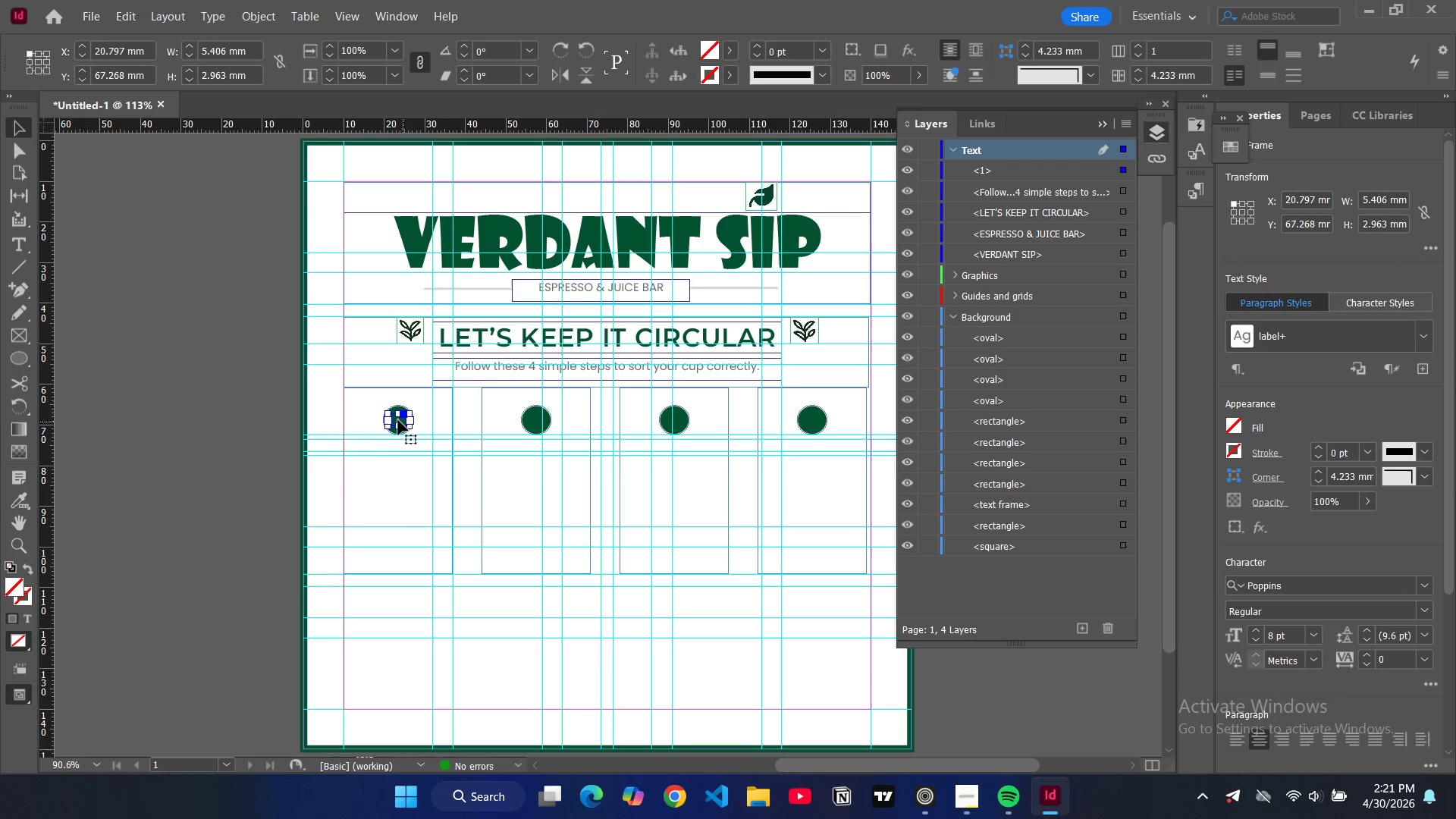 
double_click([398, 420])
 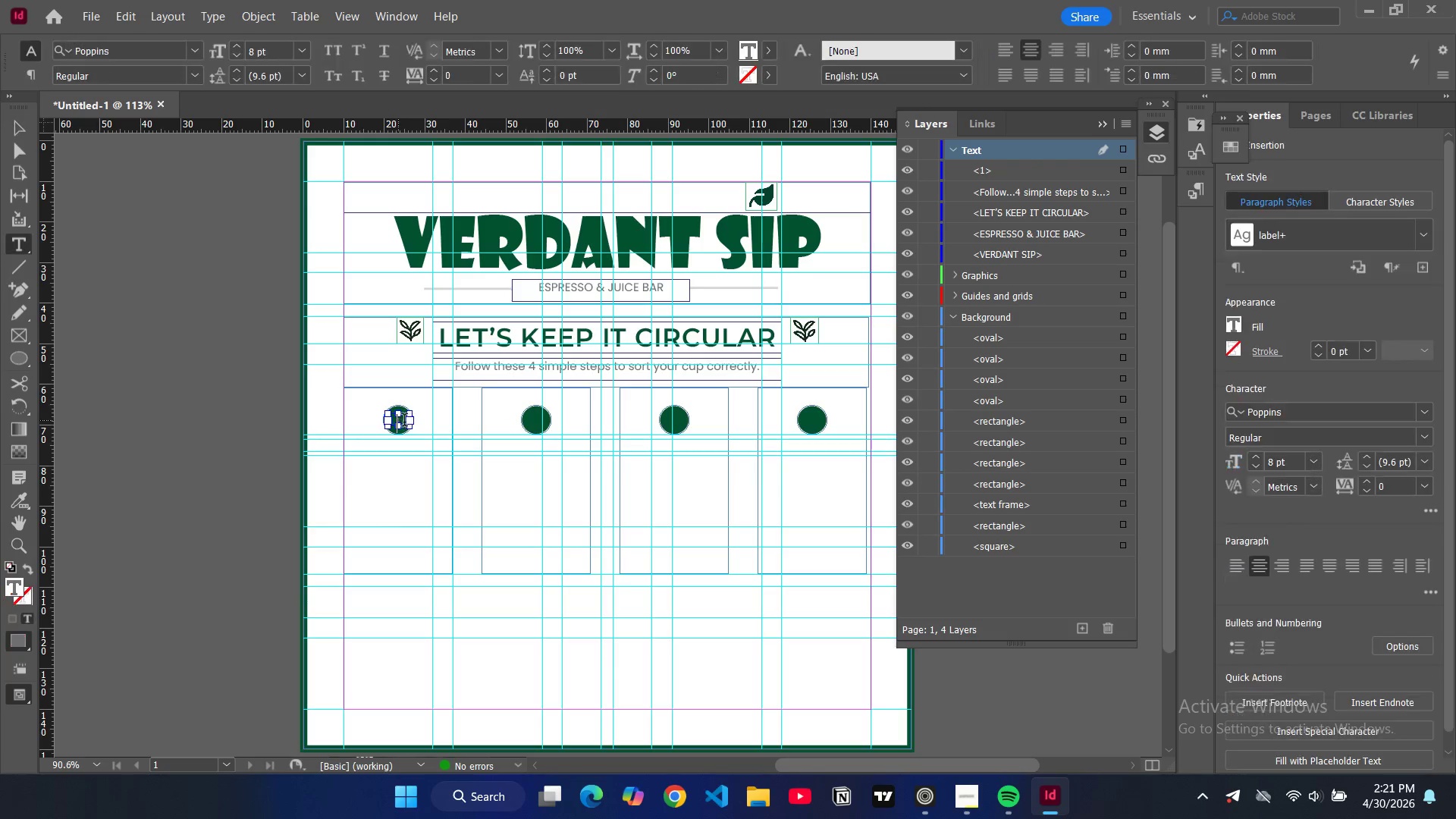 
left_click_drag(start_coordinate=[404, 422], to_coordinate=[398, 422])
 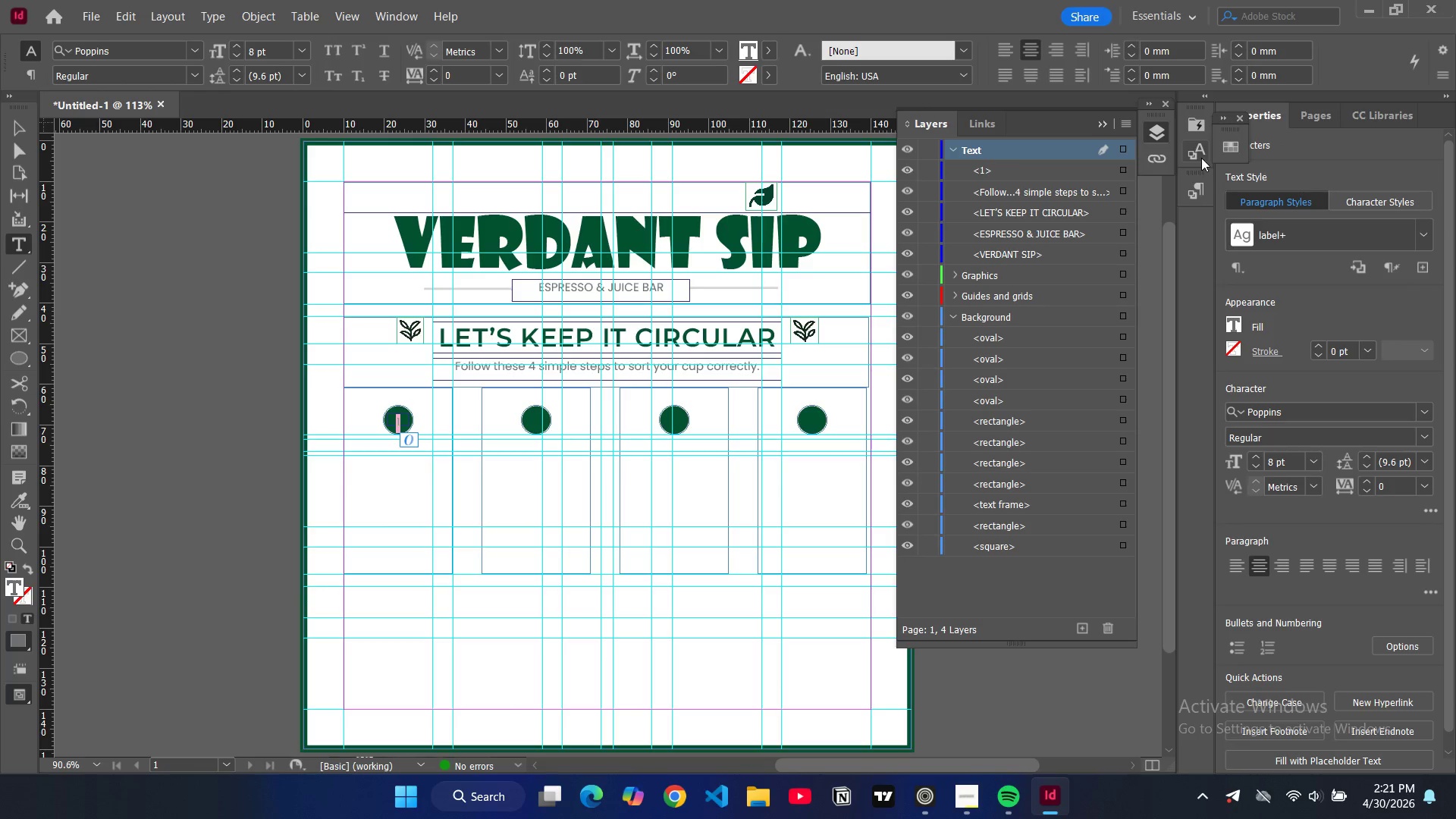 
left_click([1196, 193])
 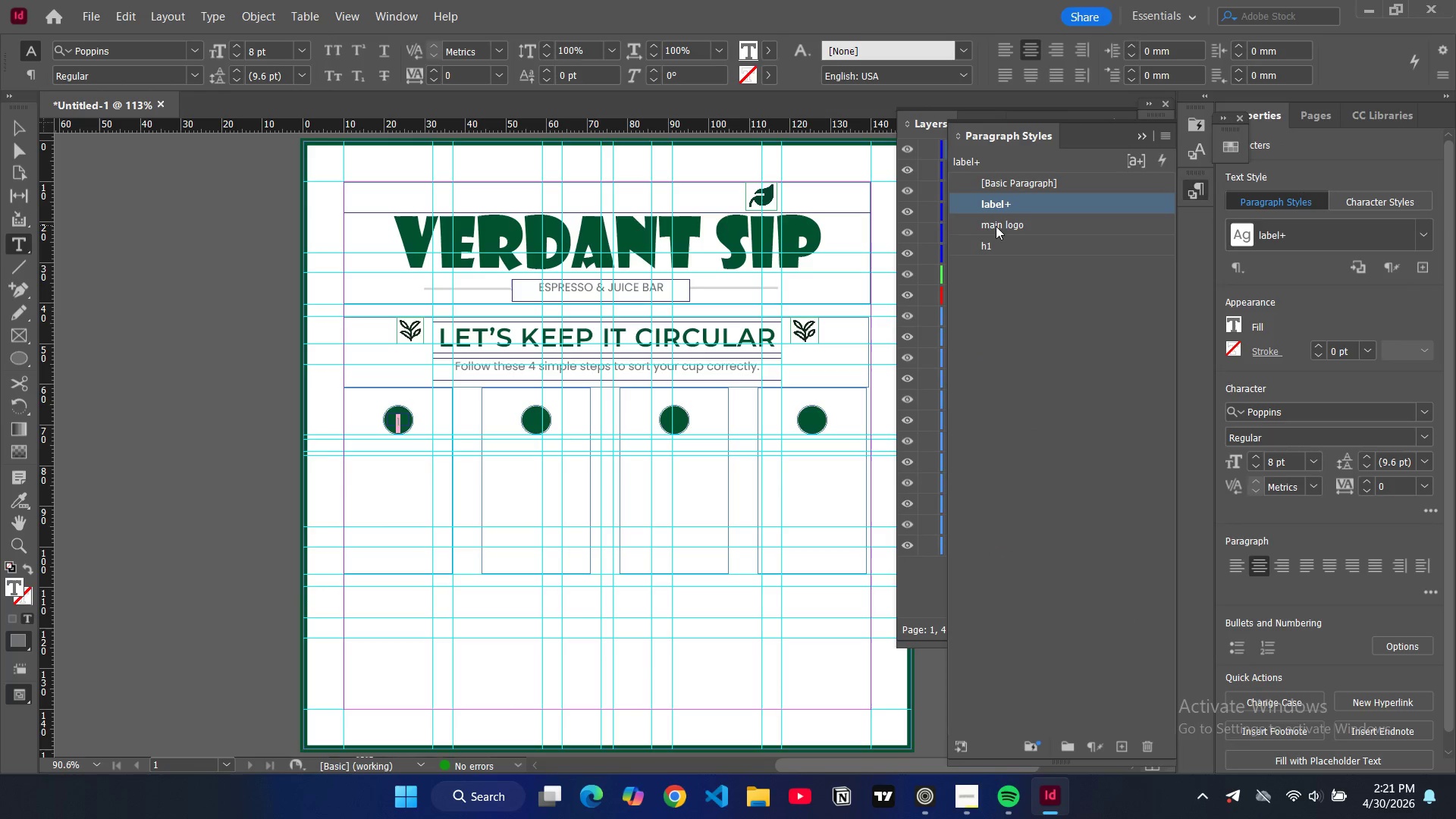 
left_click([987, 249])
 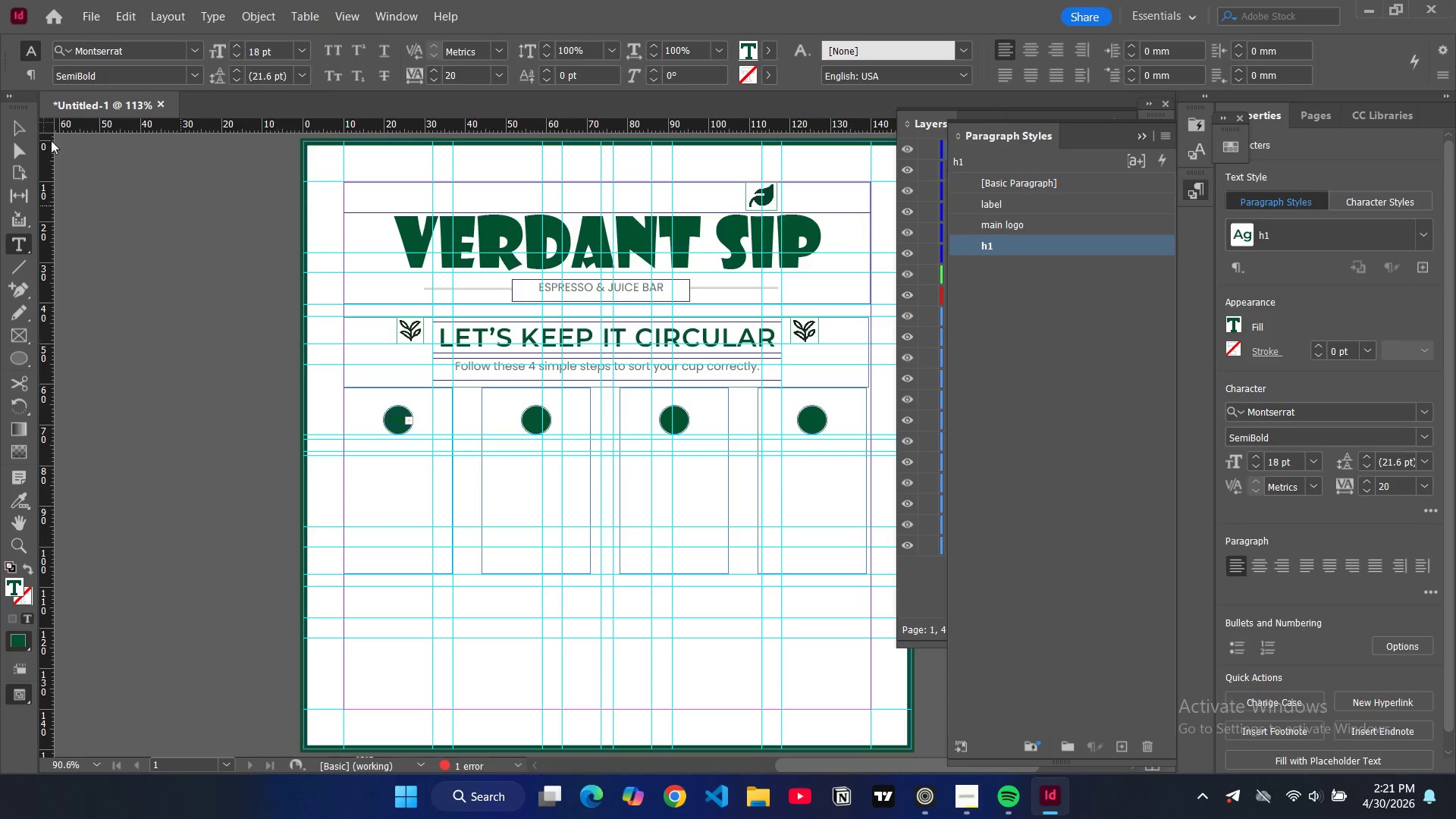 
left_click([11, 124])
 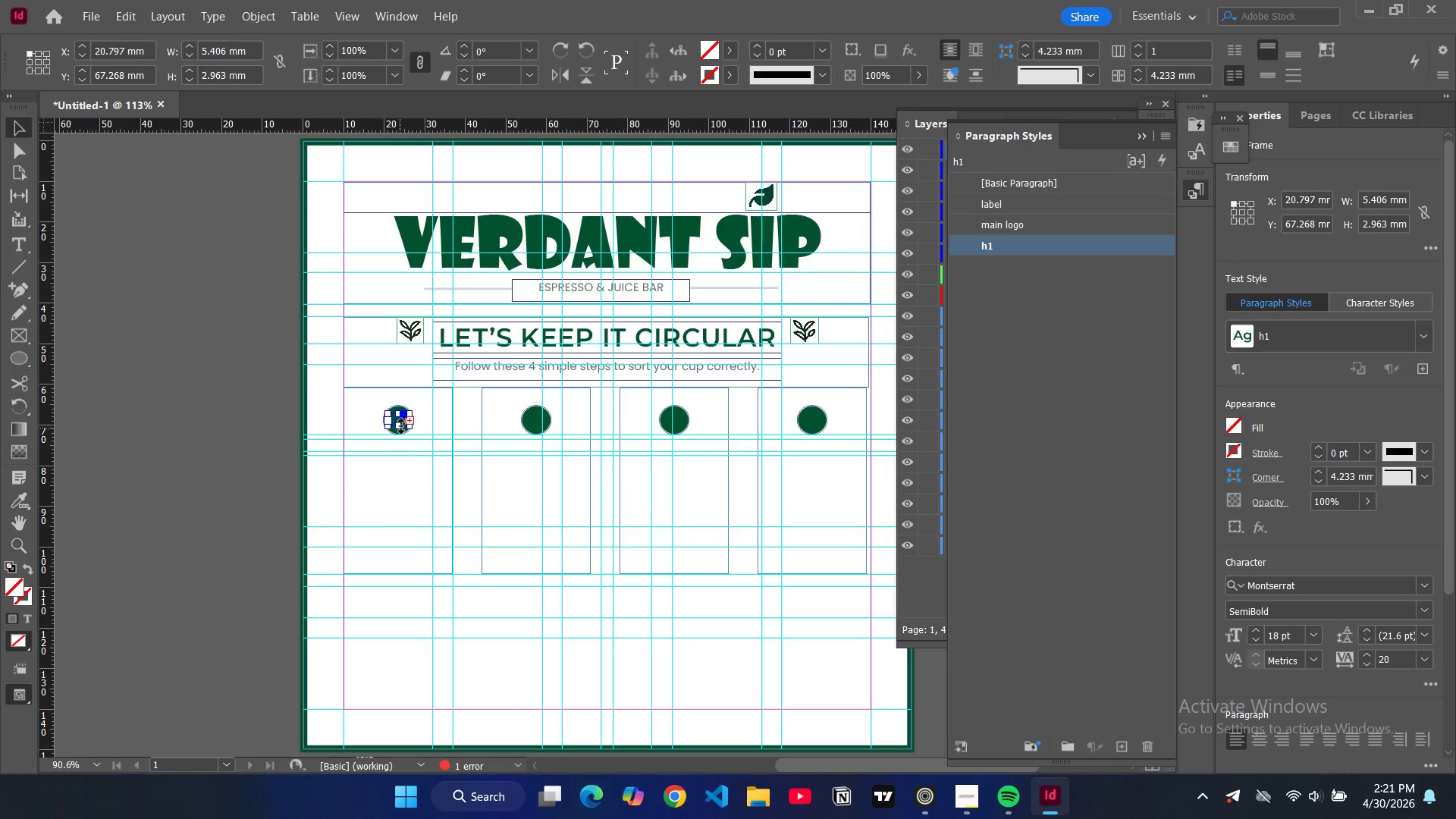 
left_click_drag(start_coordinate=[400, 427], to_coordinate=[400, 433])
 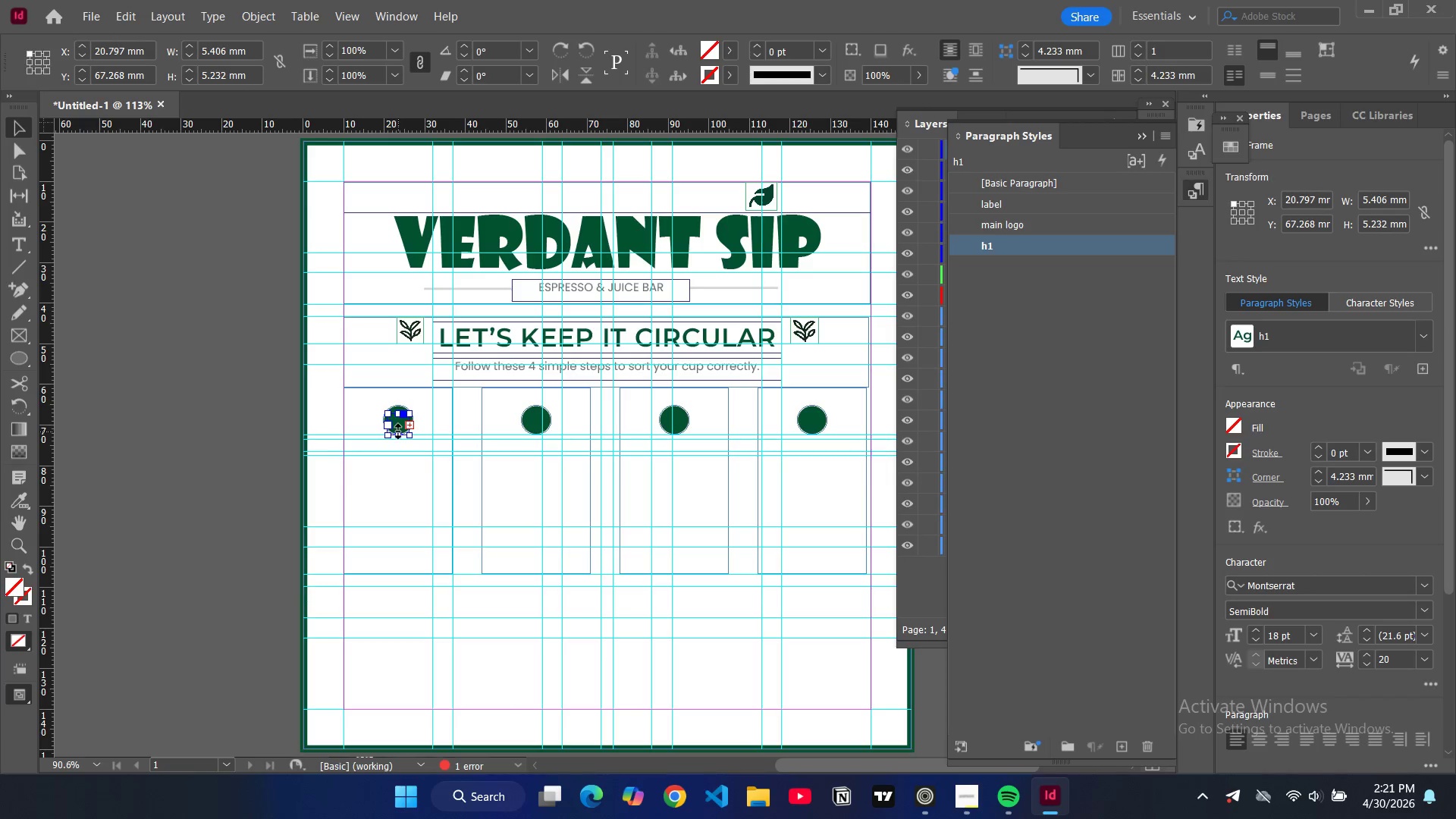 
left_click_drag(start_coordinate=[398, 437], to_coordinate=[401, 444])
 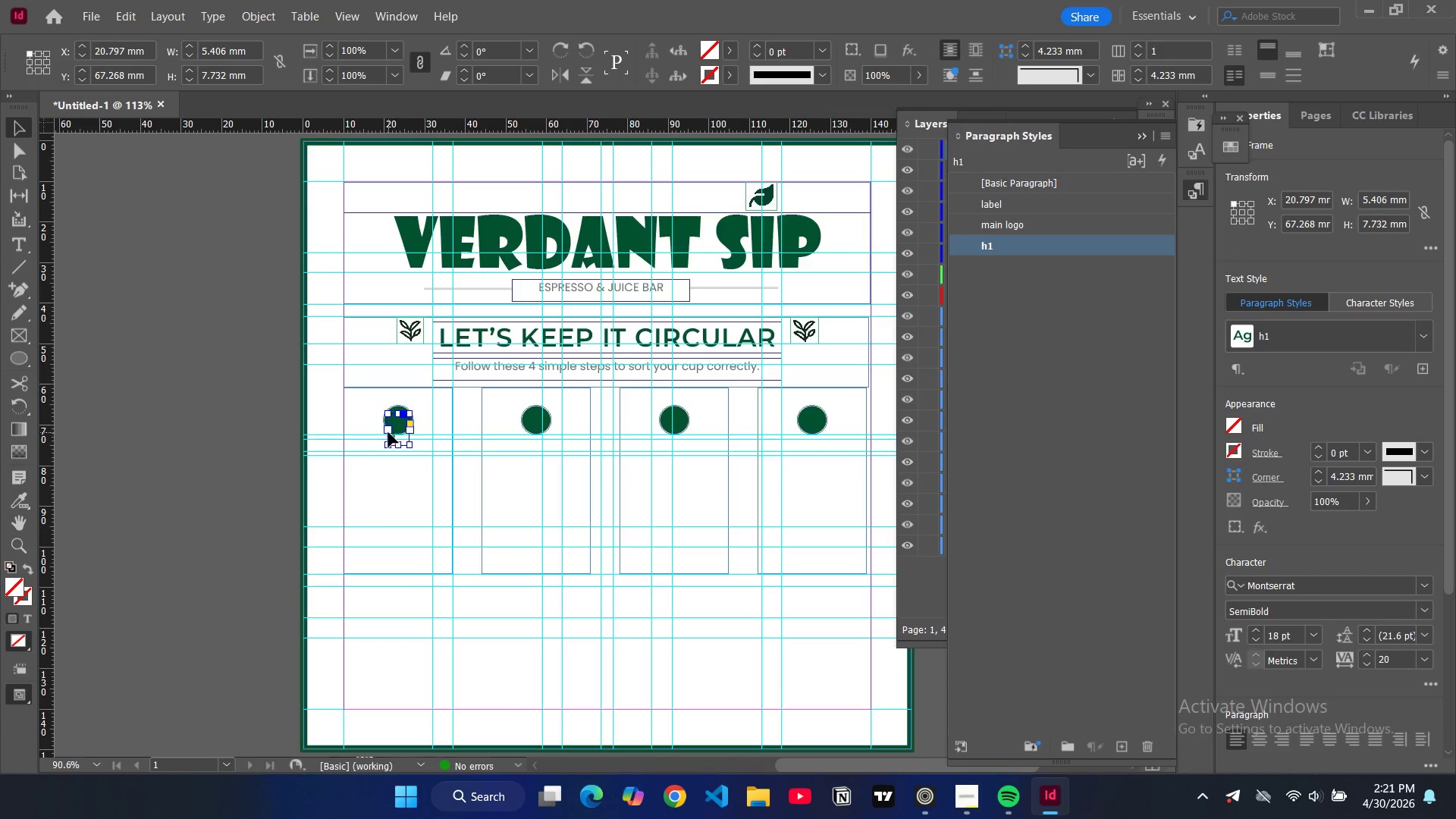 
left_click_drag(start_coordinate=[391, 431], to_coordinate=[382, 432])
 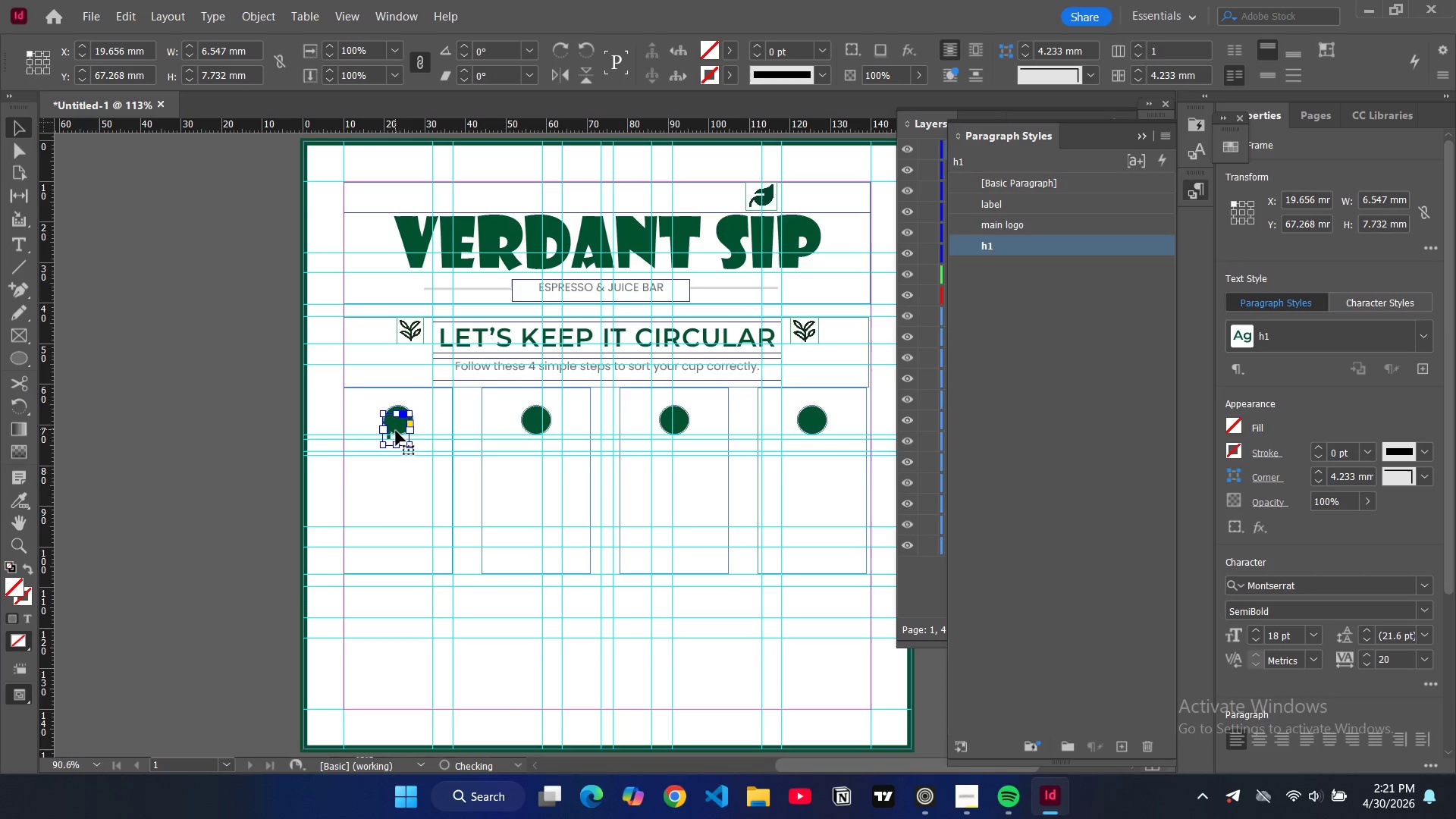 
double_click([396, 431])
 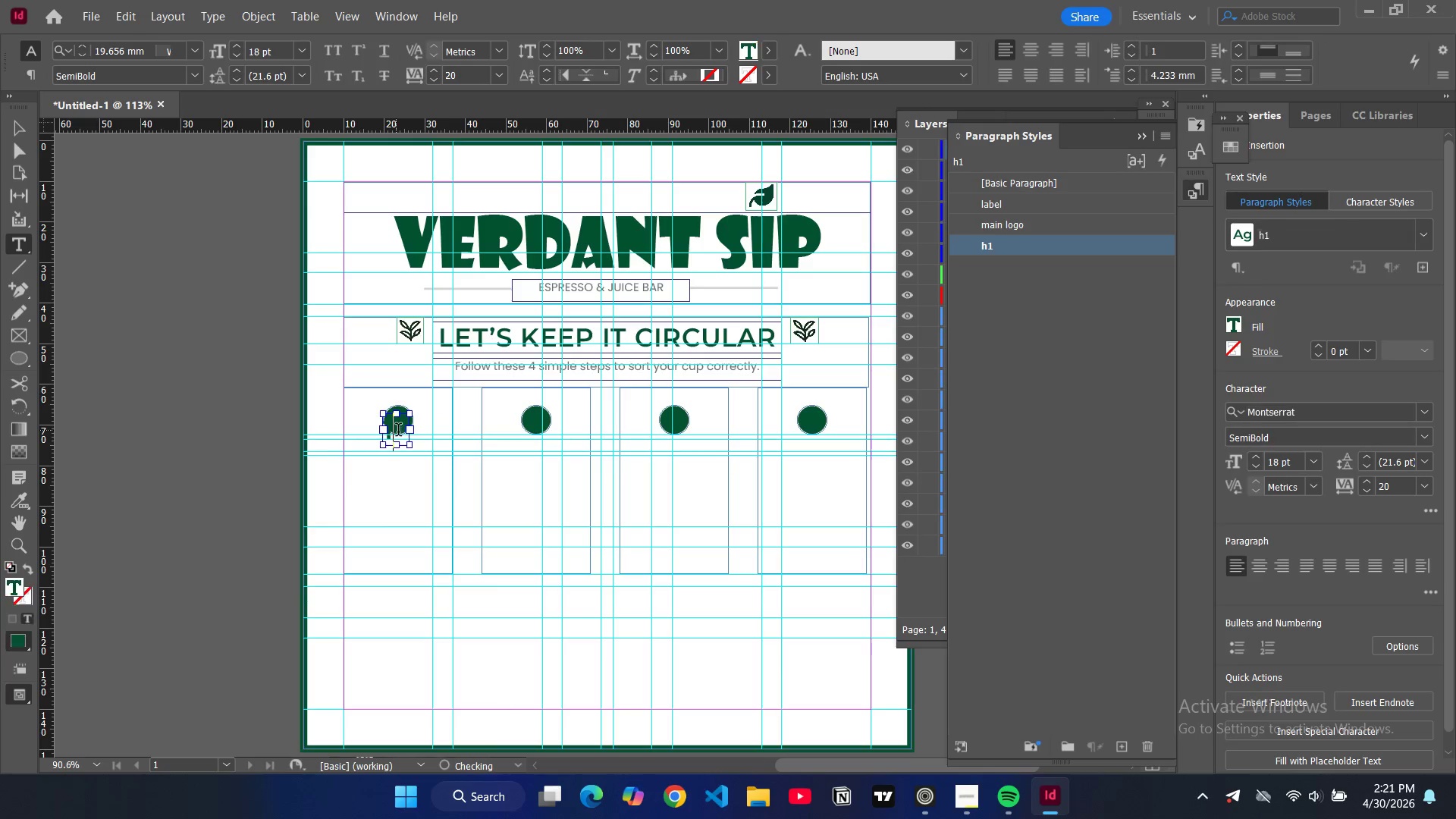 
left_click_drag(start_coordinate=[398, 431], to_coordinate=[384, 433])
 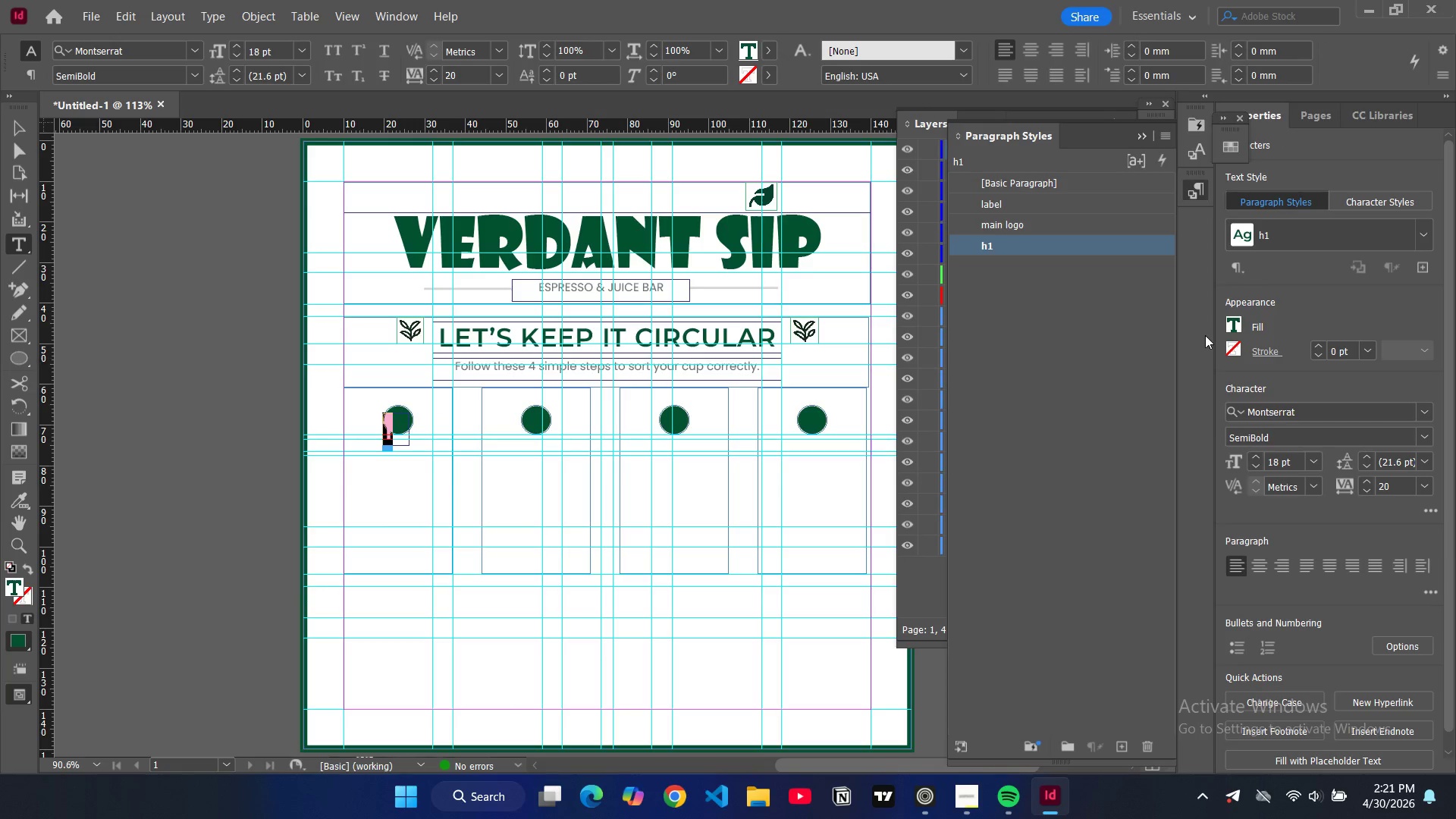 
left_click([1230, 327])
 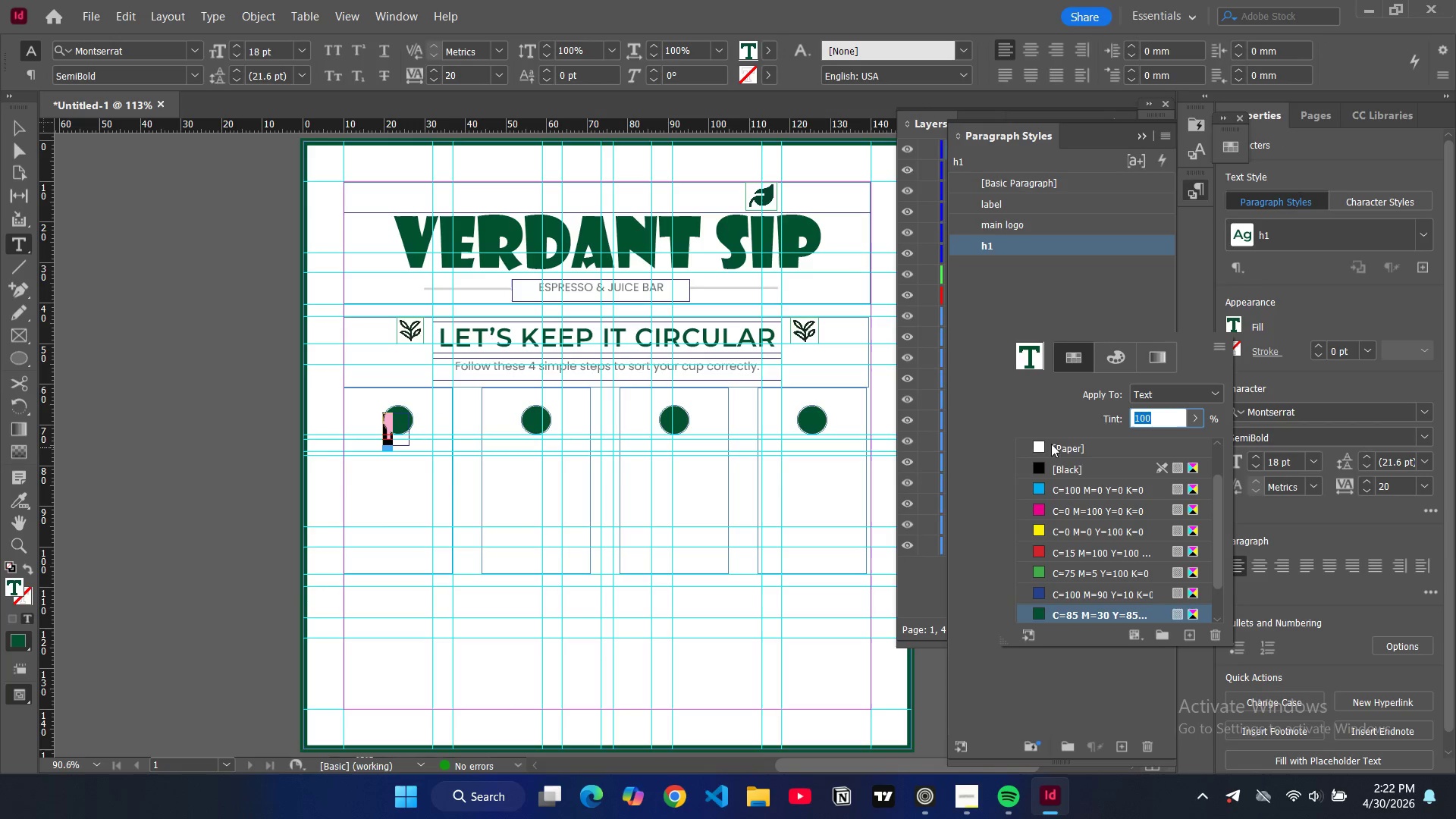 
scroll: coordinate [1059, 512], scroll_direction: down, amount: 4.0
 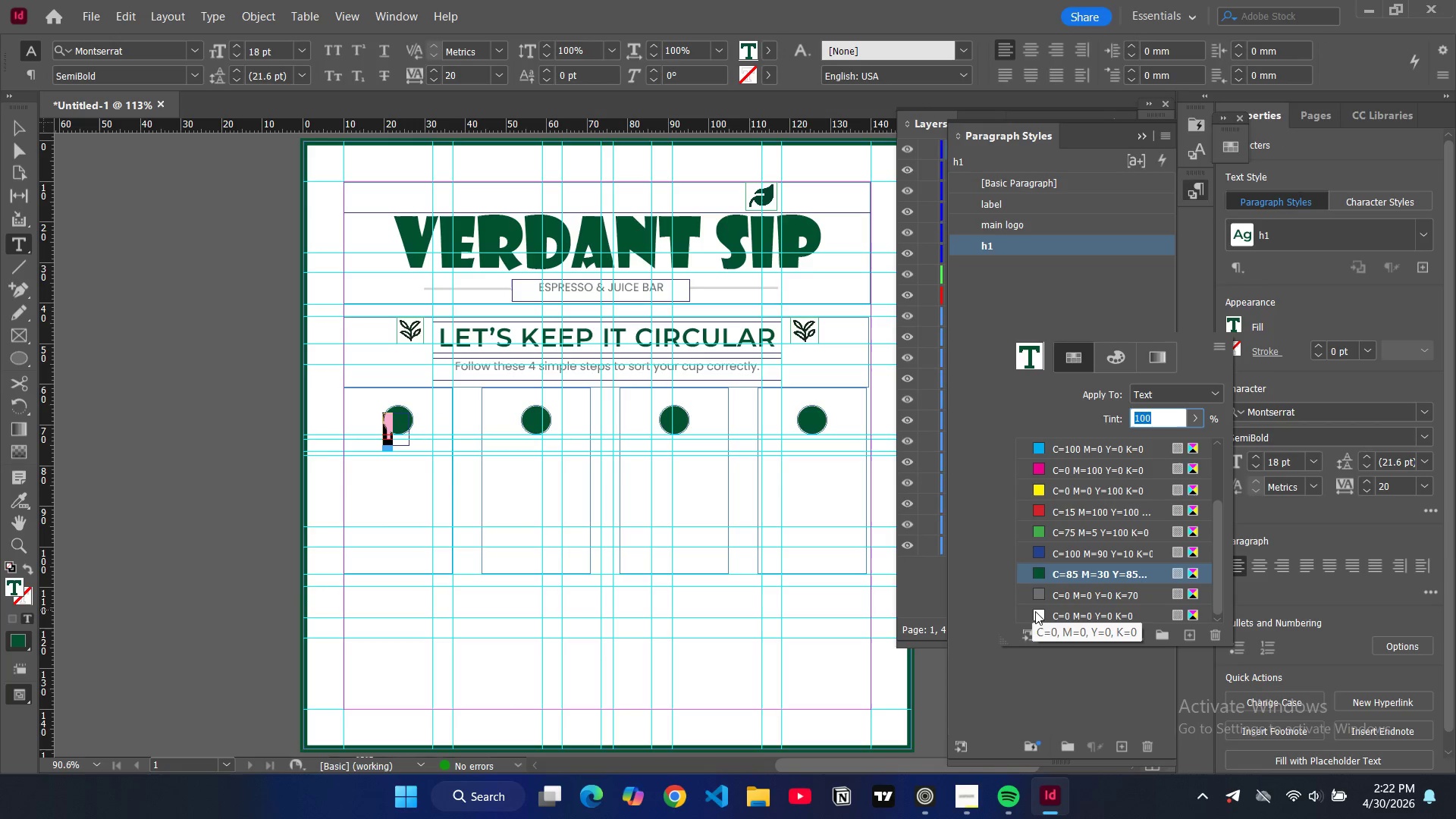 
left_click([1035, 612])
 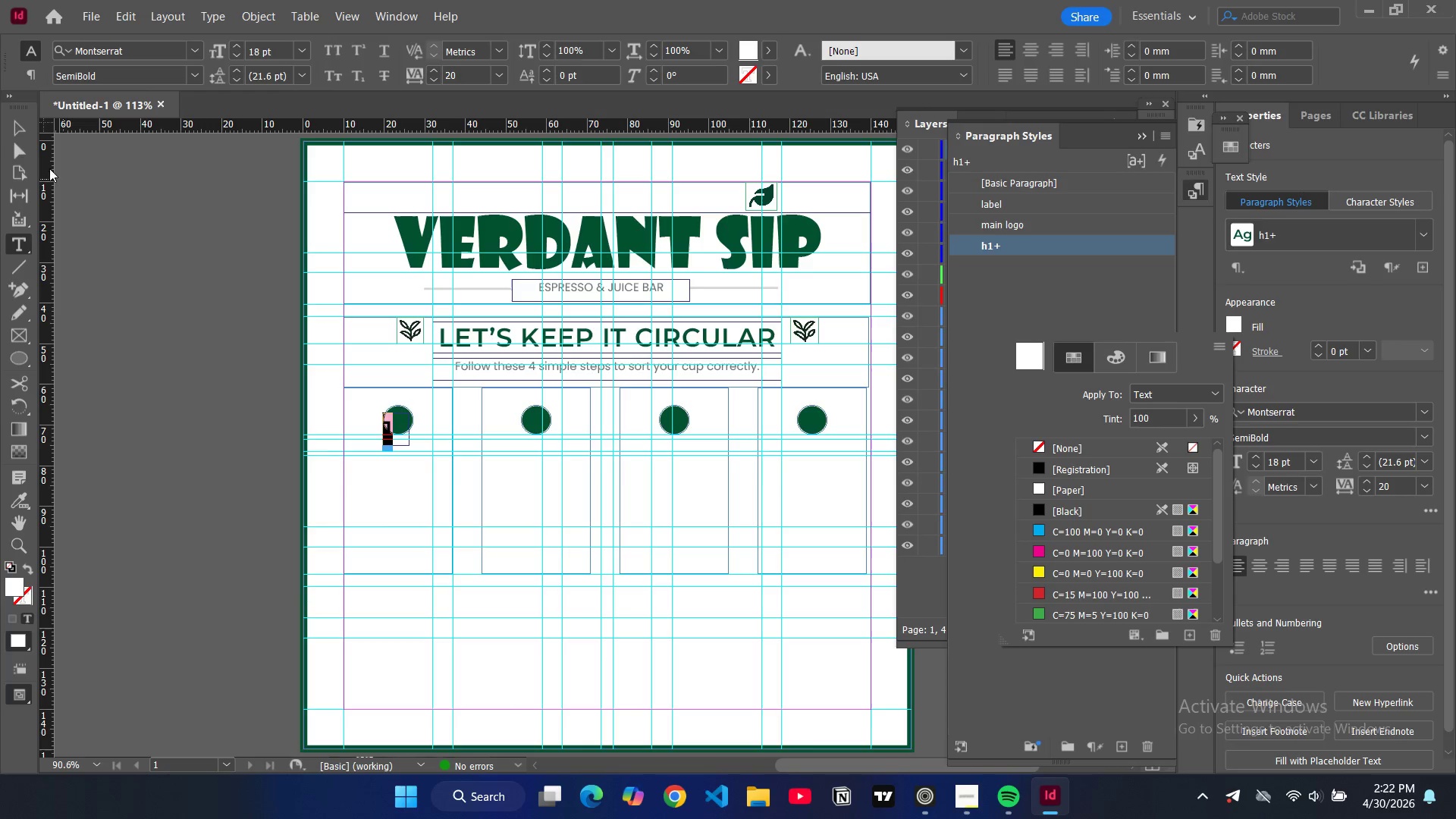 
left_click([14, 127])
 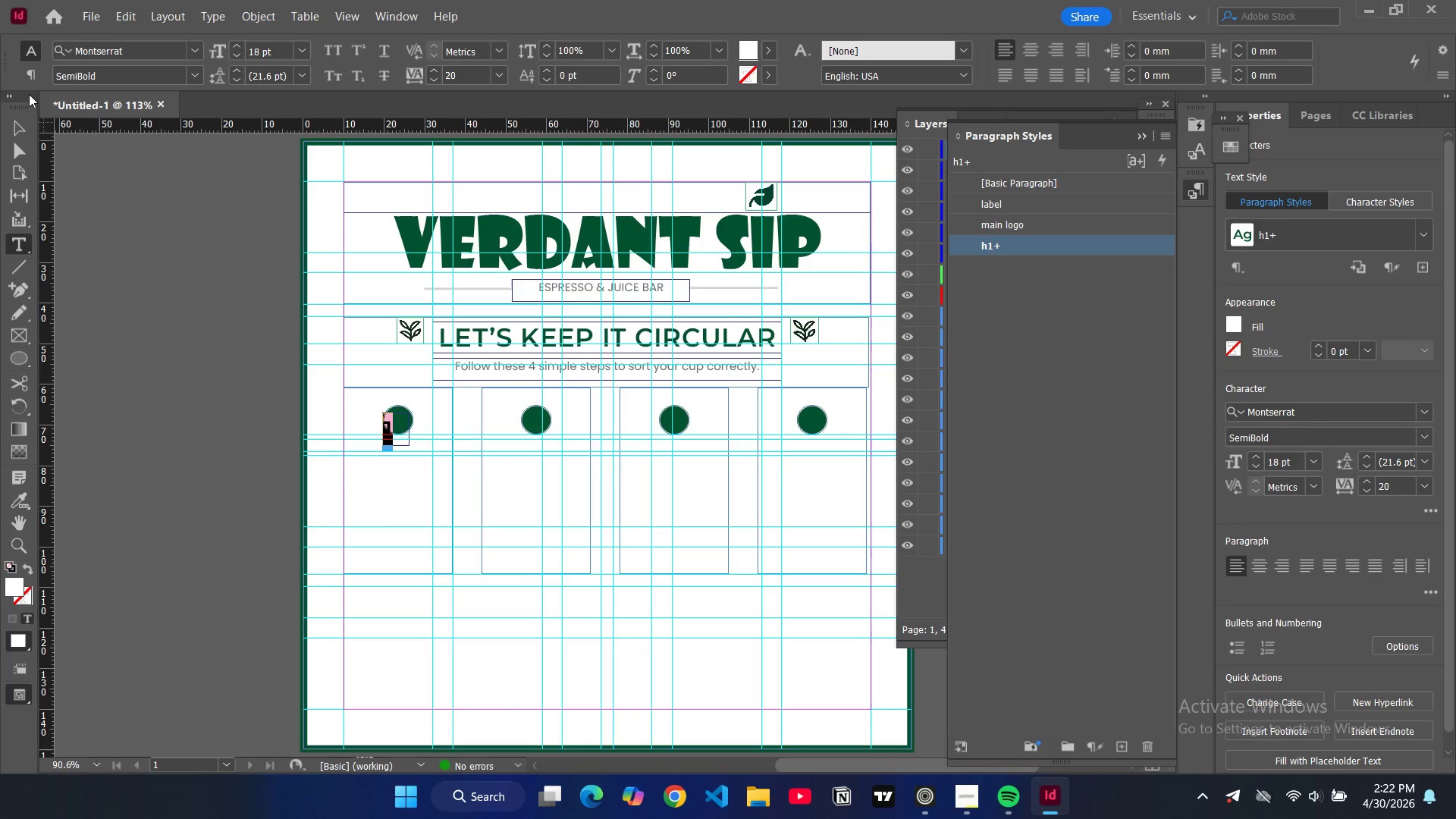 
left_click([15, 126])
 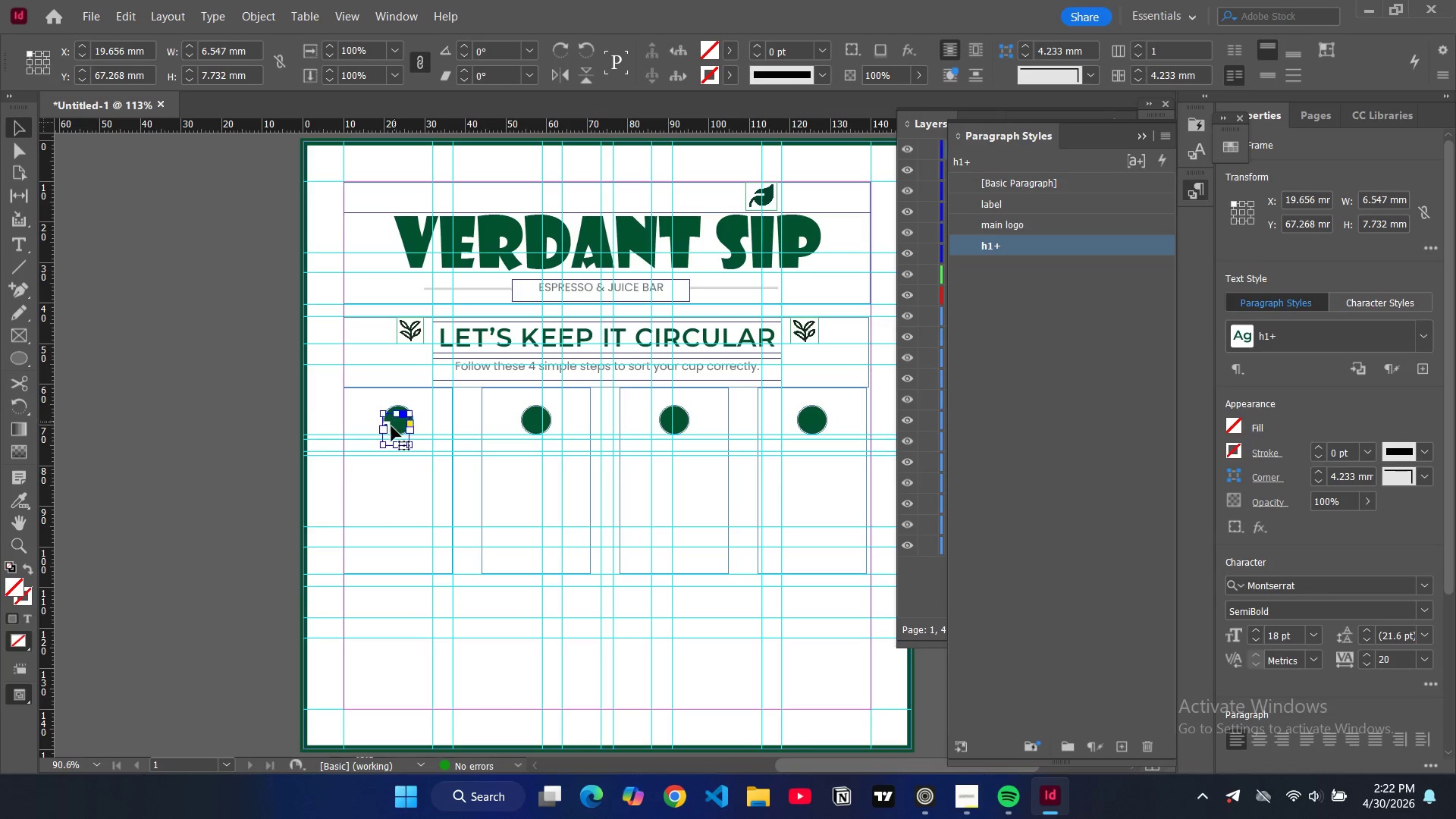 
left_click_drag(start_coordinate=[391, 427], to_coordinate=[399, 425])
 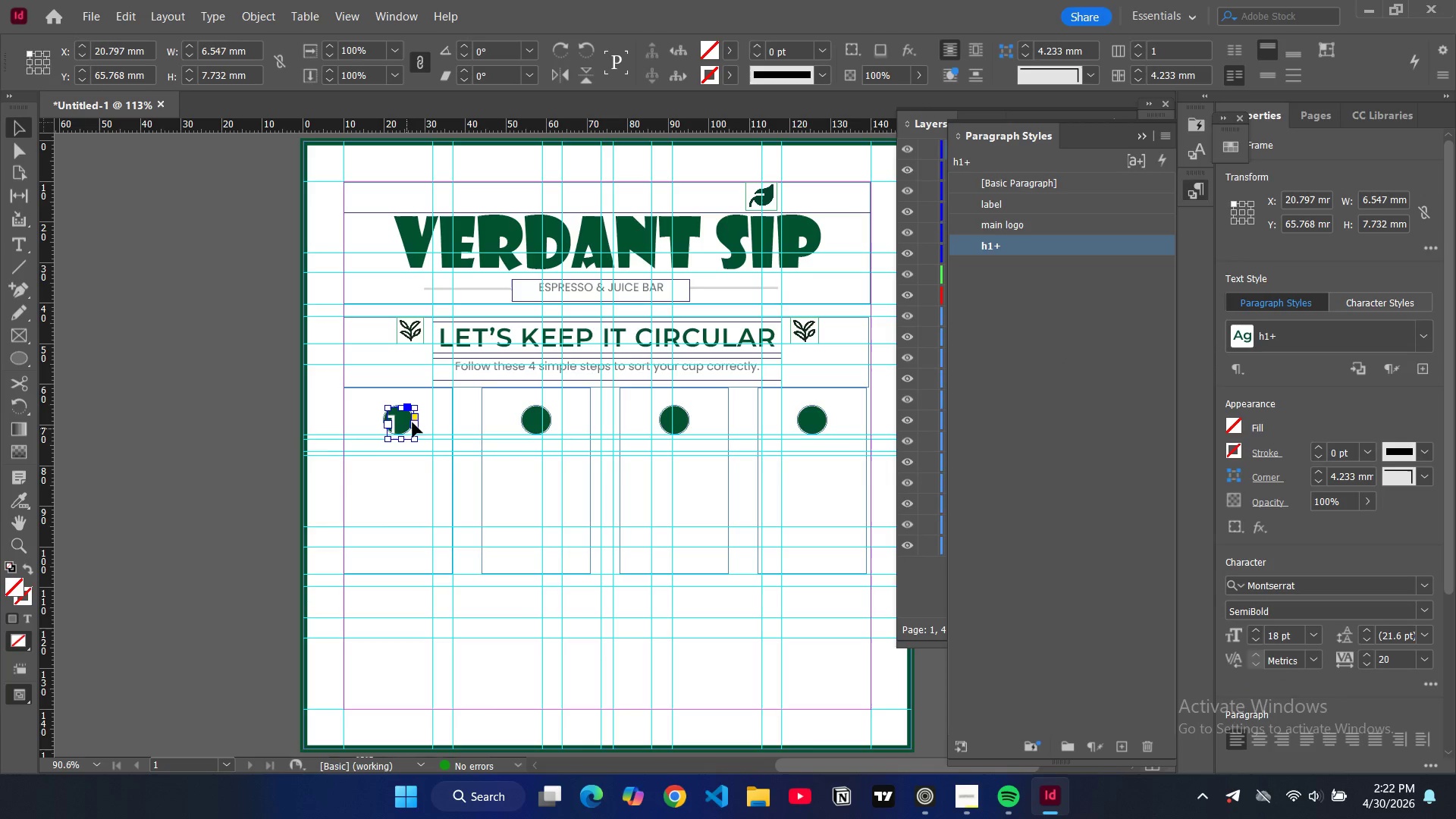 
key(Backspace)
 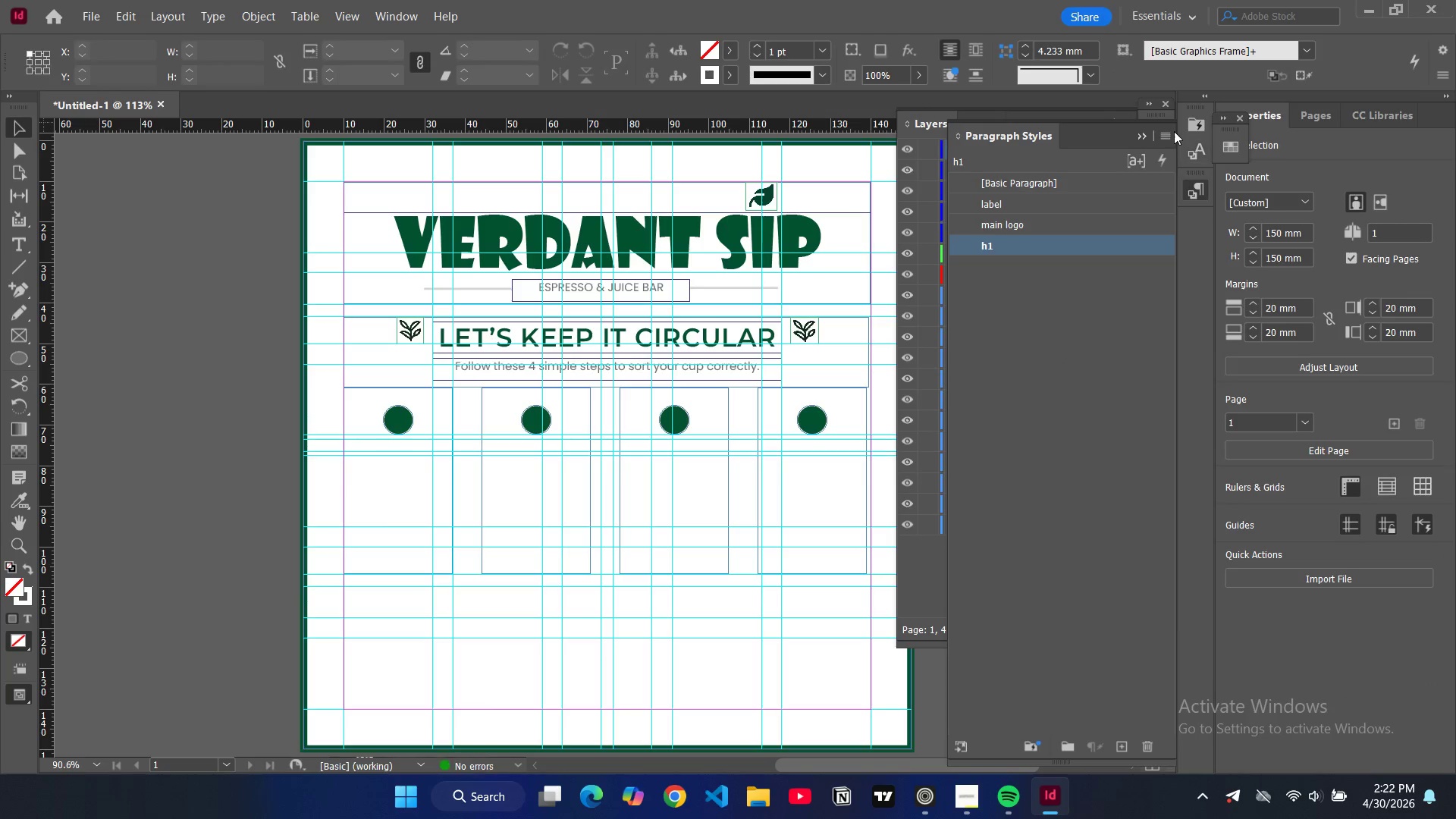 
left_click([1169, 132])
 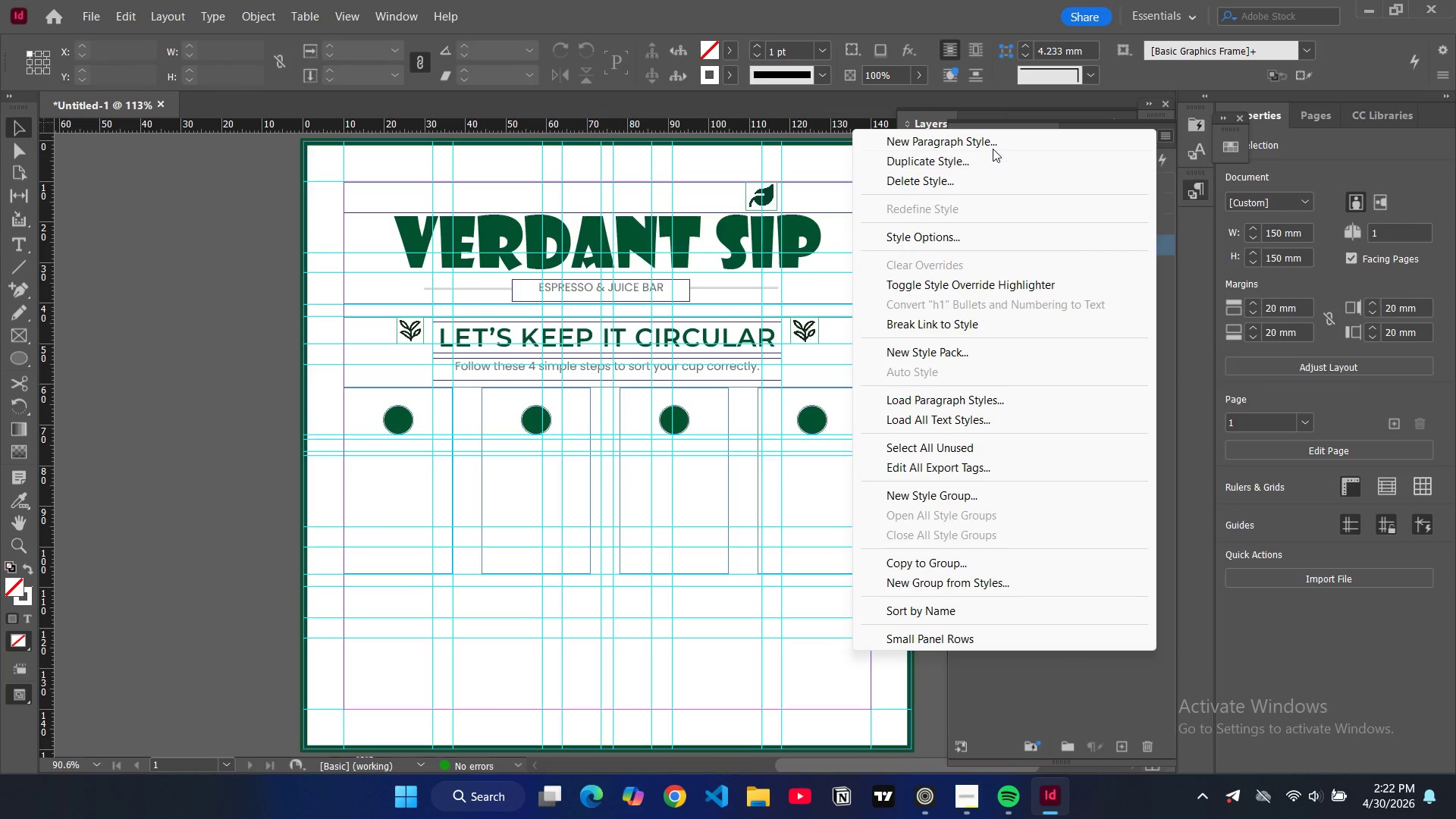 
left_click([991, 149])
 